 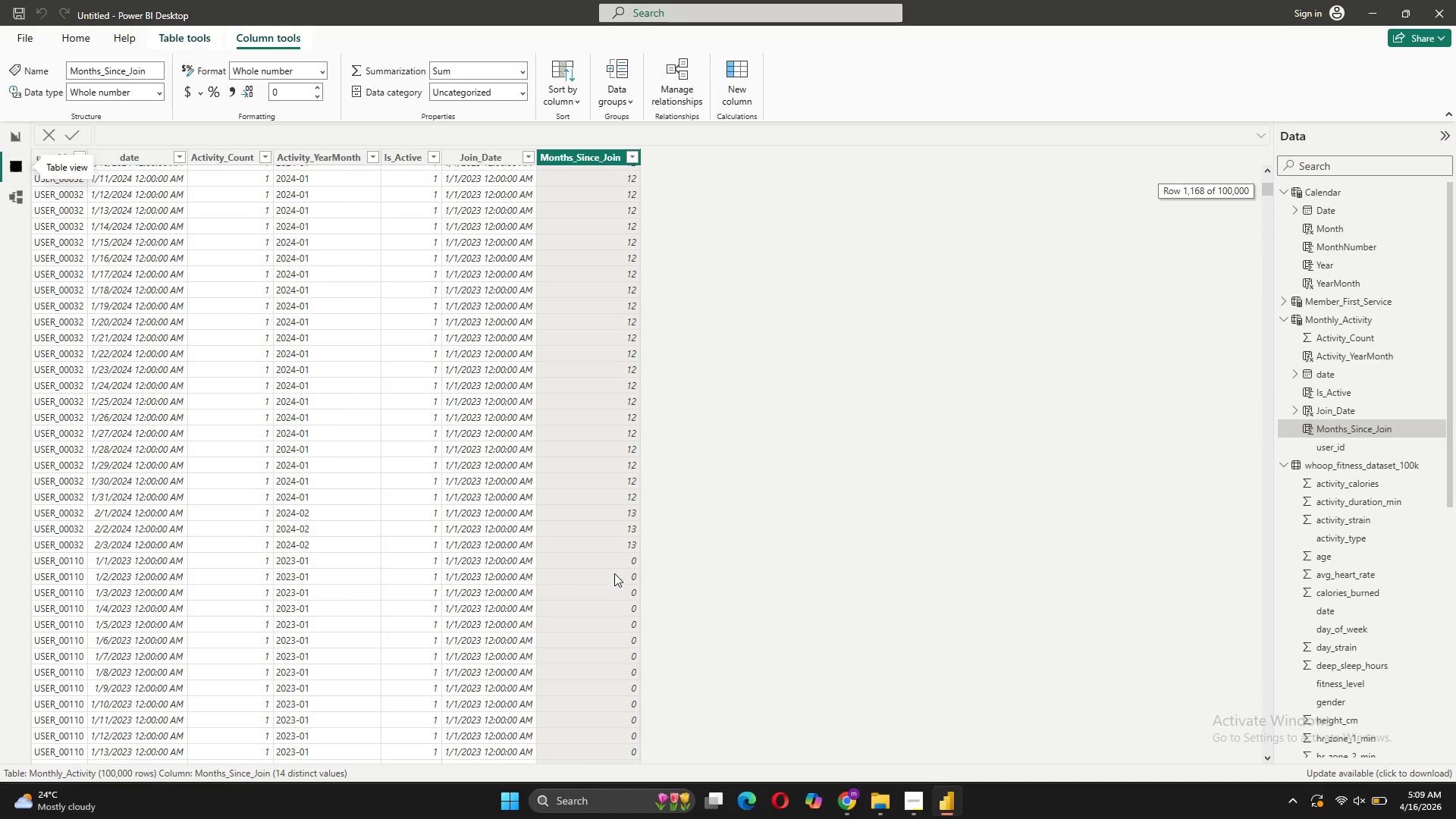 
left_click_drag(start_coordinate=[1267, 190], to_coordinate=[1267, 195])
 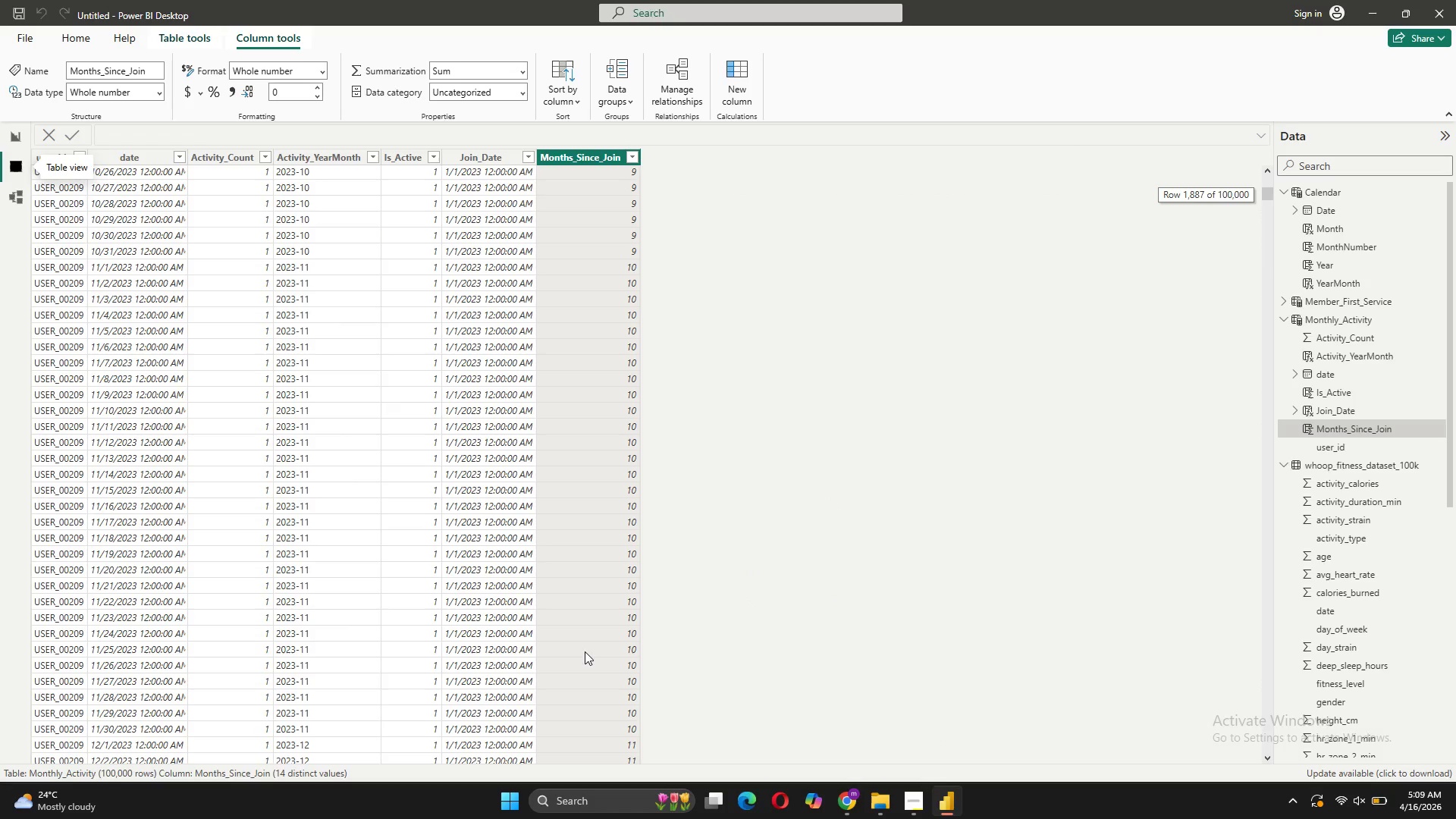 
scroll: coordinate [535, 491], scroll_direction: down, amount: 124.0
 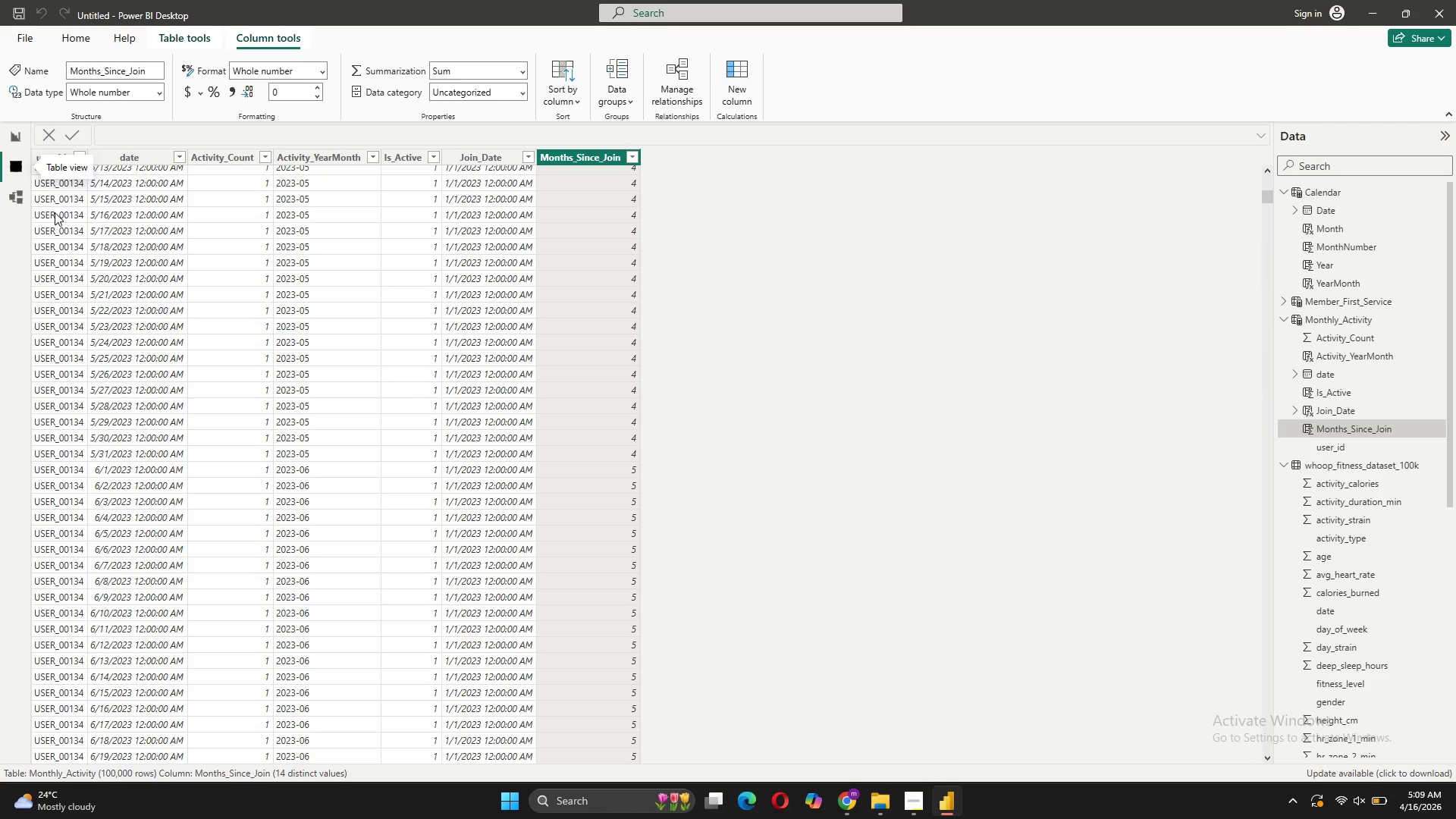 
left_click([22, 198])
 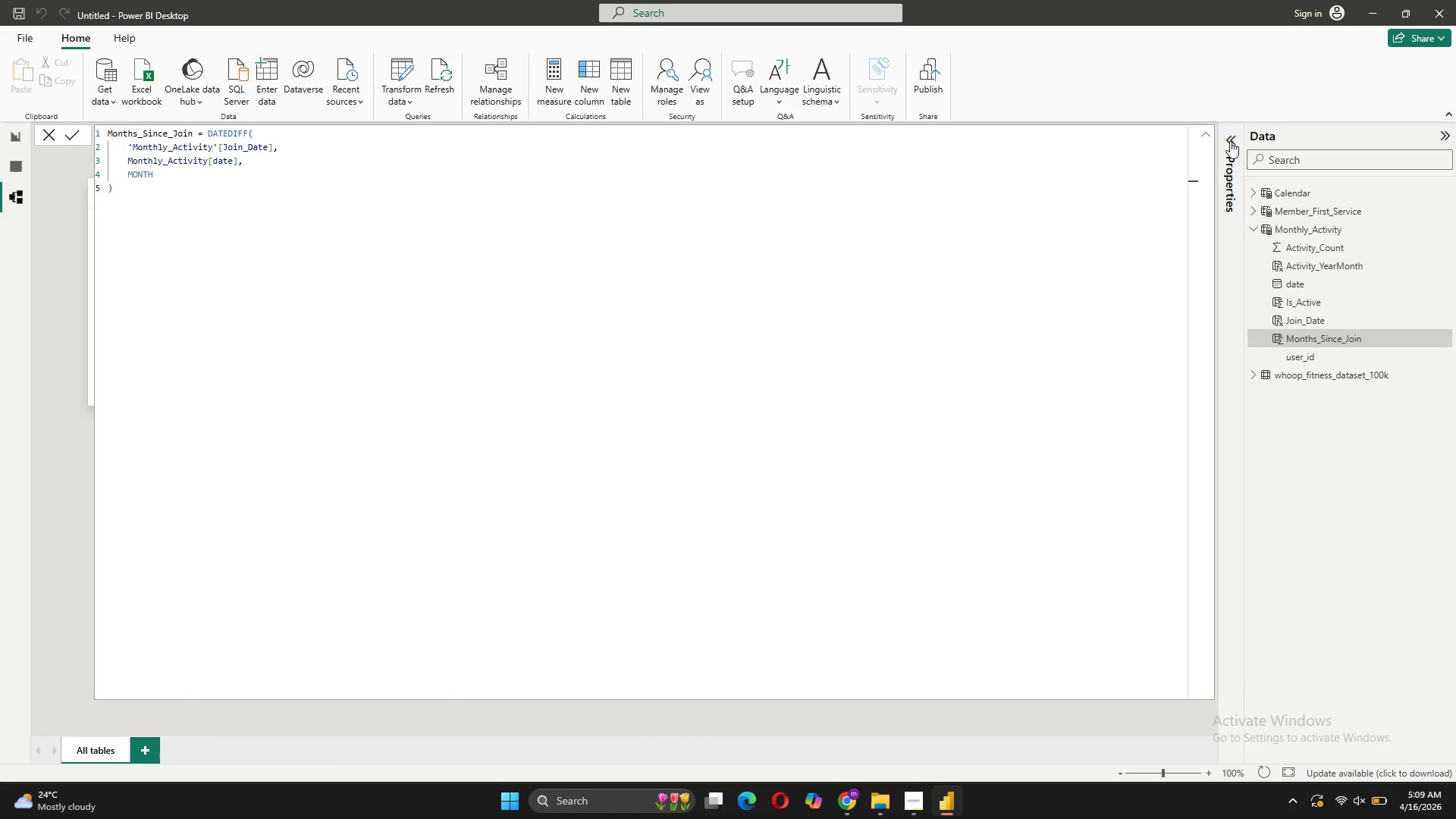 
left_click([1204, 135])
 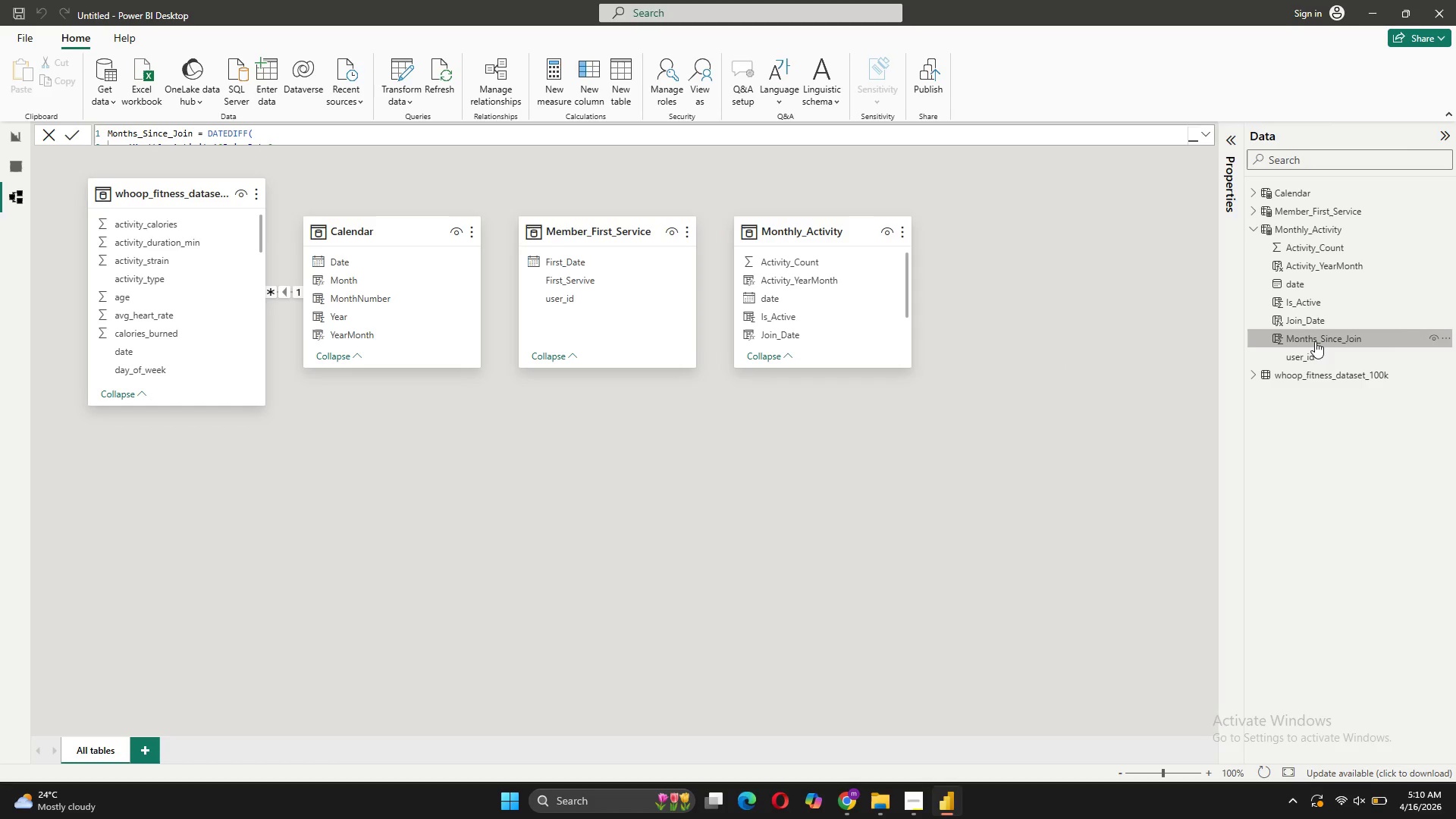 
wait(6.81)
 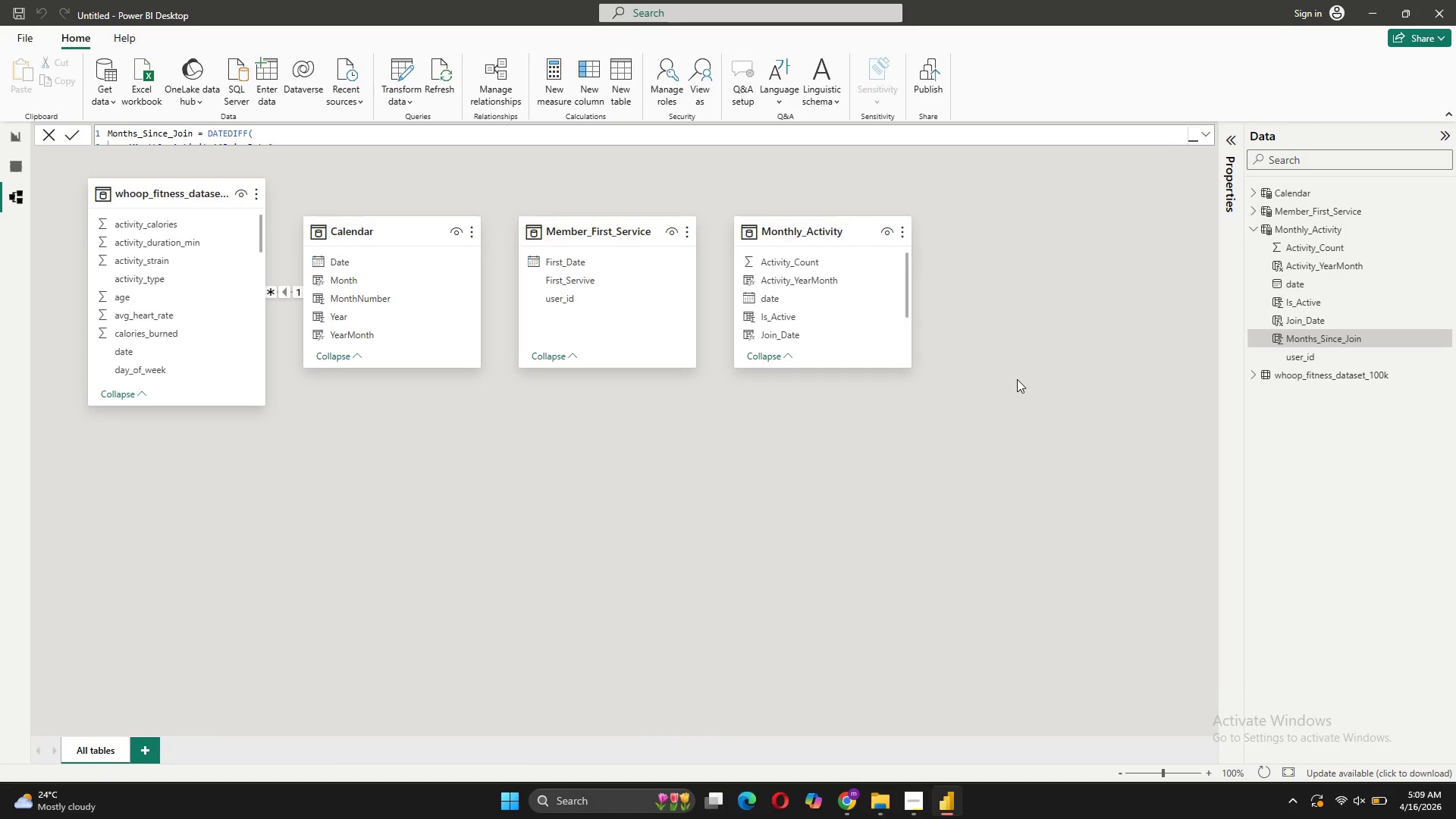 
left_click([583, 88])
 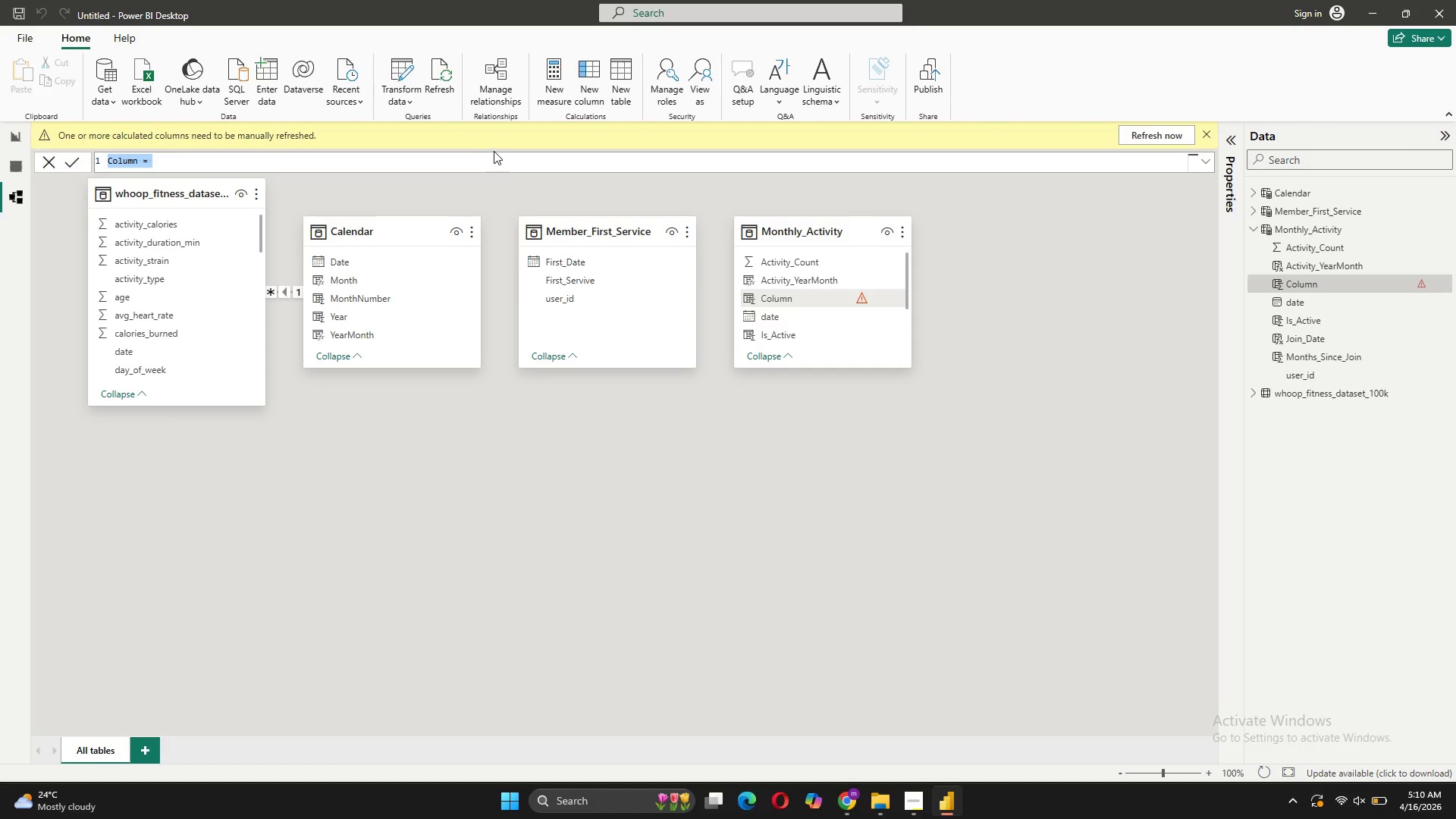 
type(First_Service = LOOK)
key(Tab)
type())
 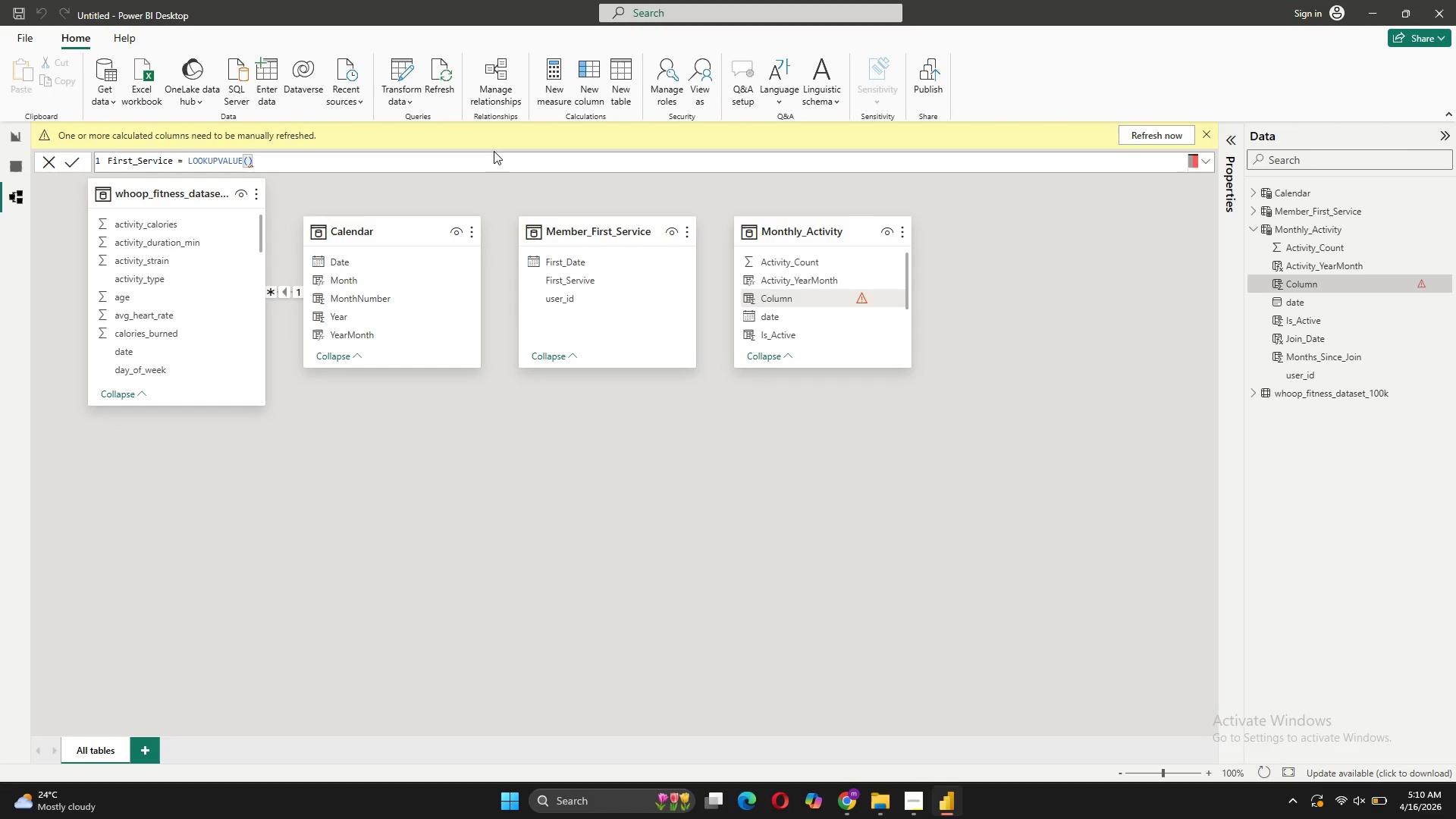 
key(ArrowLeft)
 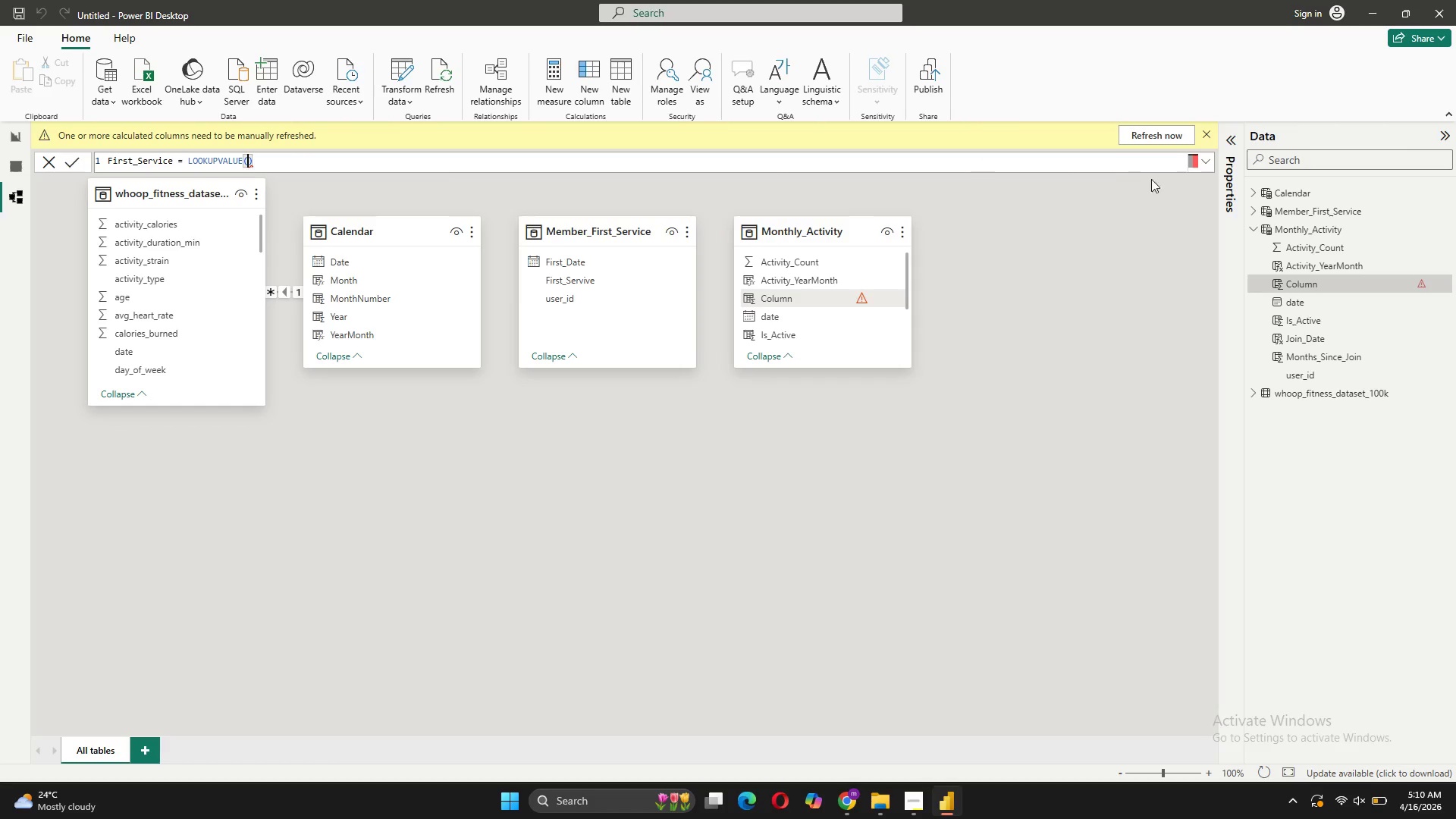 
left_click([1210, 157])
 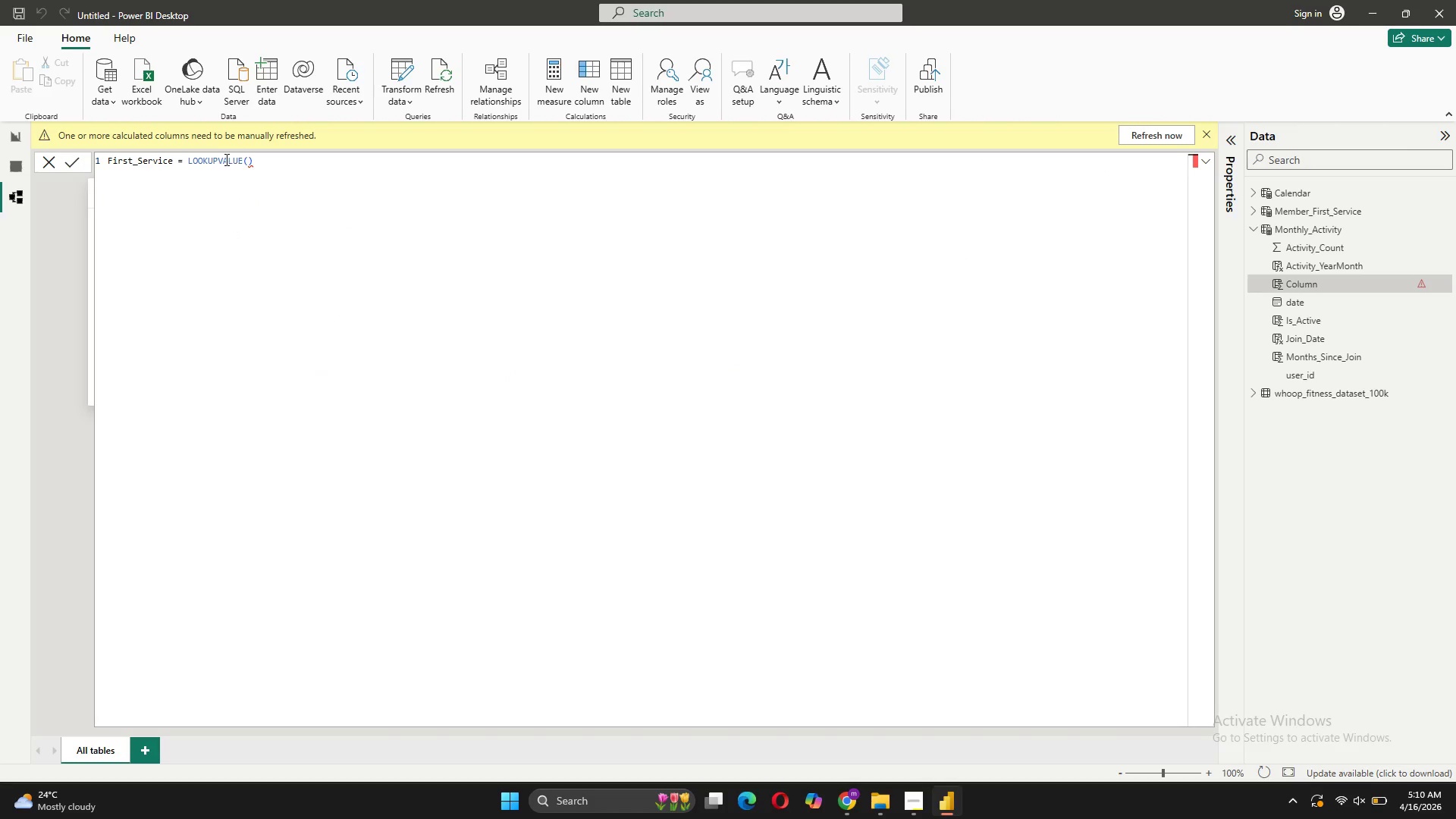 
left_click([246, 159])
 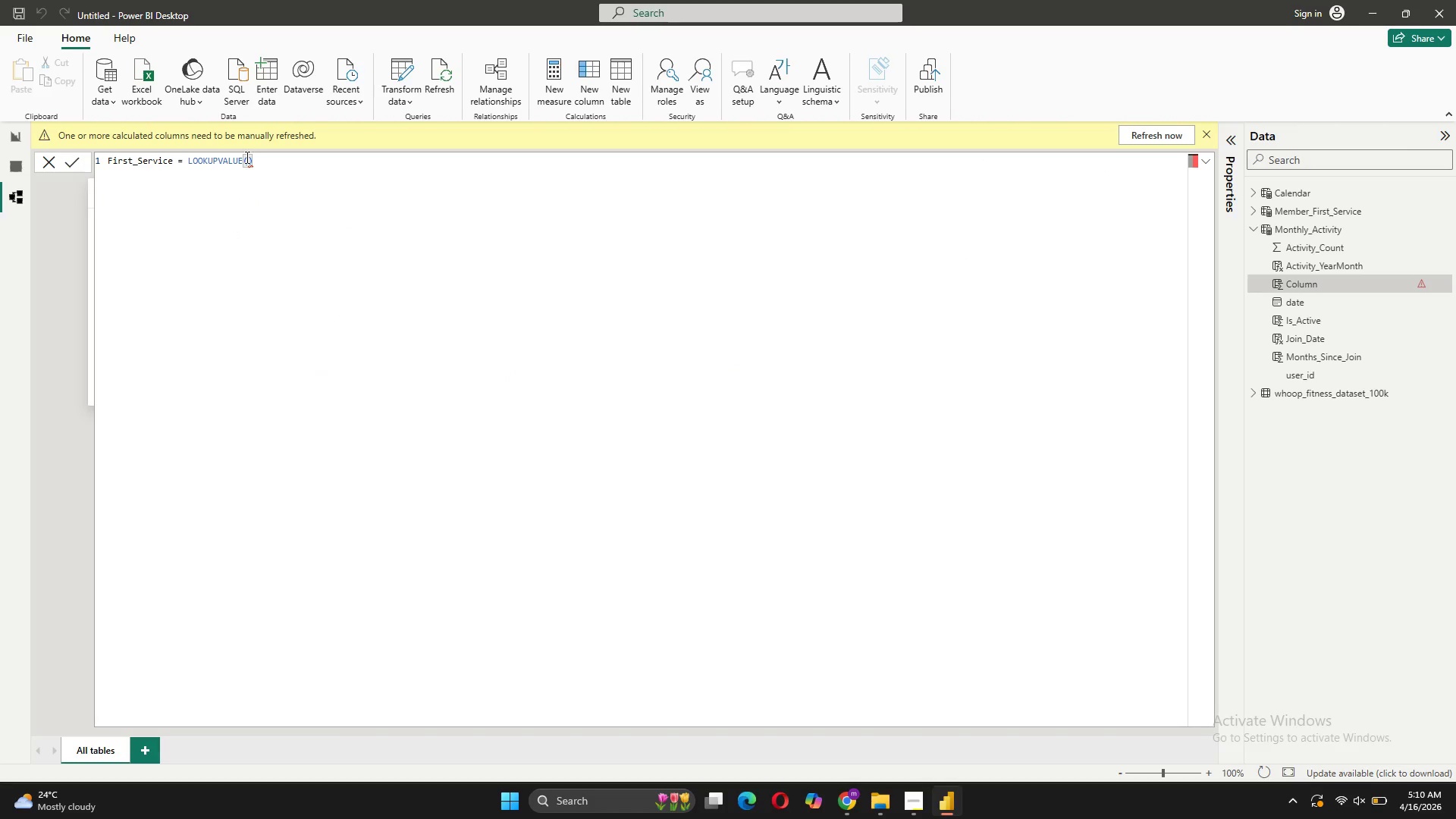 
key(Shift+Enter)
 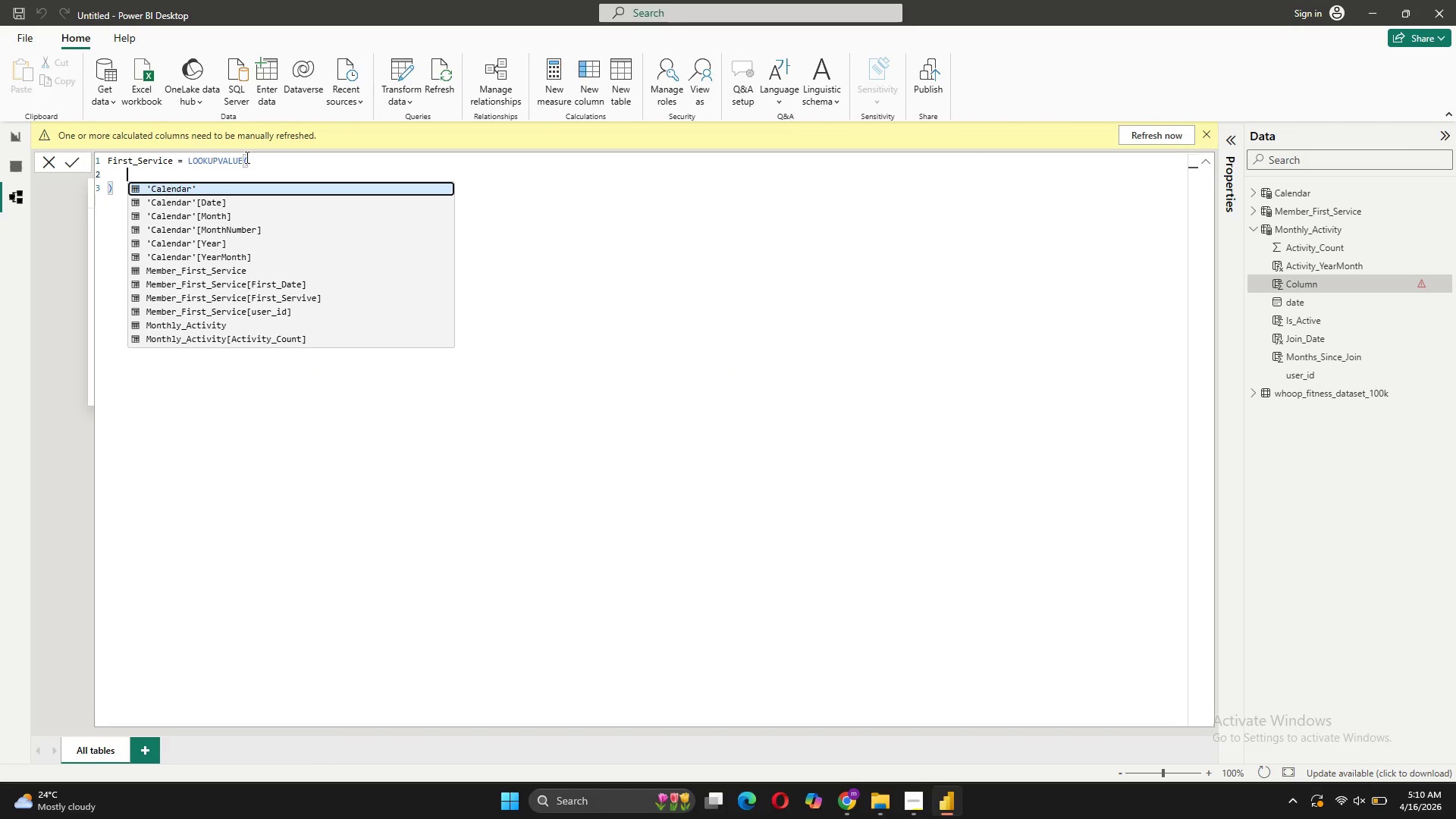 
type('member_)
 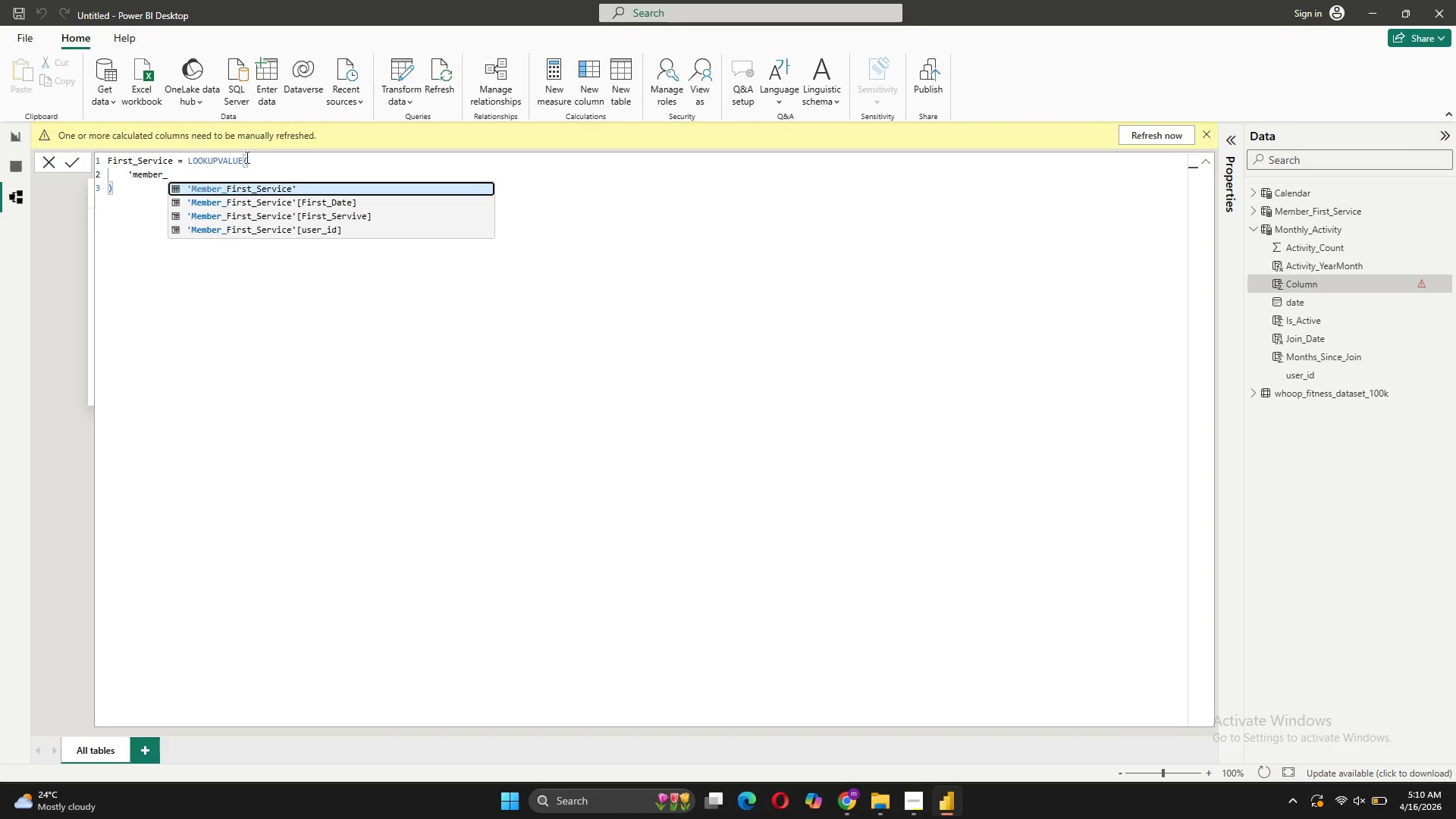 
left_click([299, 191])
 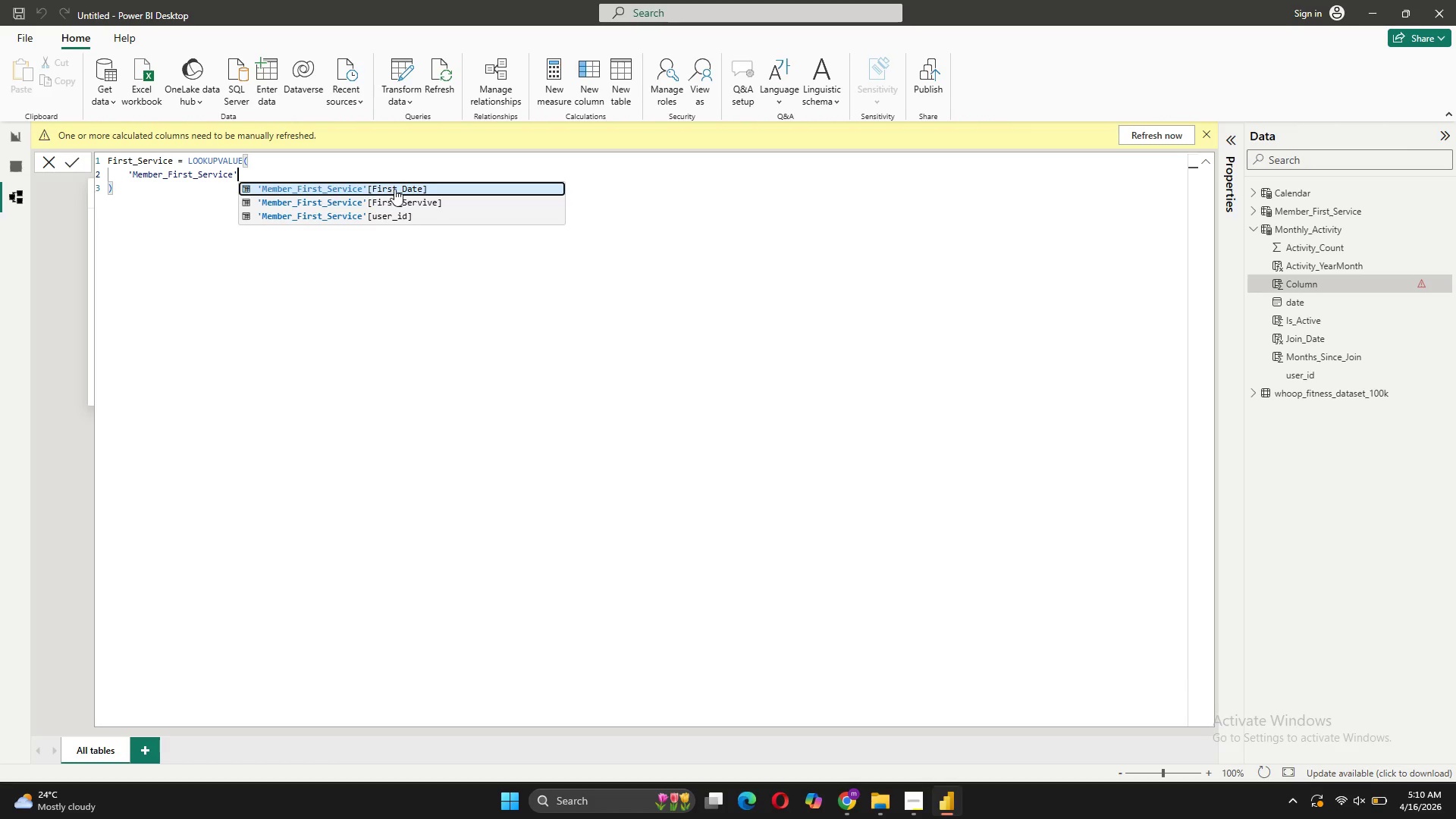 
left_click([406, 202])
 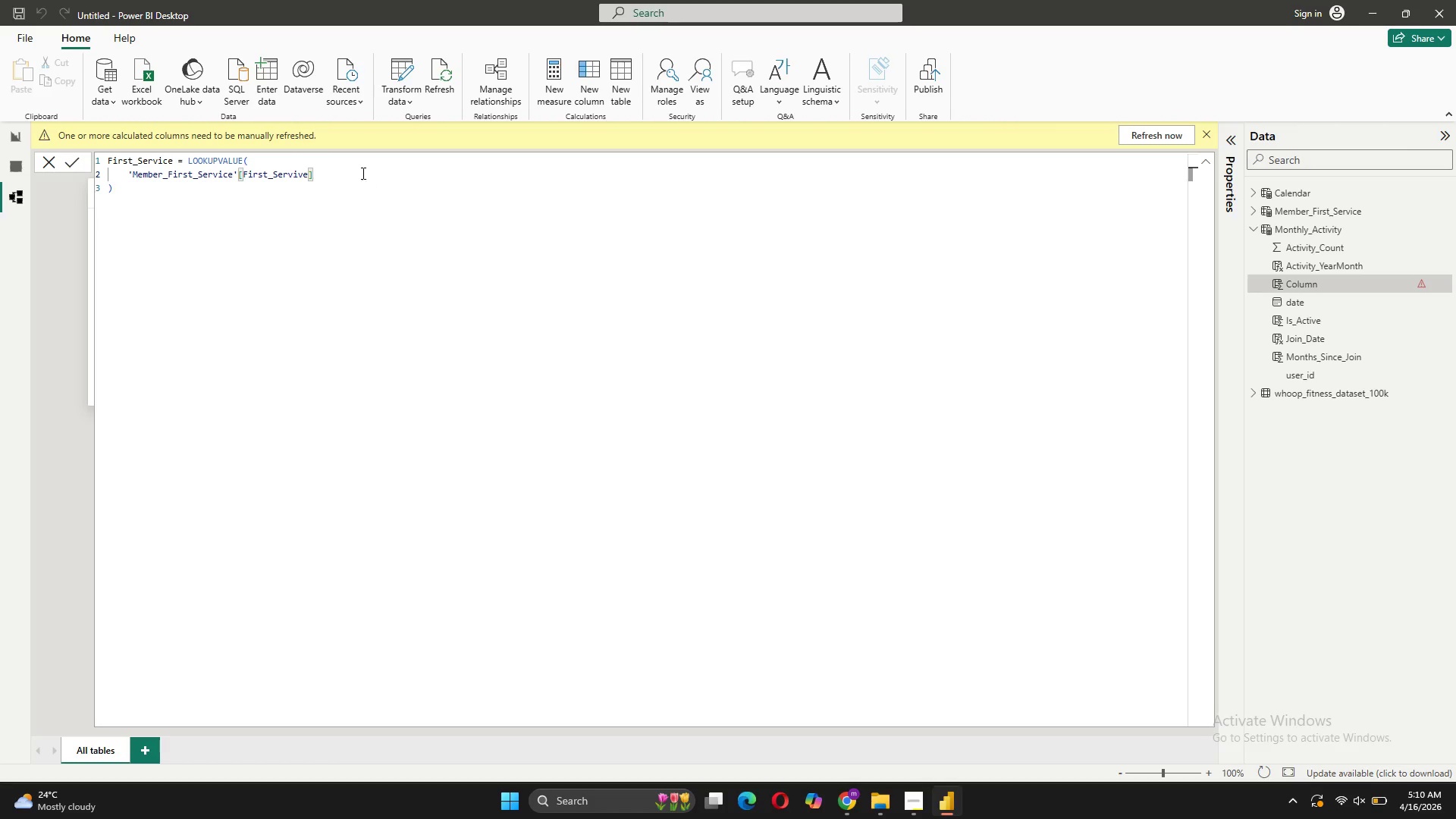 
left_click([351, 171])
 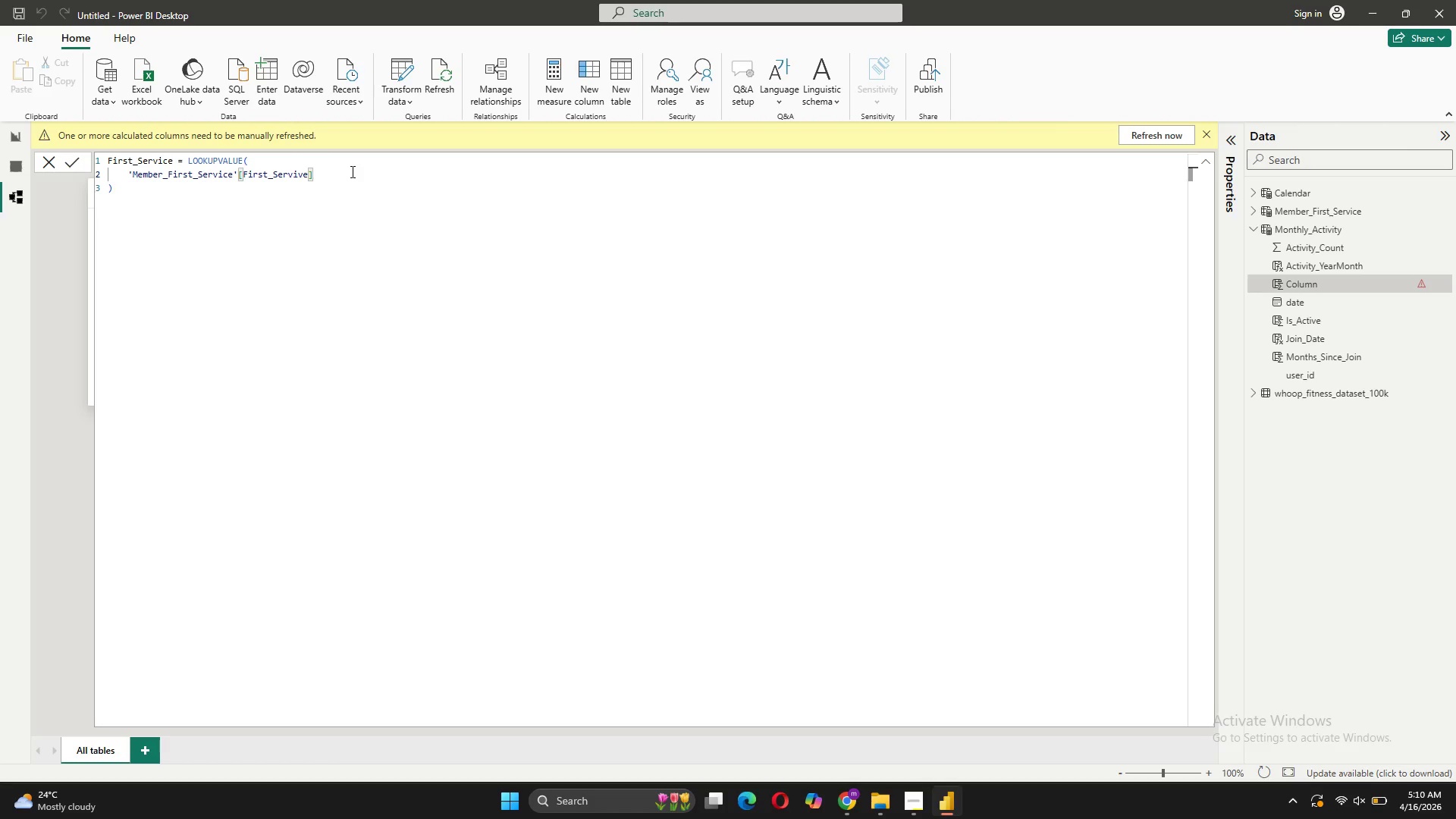 
key(Comma)
 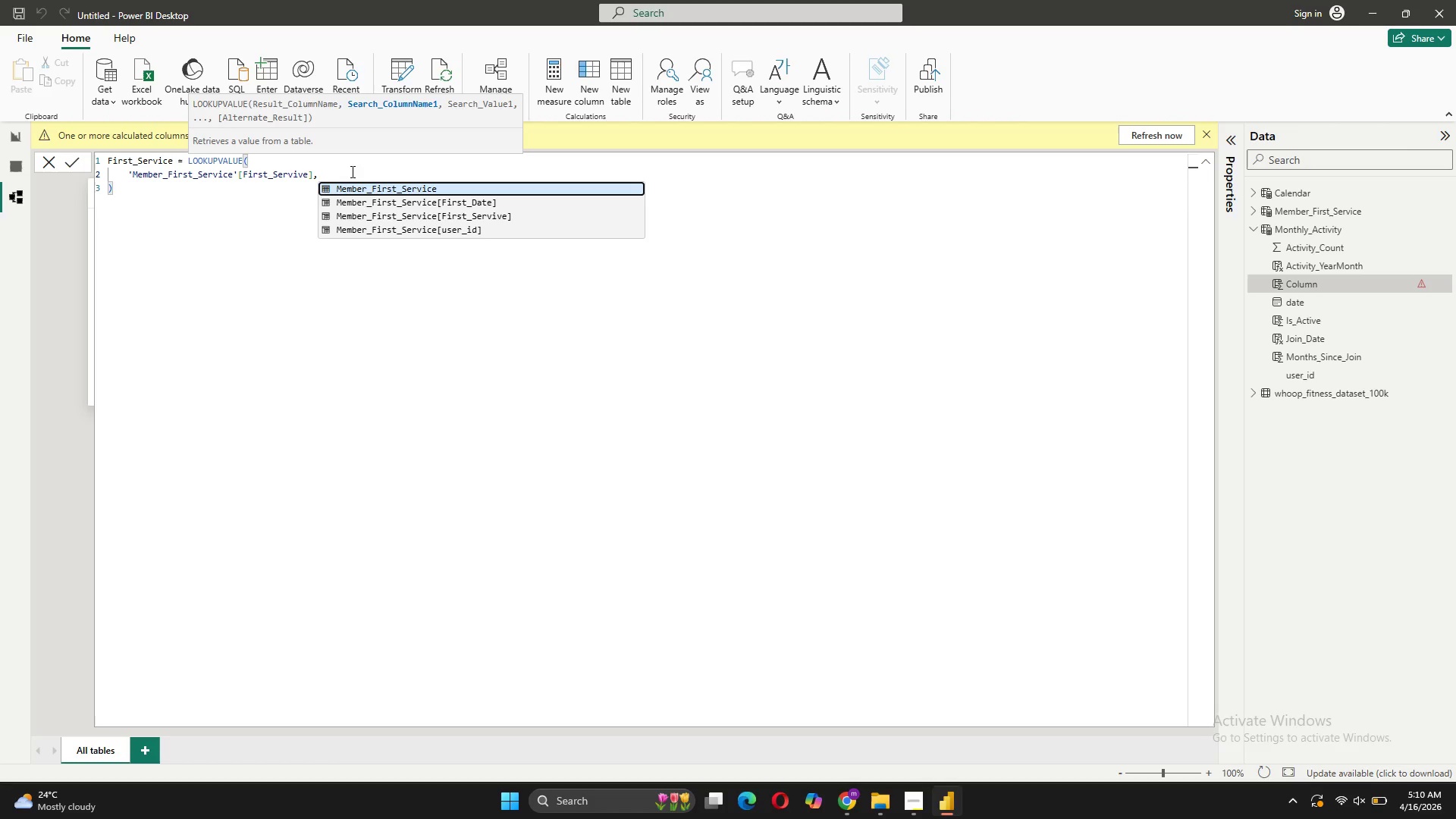 
key(Shift+Enter)
 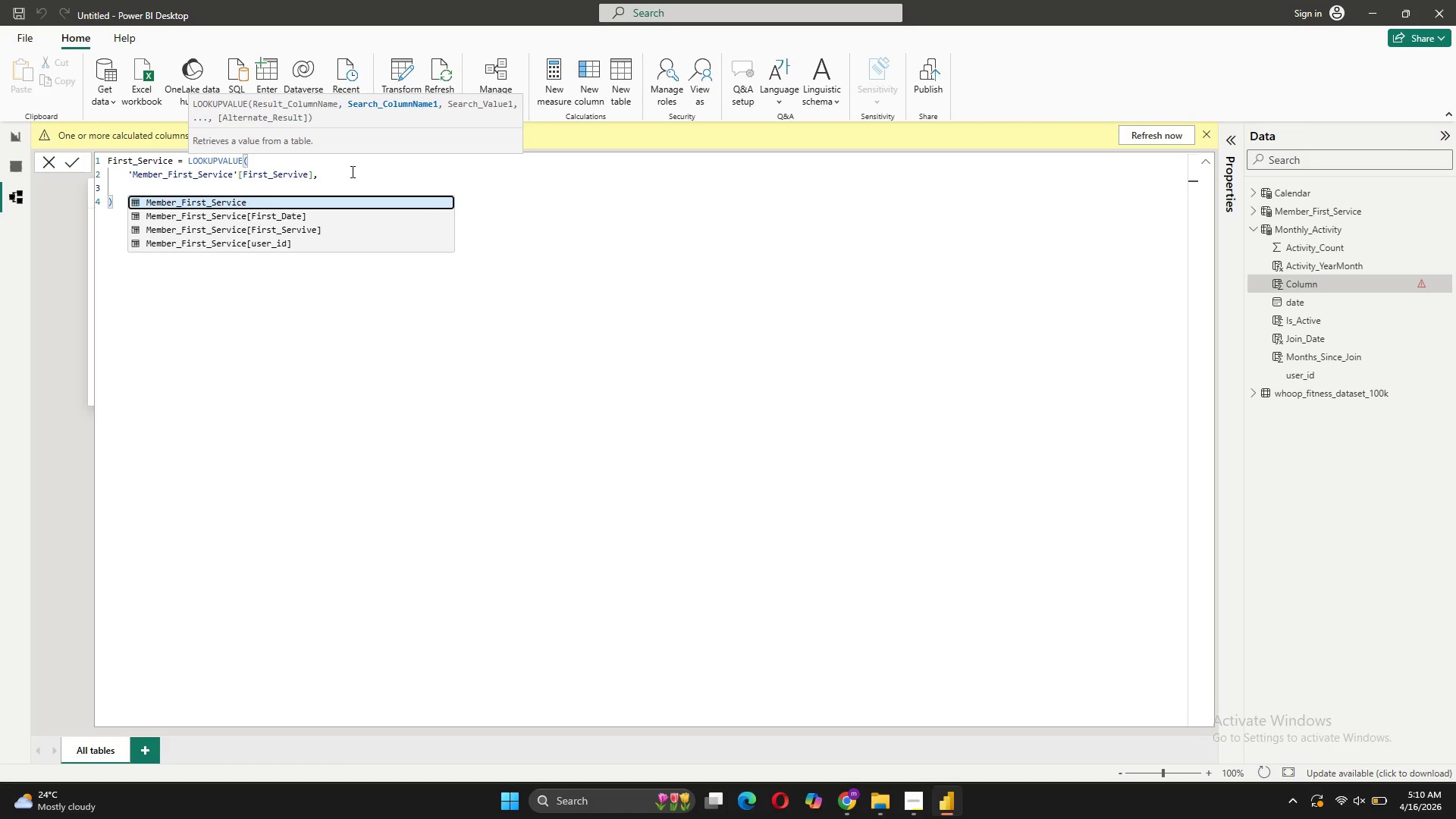 
type(me)
 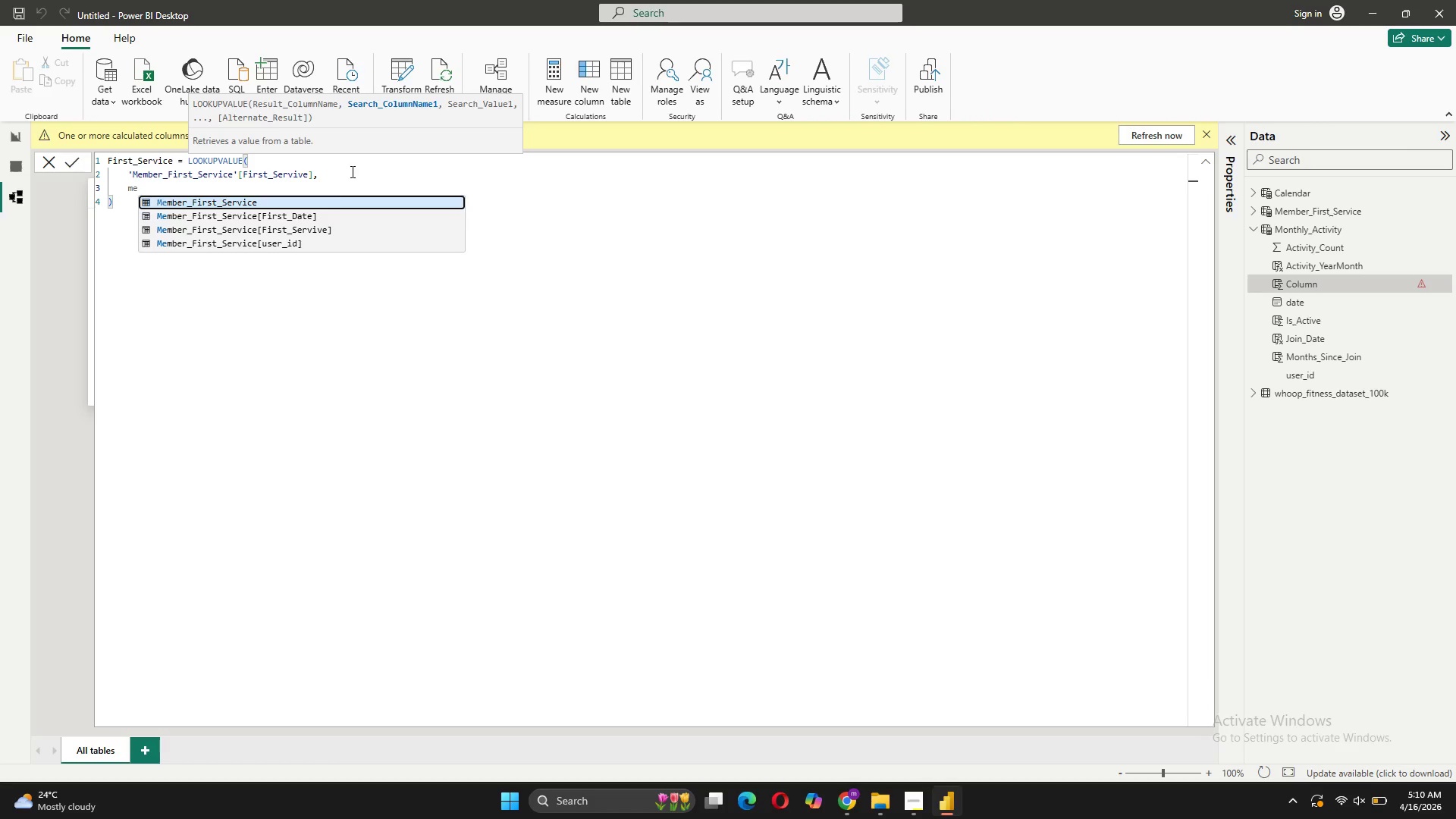 
left_click([325, 216])
 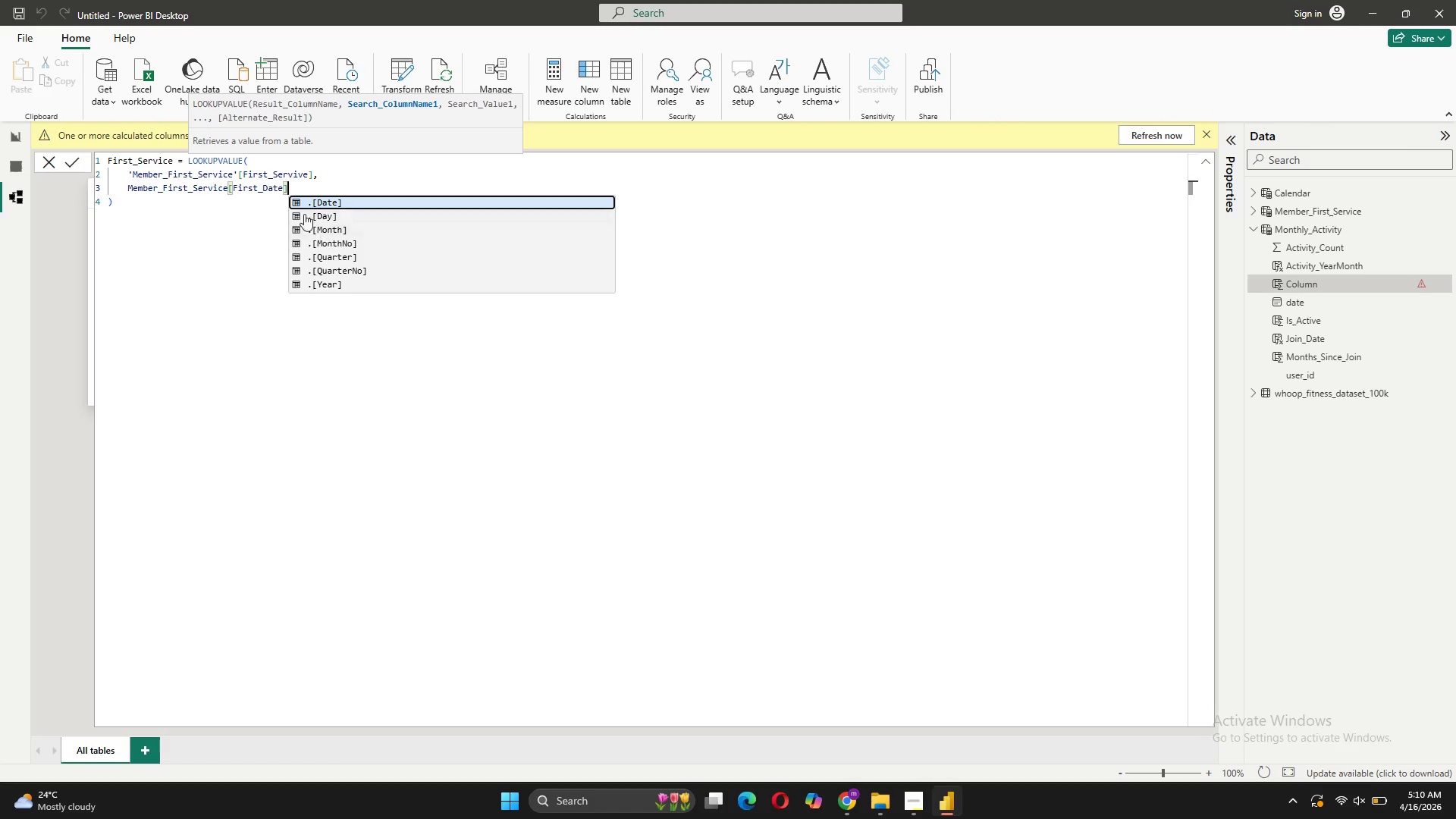 
left_click([283, 189])
 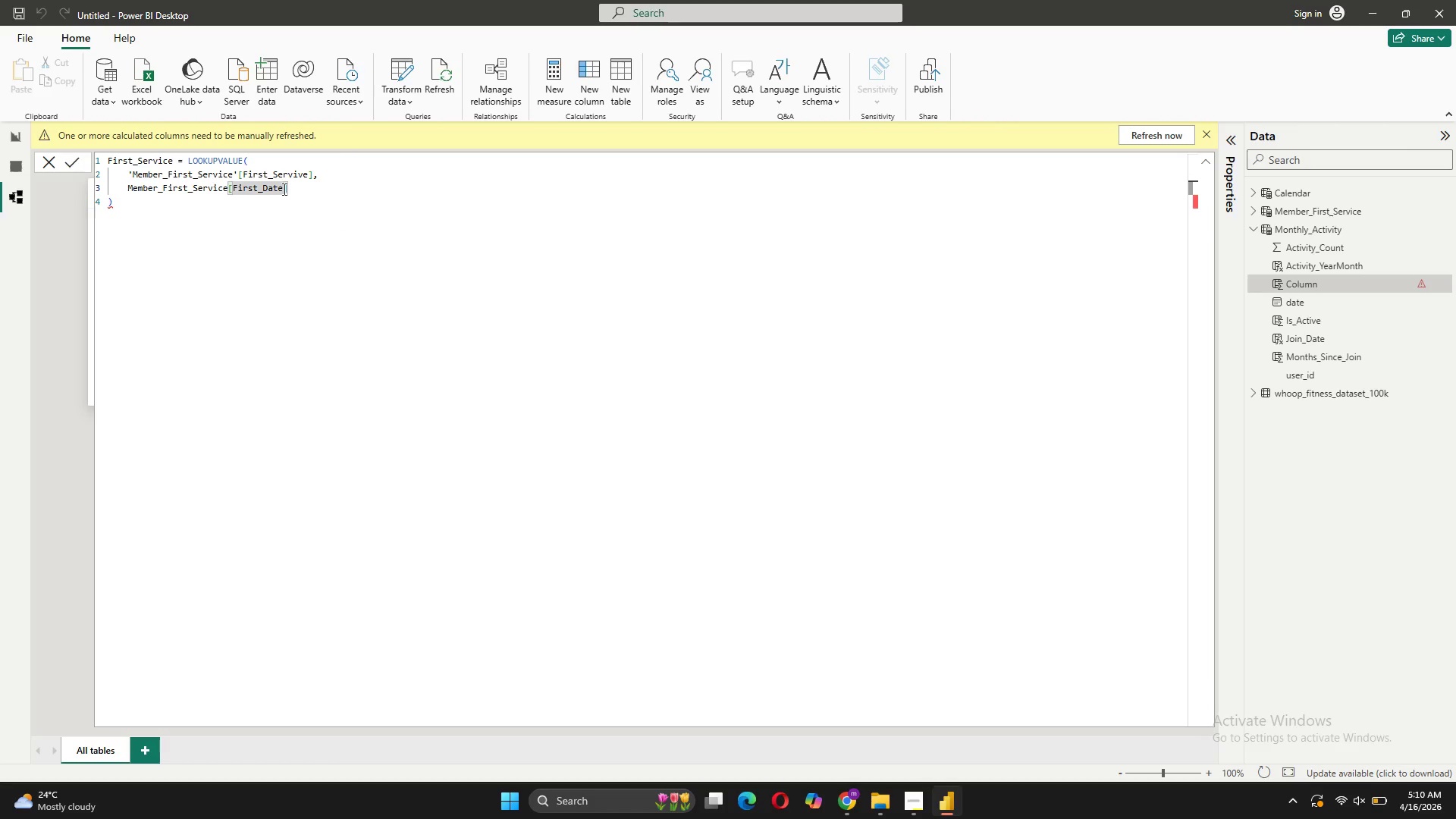 
key(Backspace)
 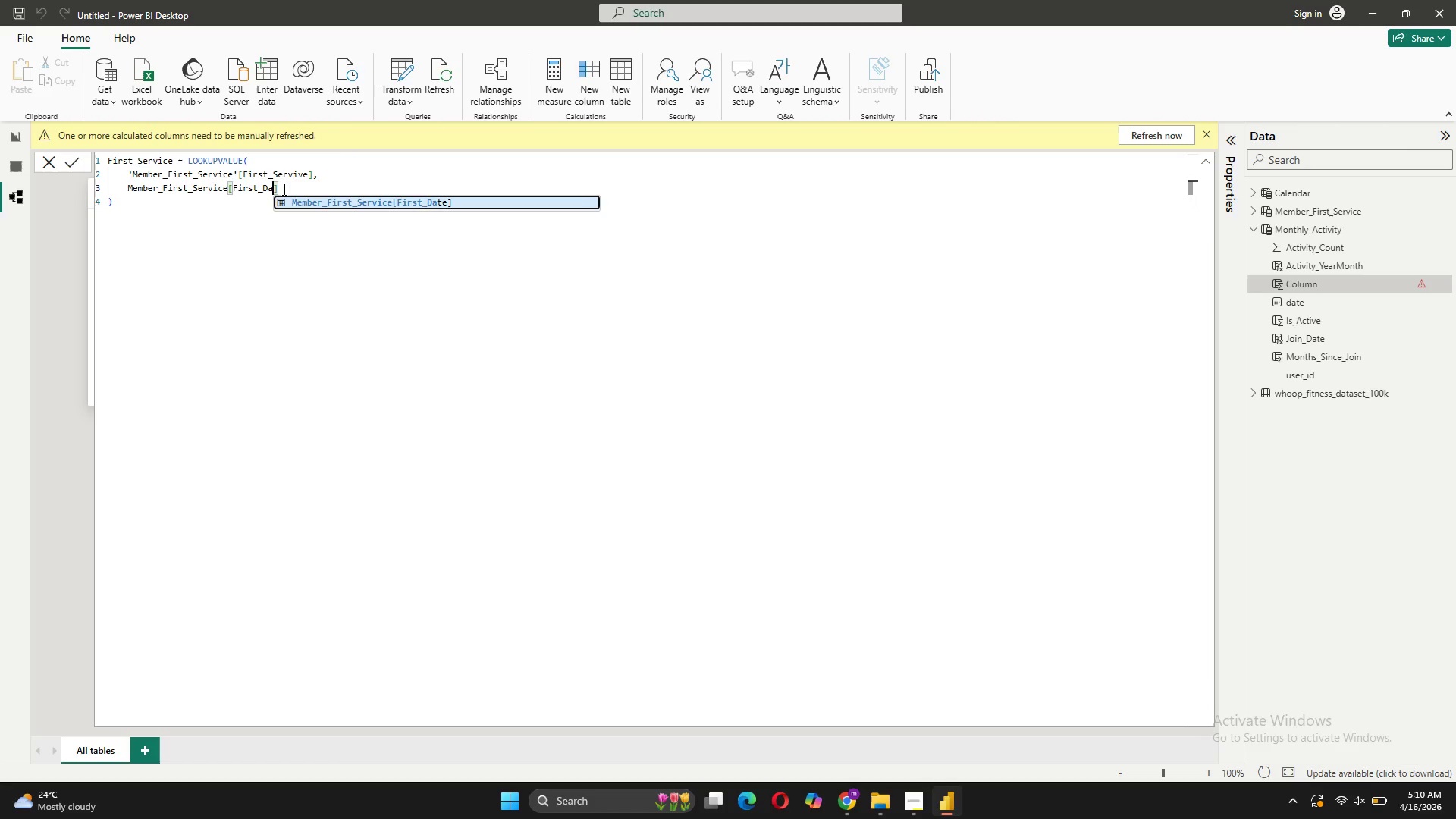 
key(Backspace)
 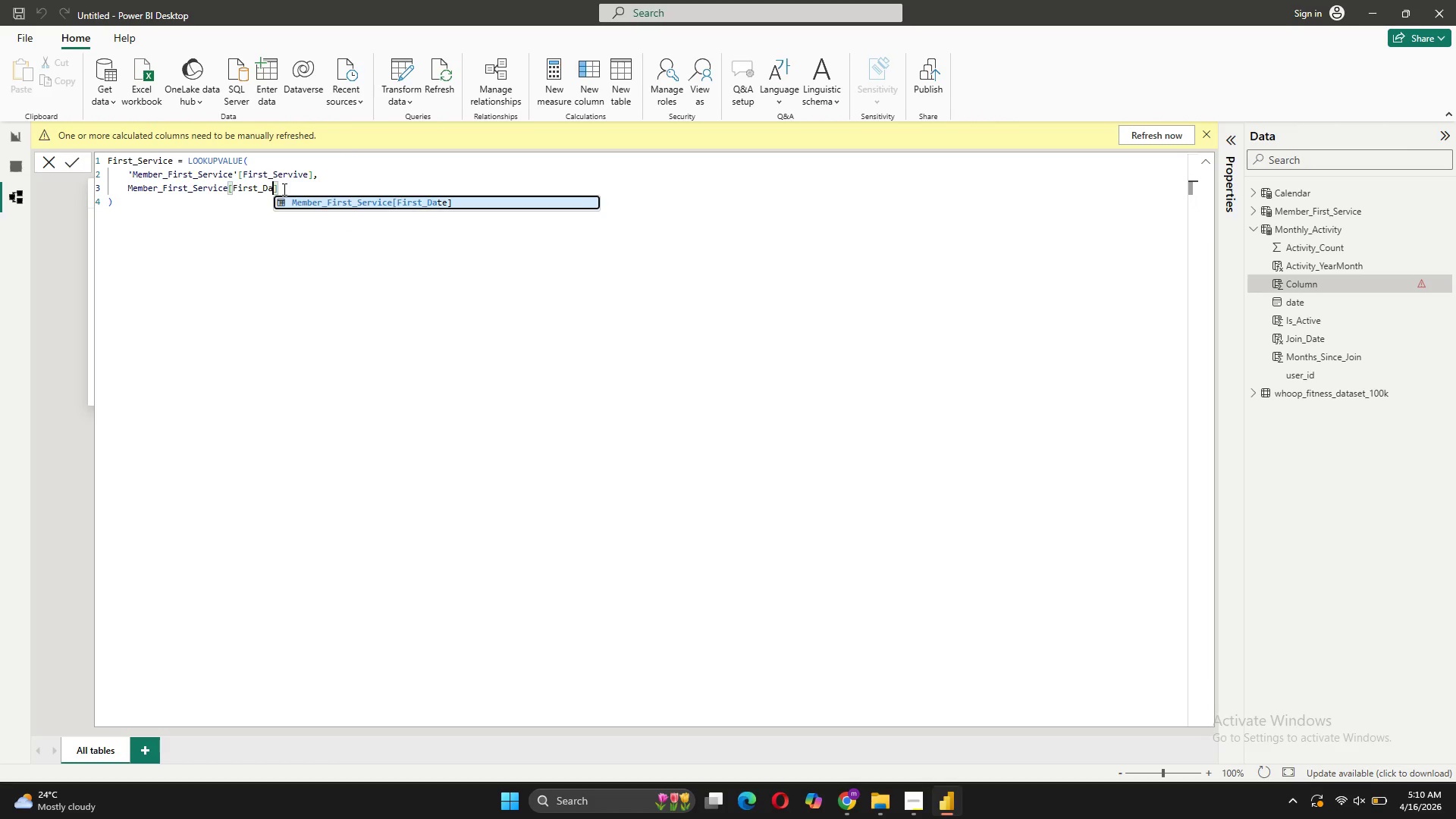 
key(Backspace)
 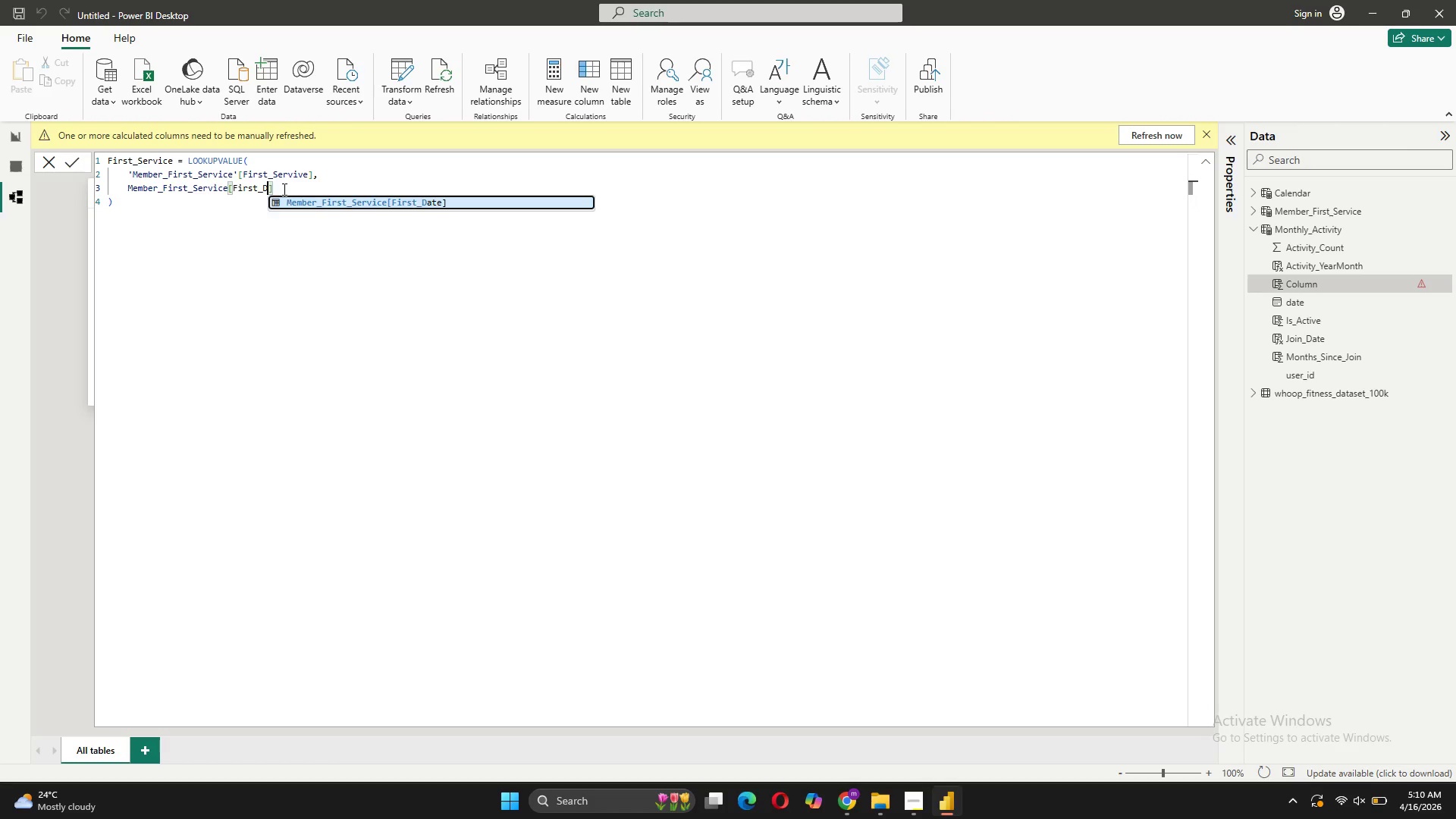 
key(Backspace)
 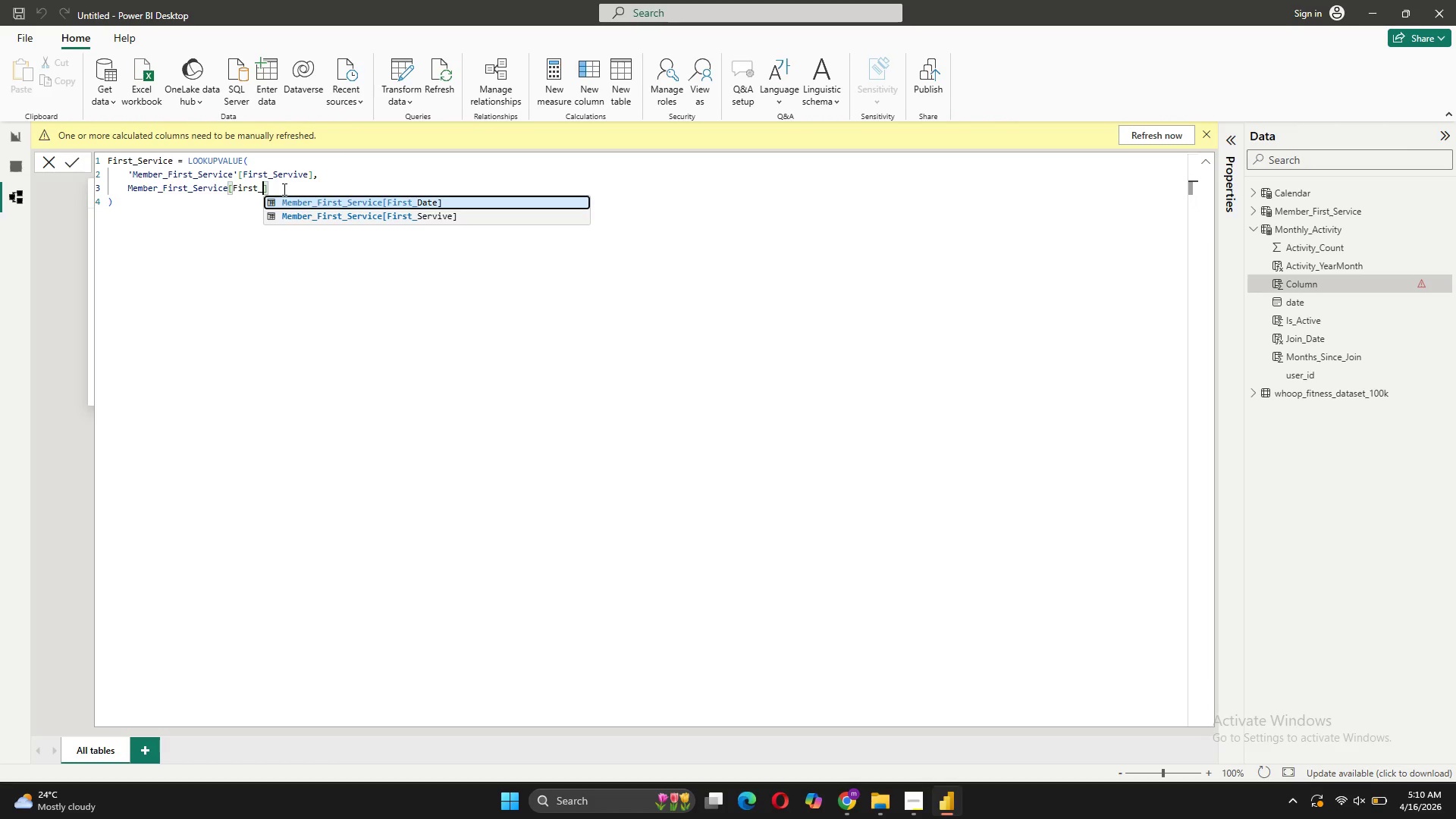 
key(Backspace)
 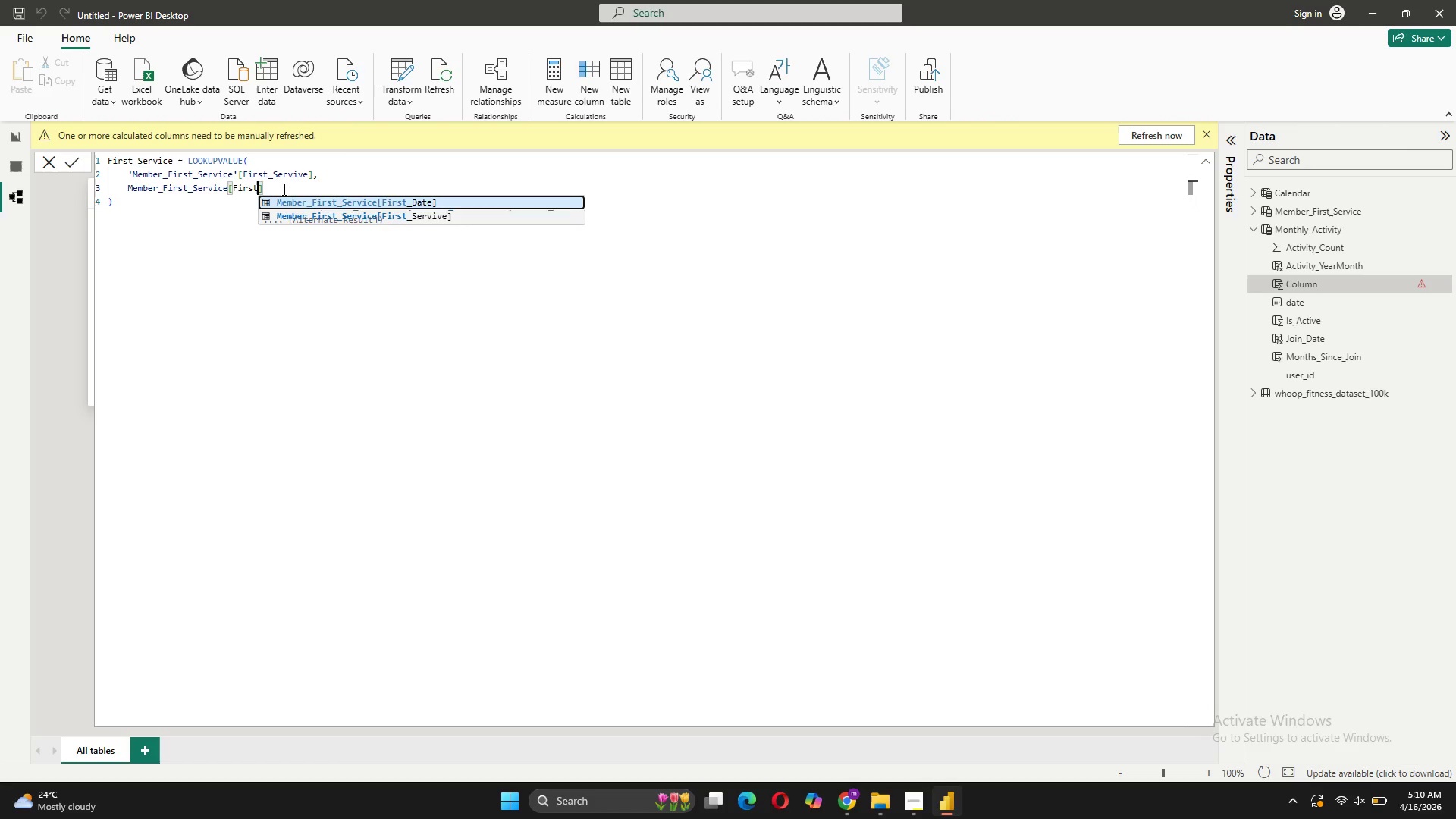 
key(Backspace)
 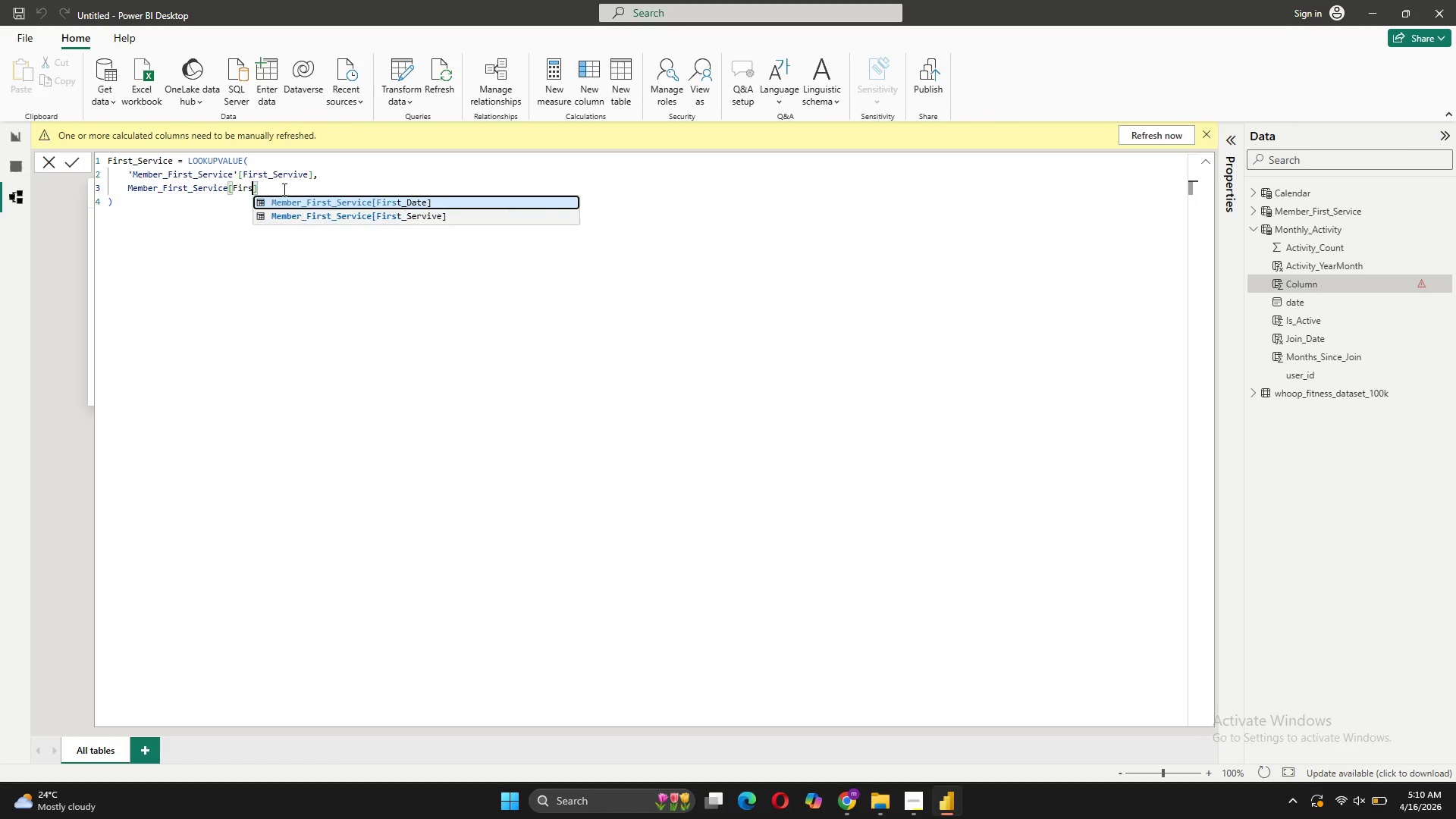 
key(Backspace)
 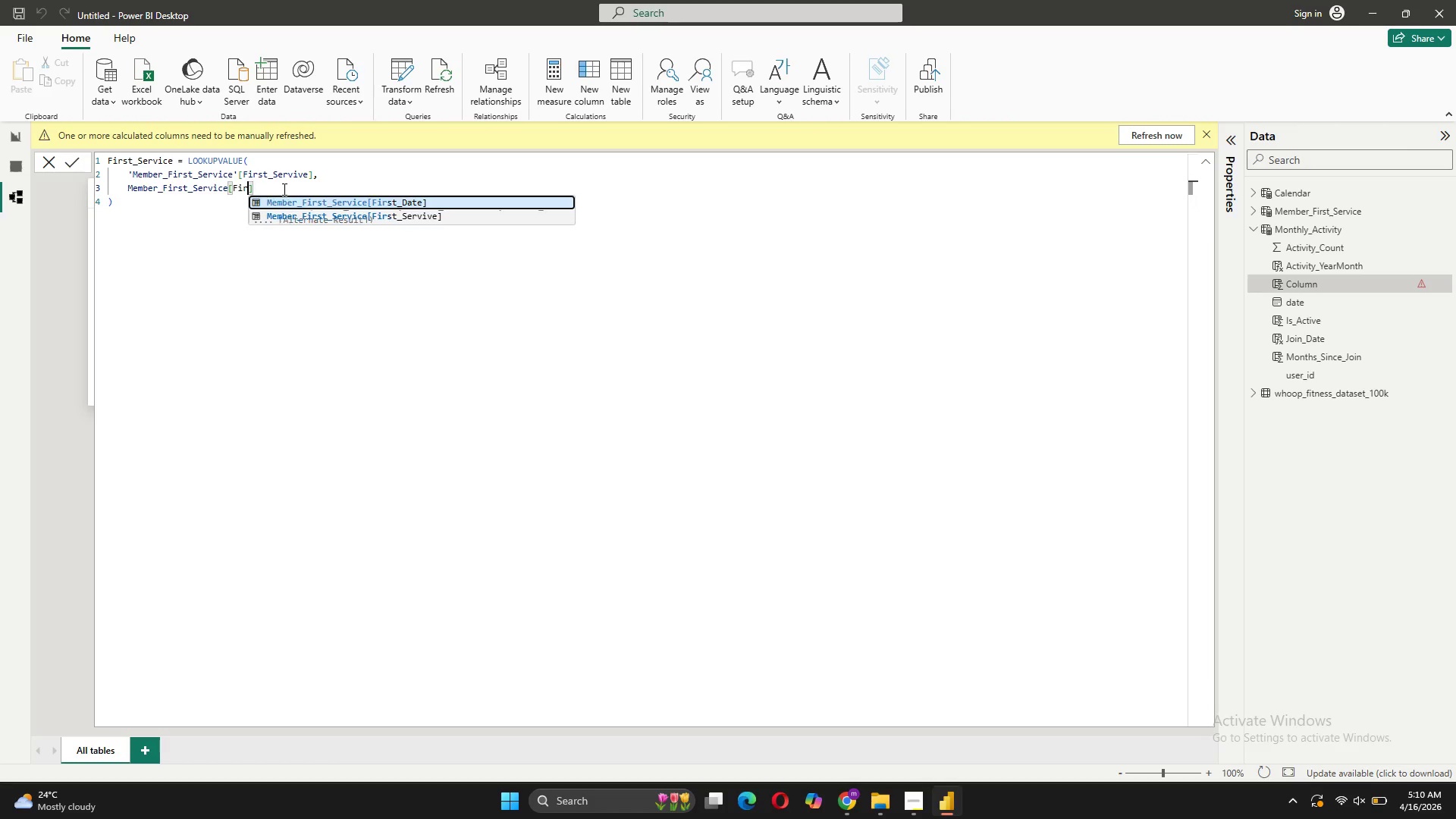 
key(Backspace)
 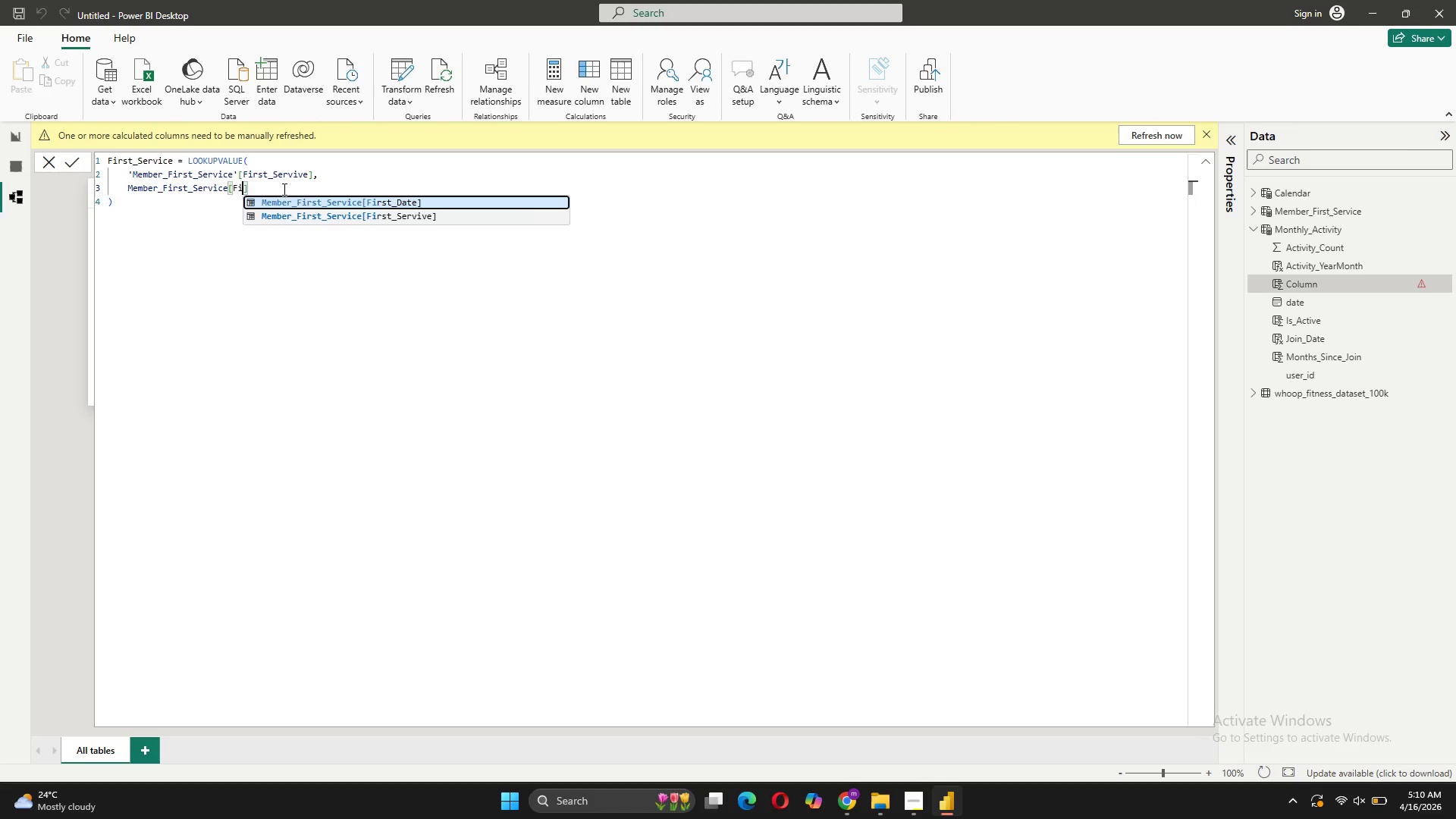 
key(Backspace)
 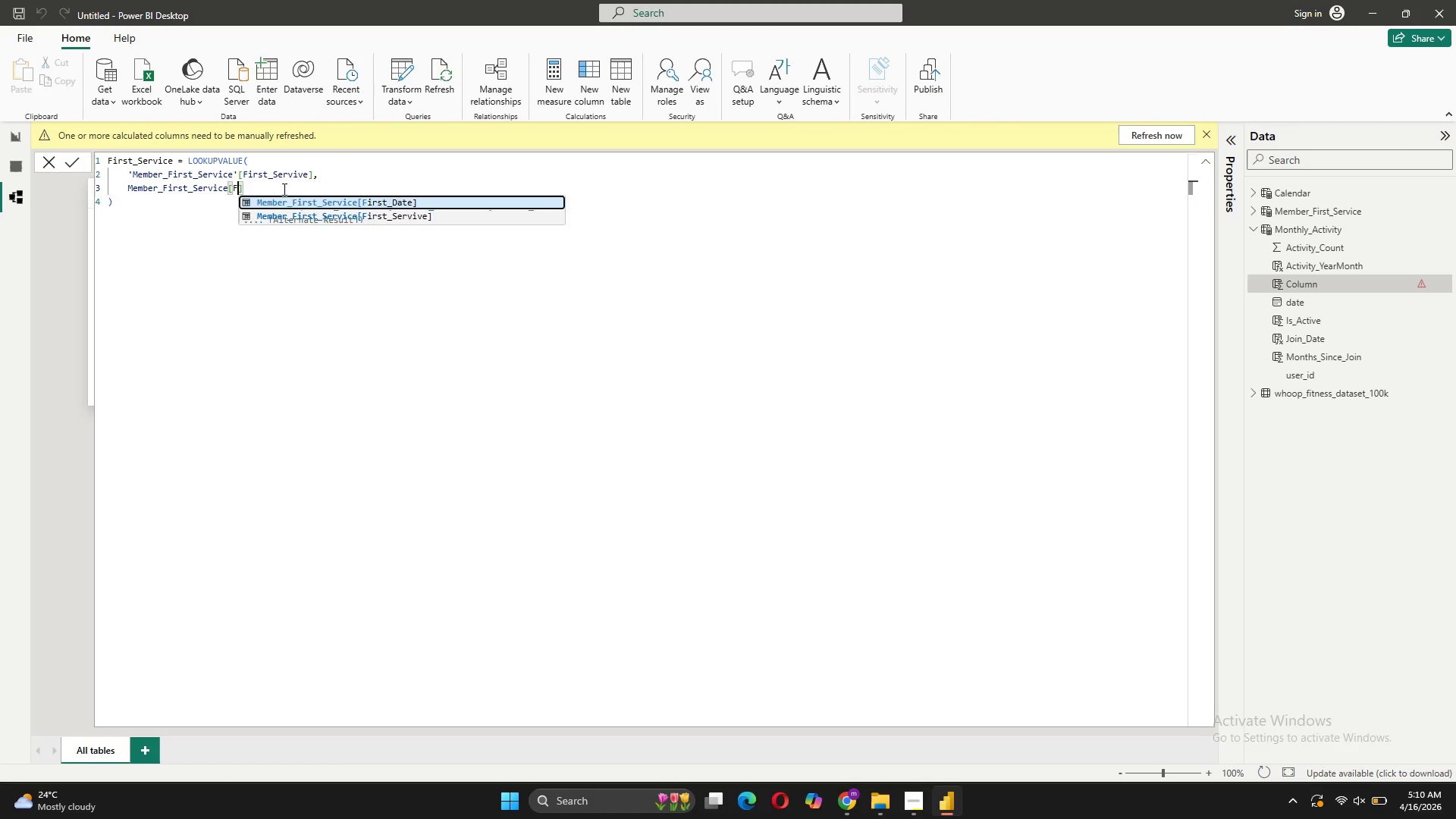 
key(Backspace)
 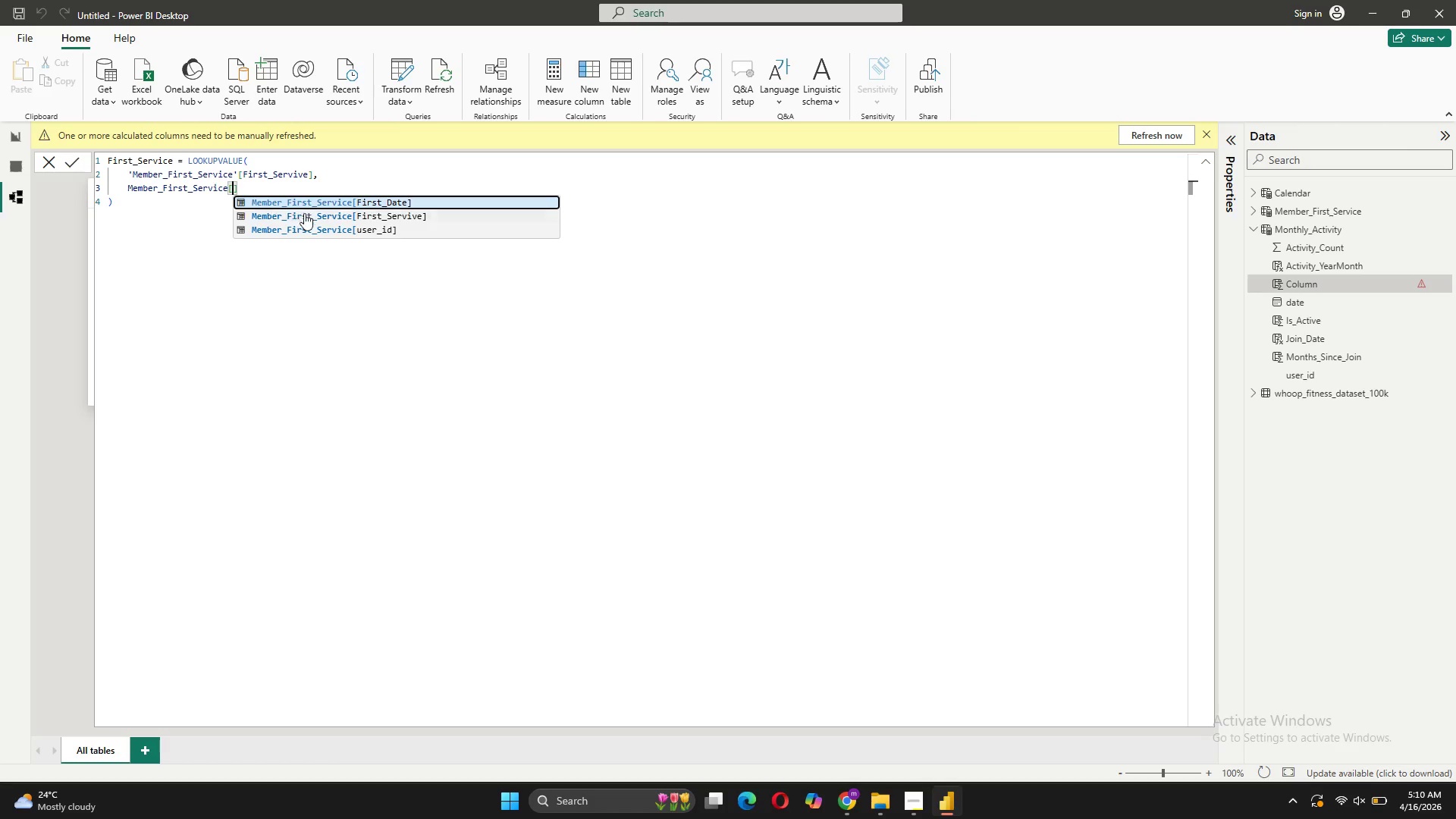 
left_click([309, 228])
 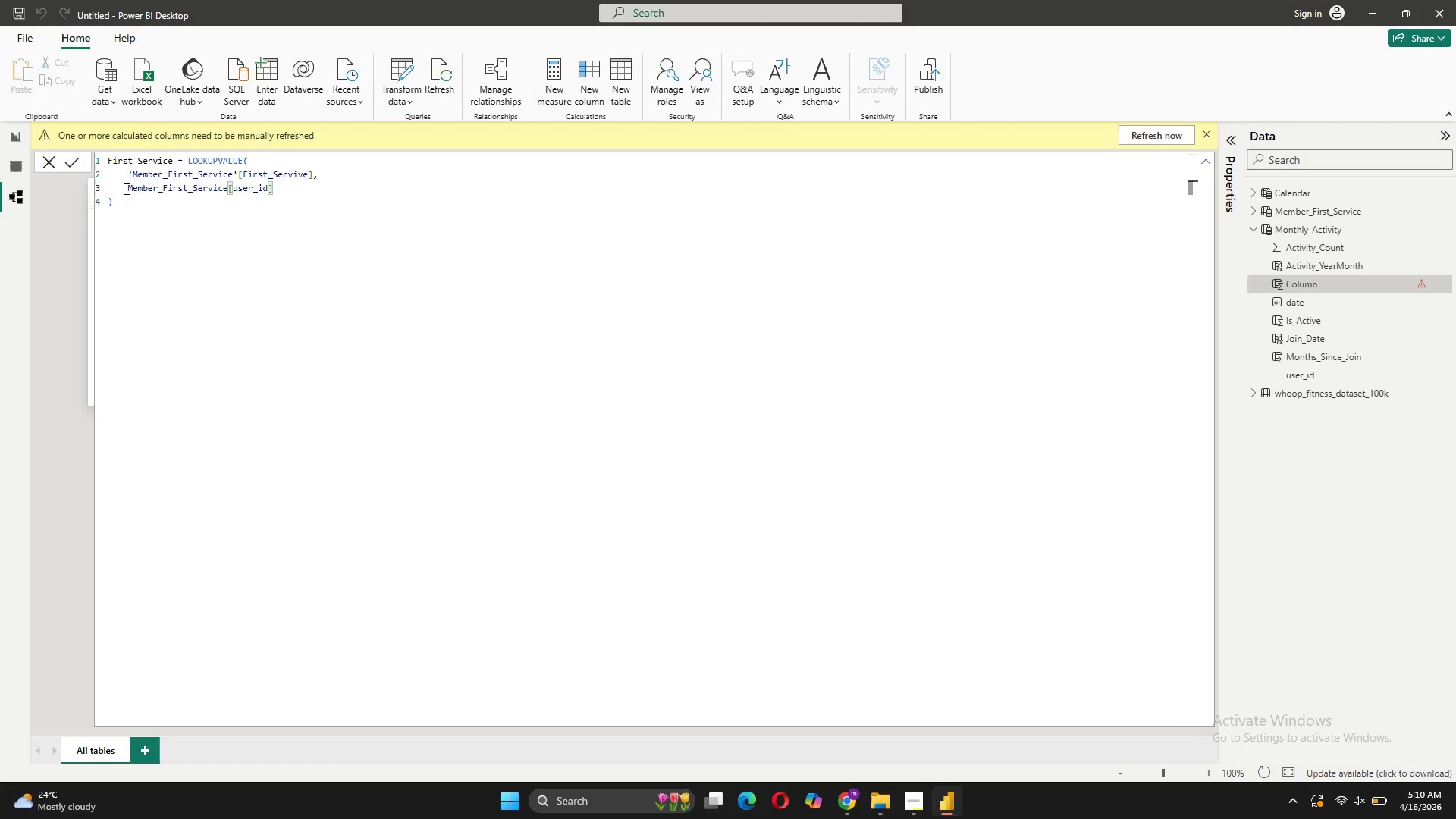 
left_click([127, 188])
 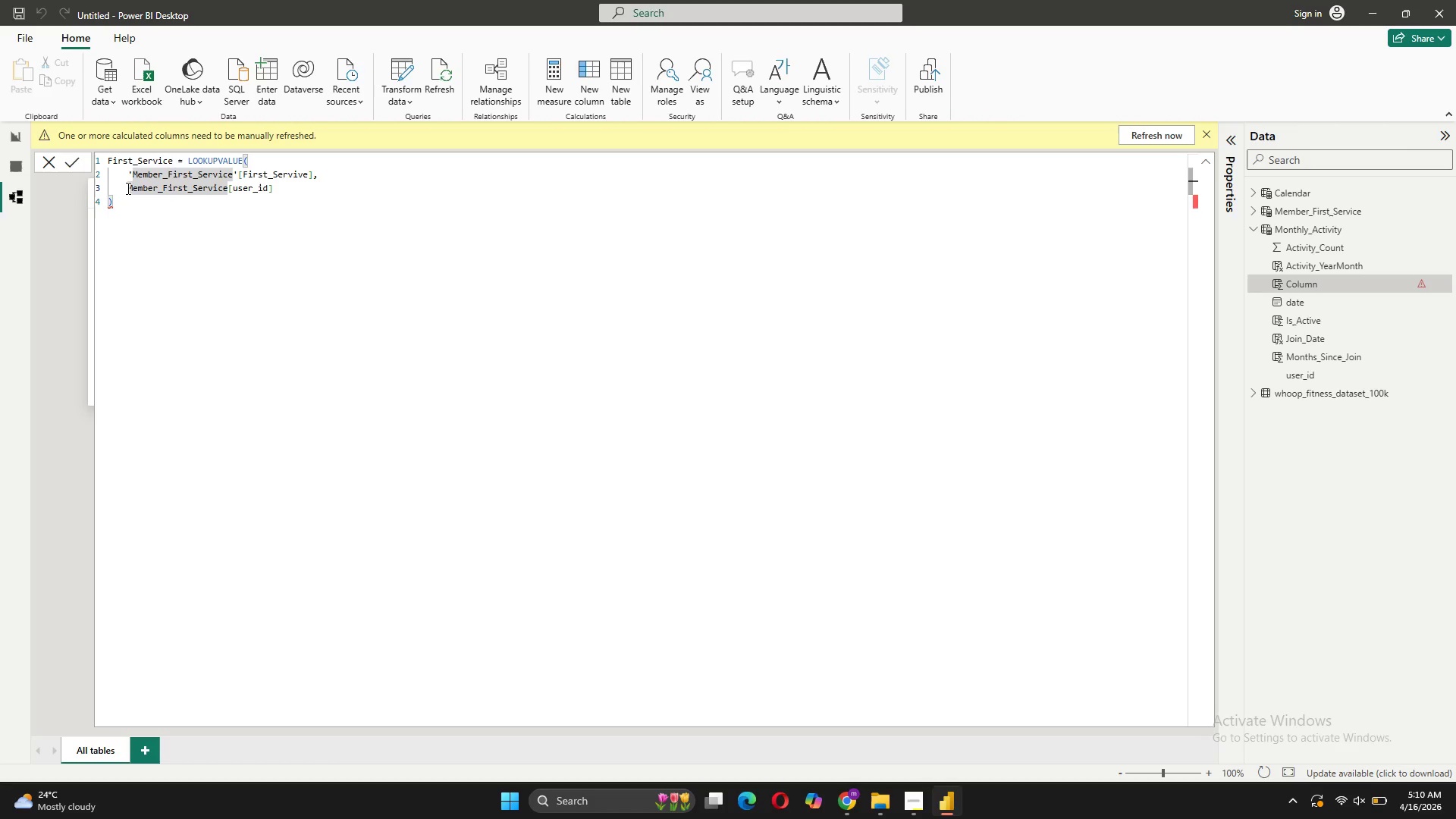 
key(Quote)
 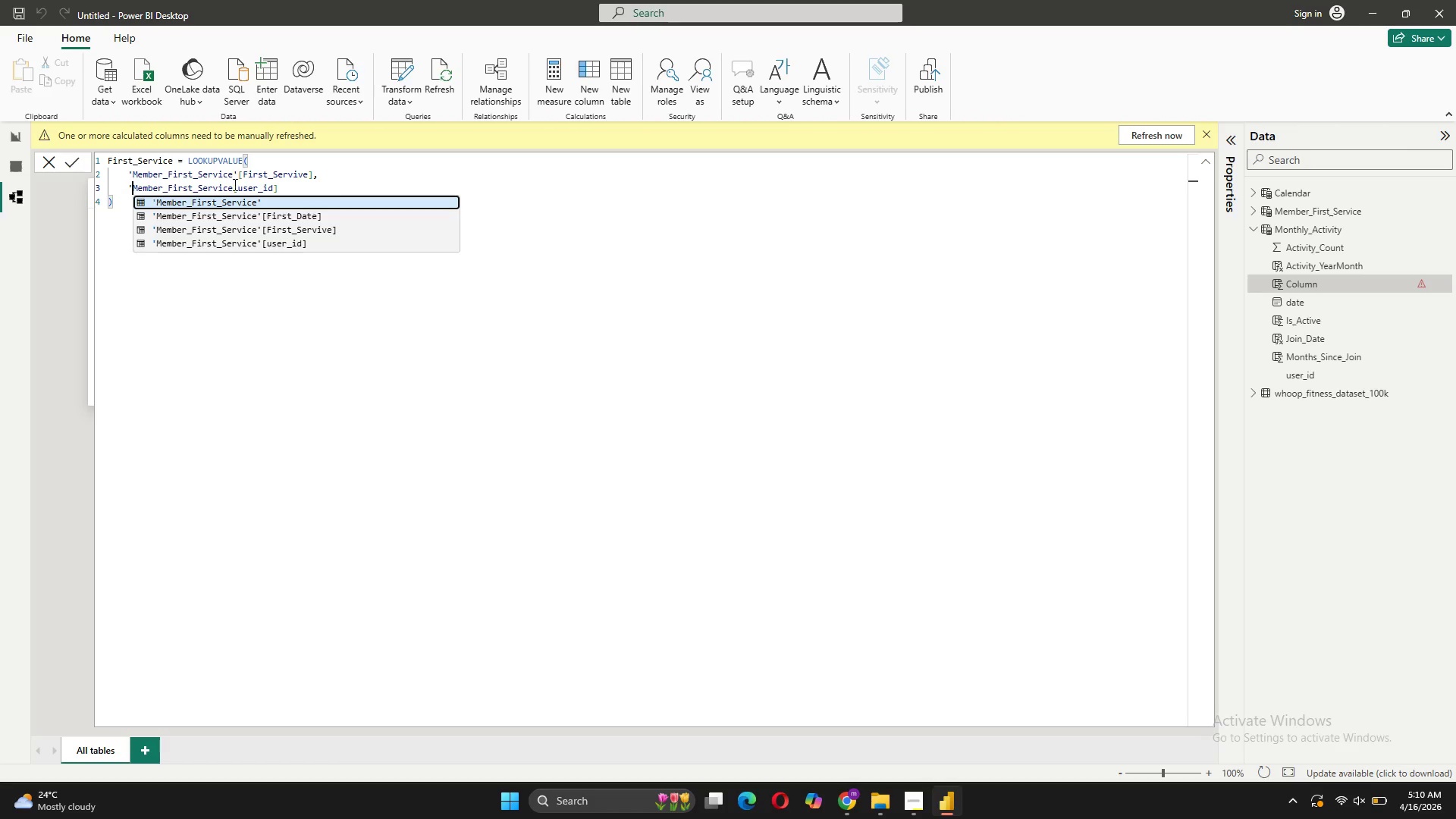 
left_click([234, 190])
 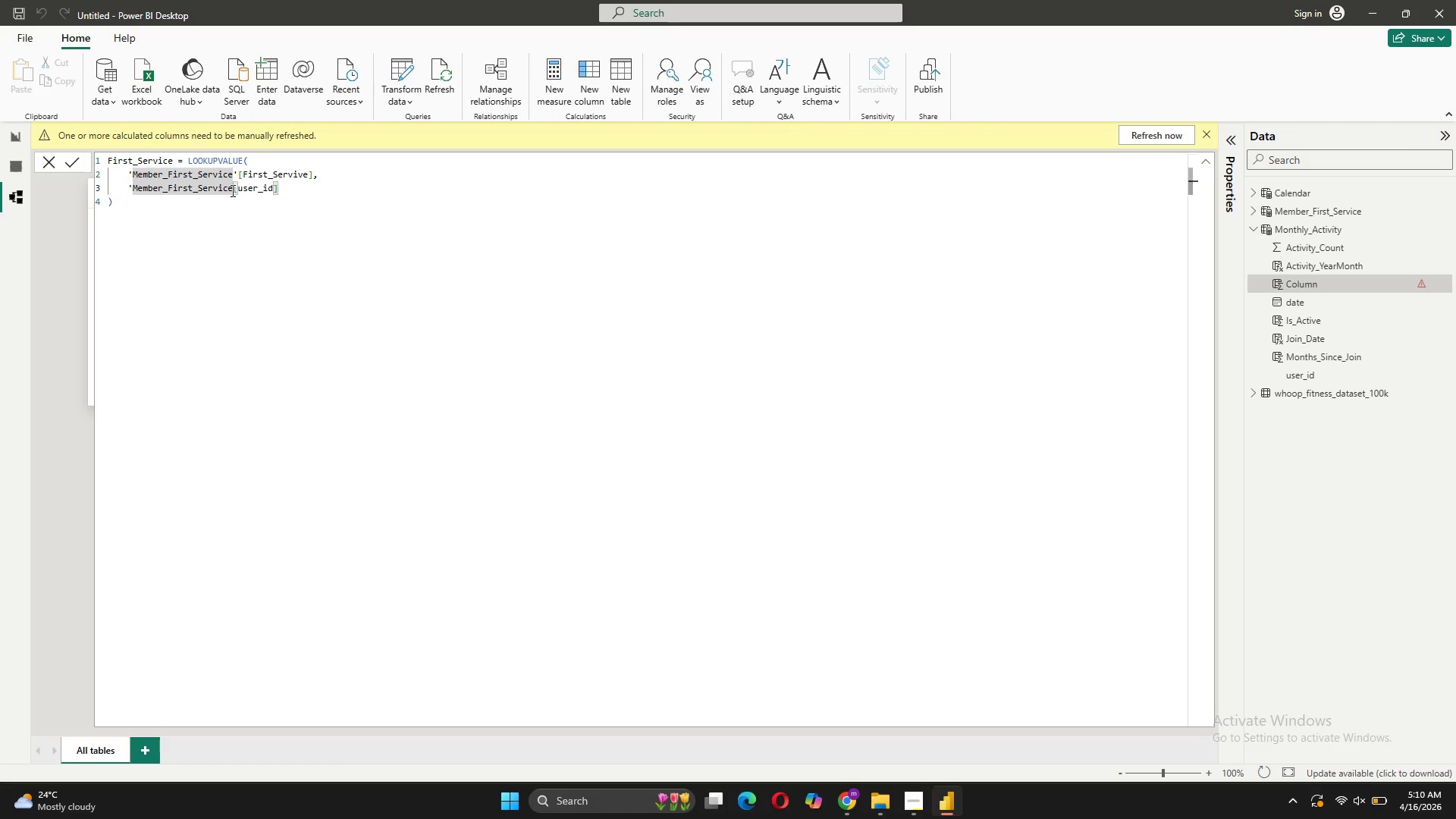 
key(Quote)
 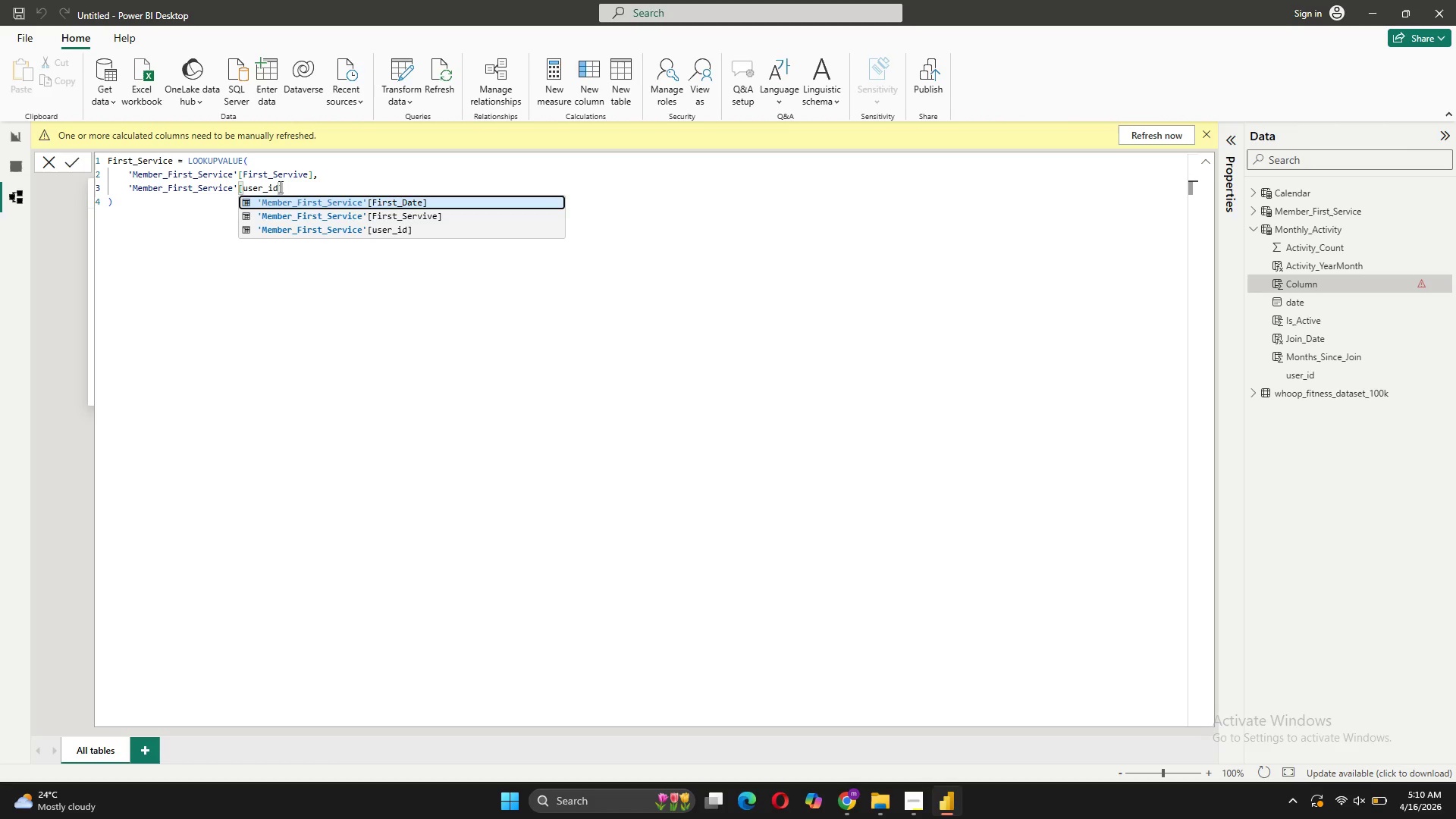 
left_click([289, 187])
 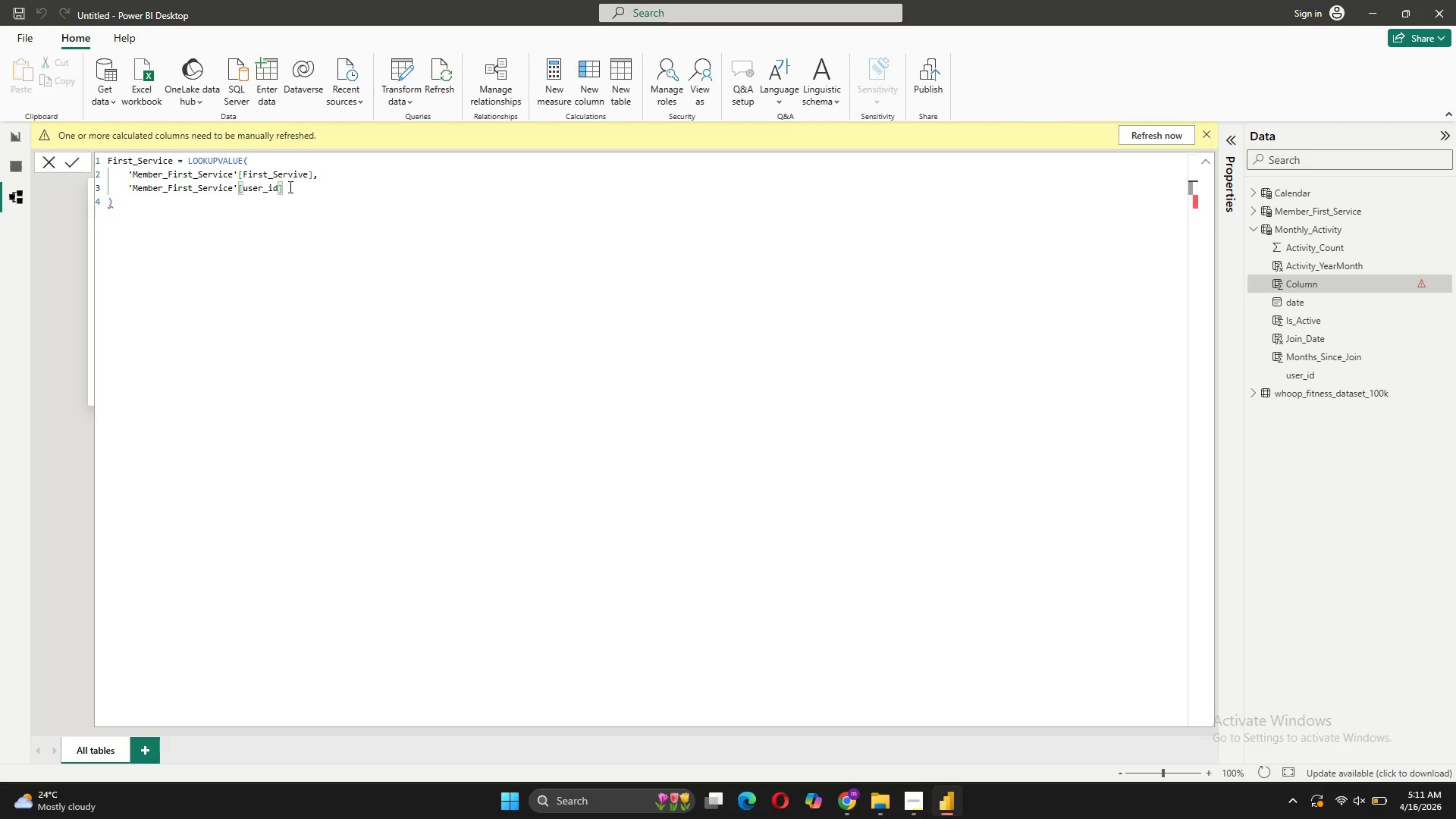 
key(Comma)
 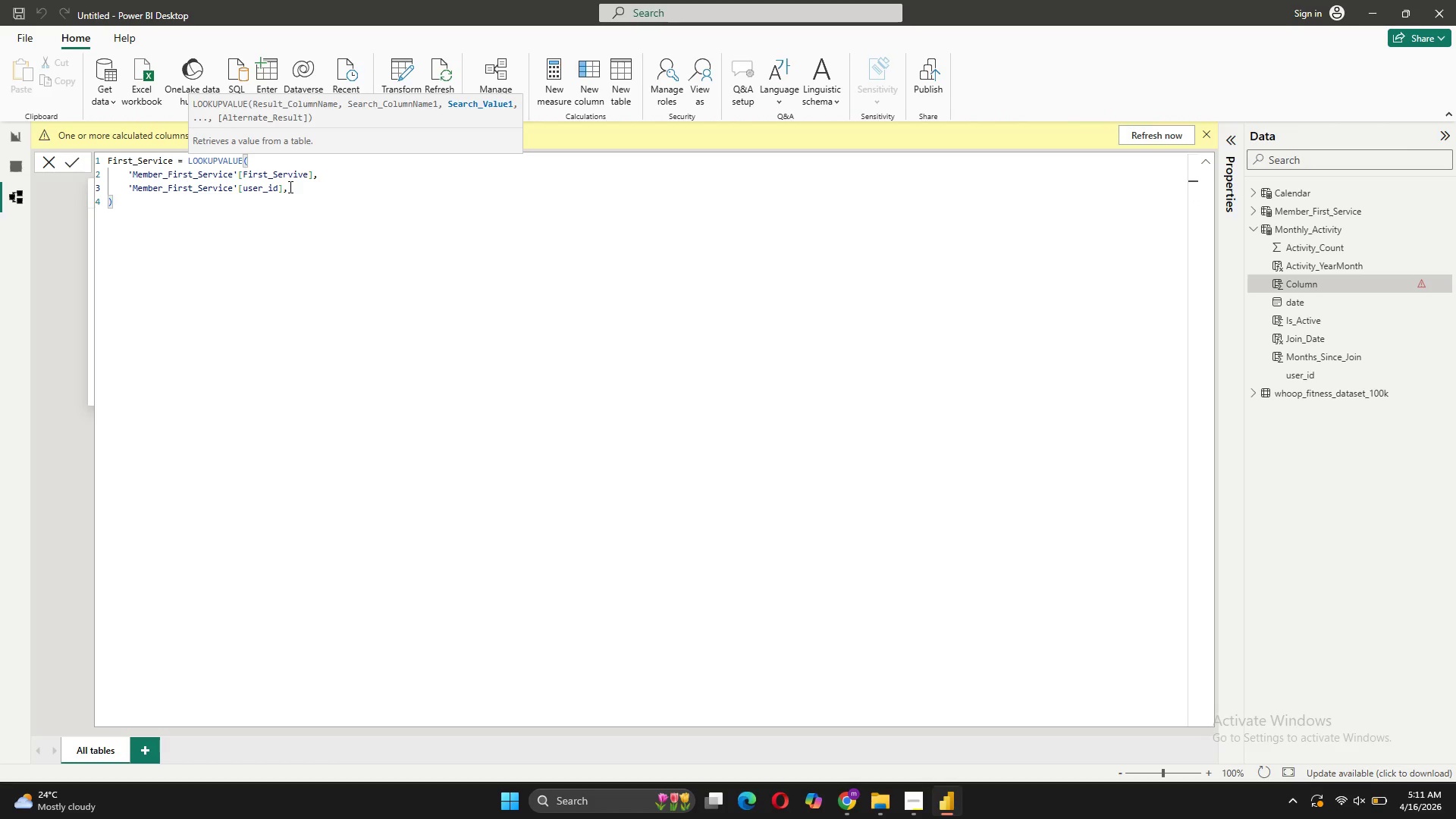 
key(Shift+Enter)
 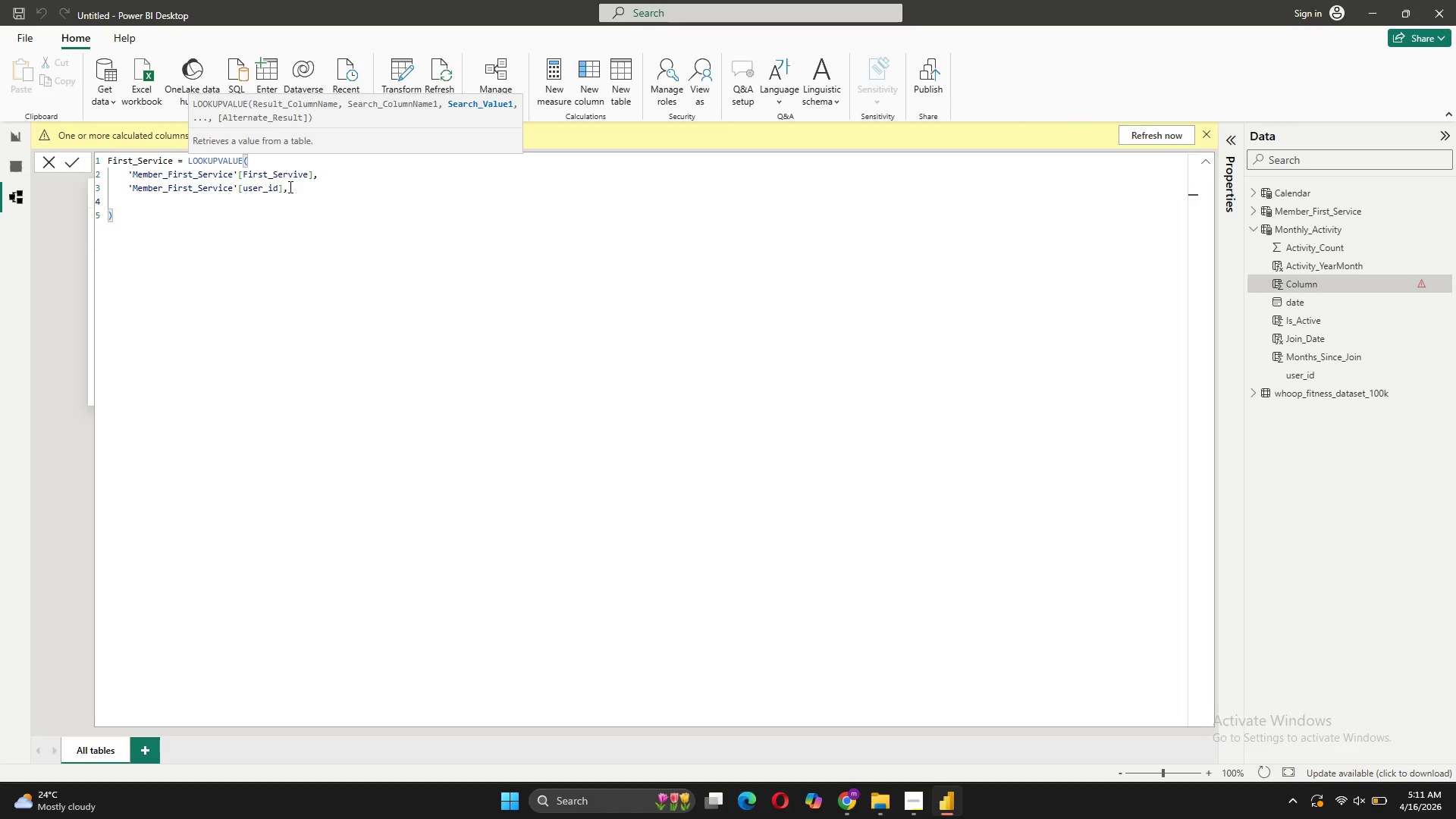 
type('mo)
 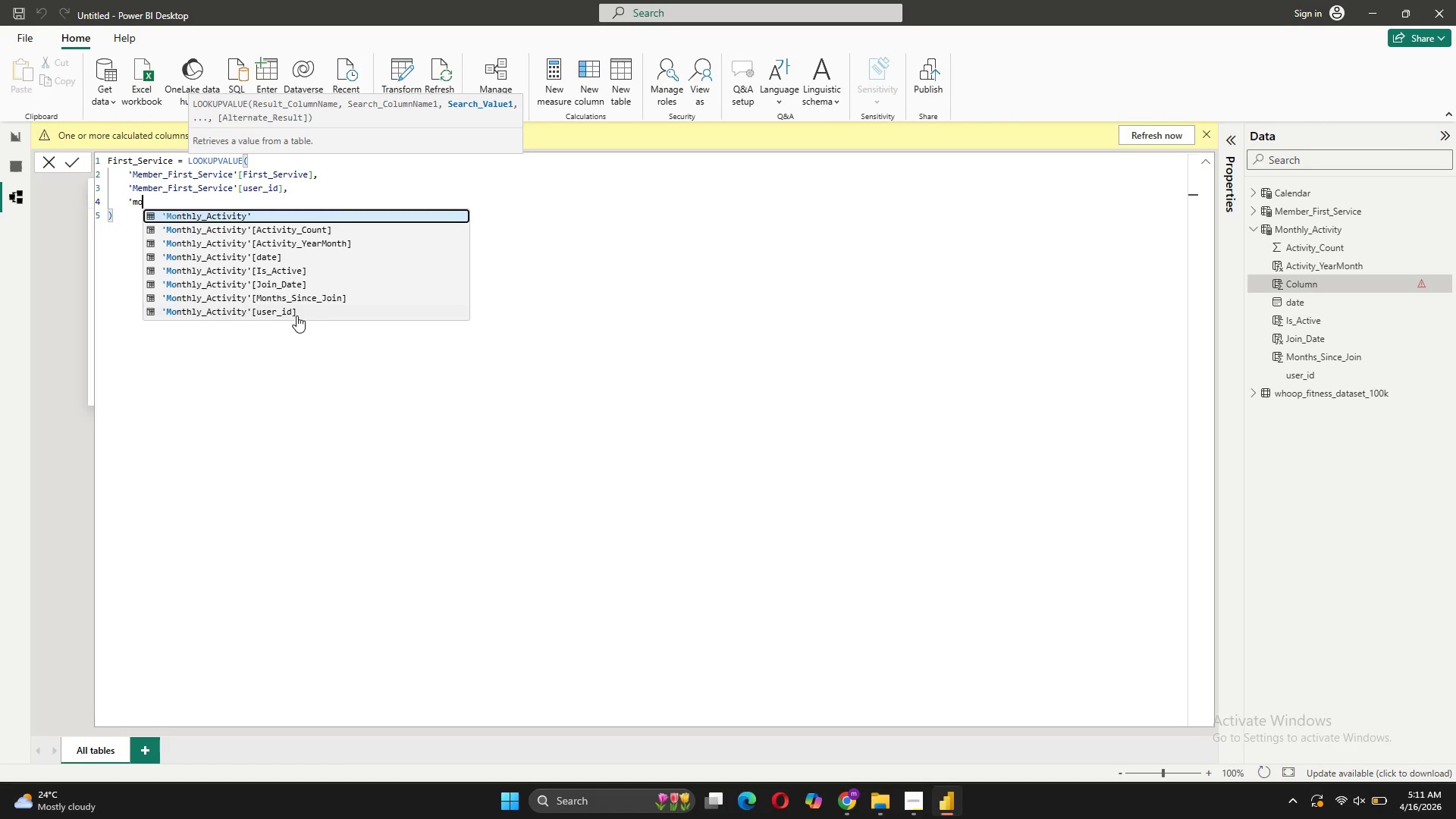 
left_click([292, 314])
 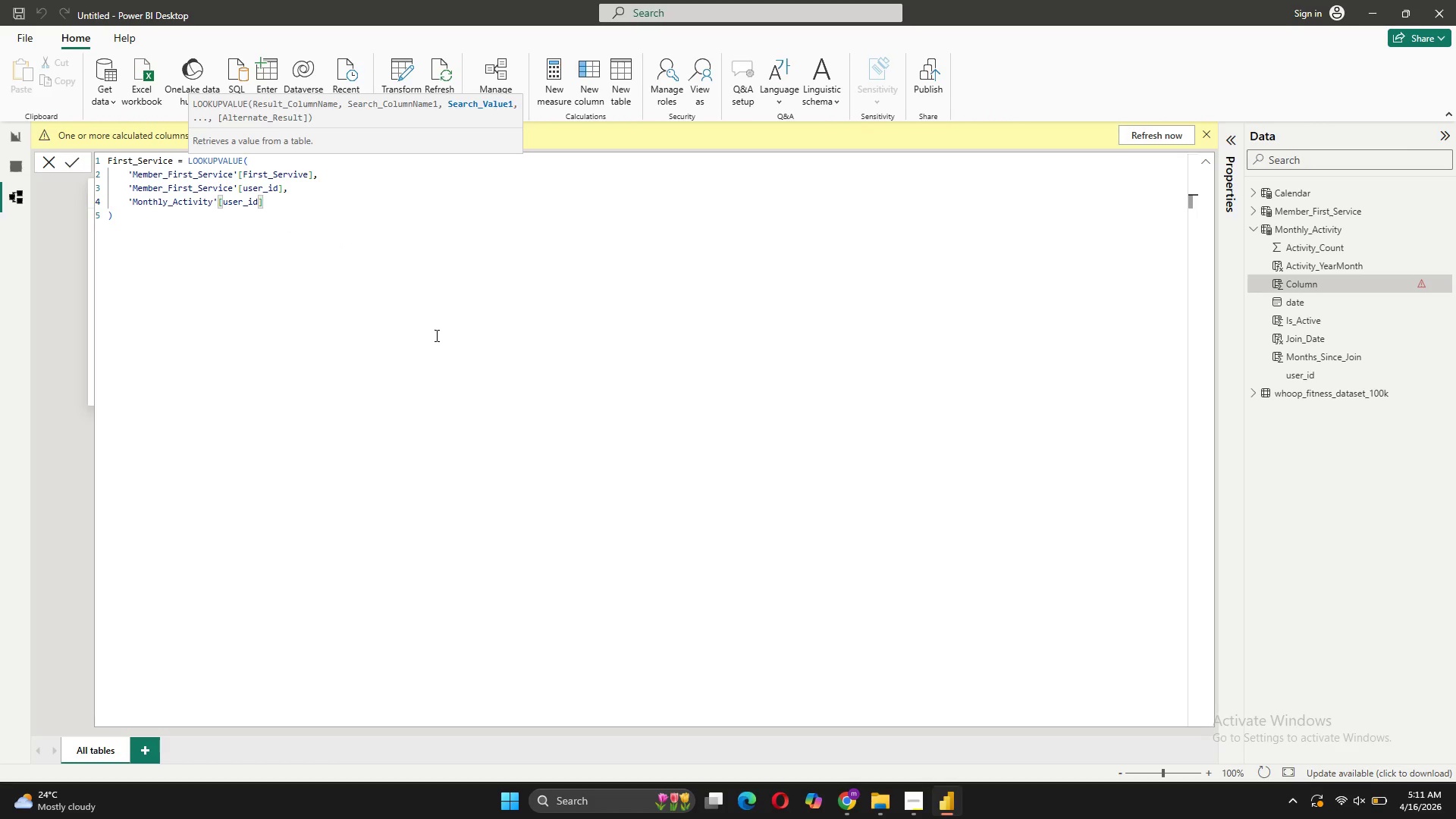 
left_click([307, 268])
 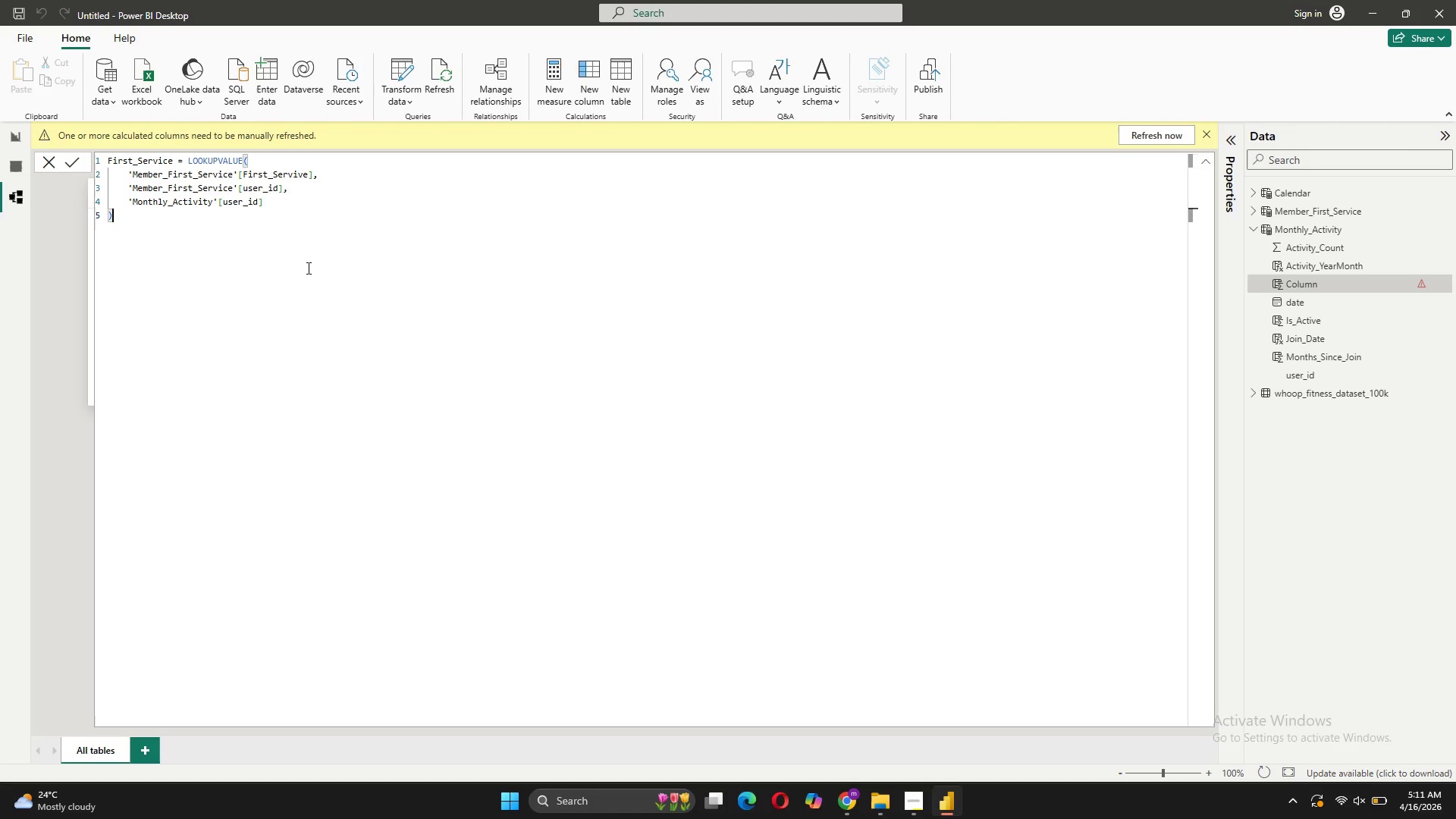 
key(Enter)
 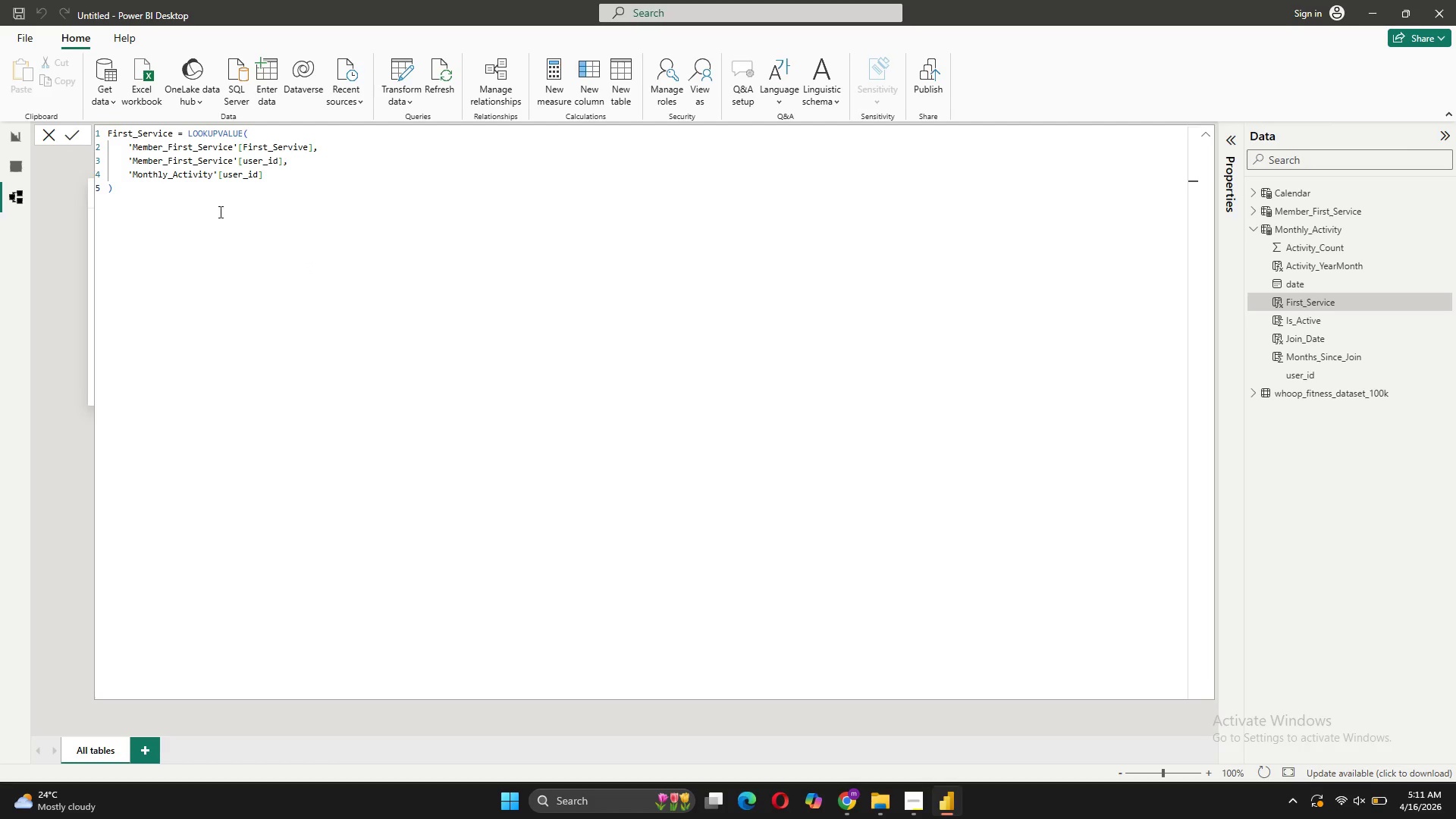 
wait(11.39)
 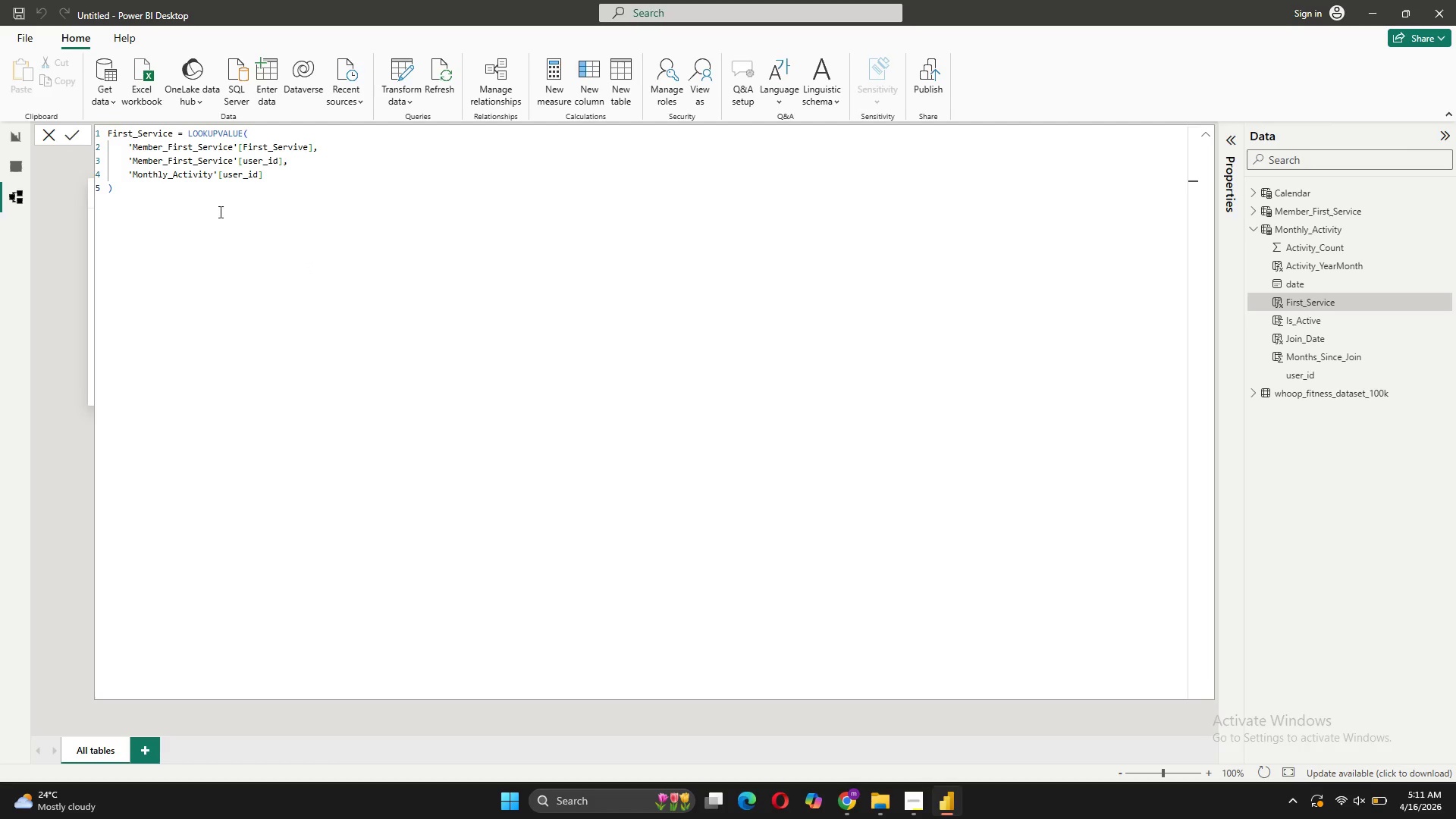 
left_click([1209, 133])
 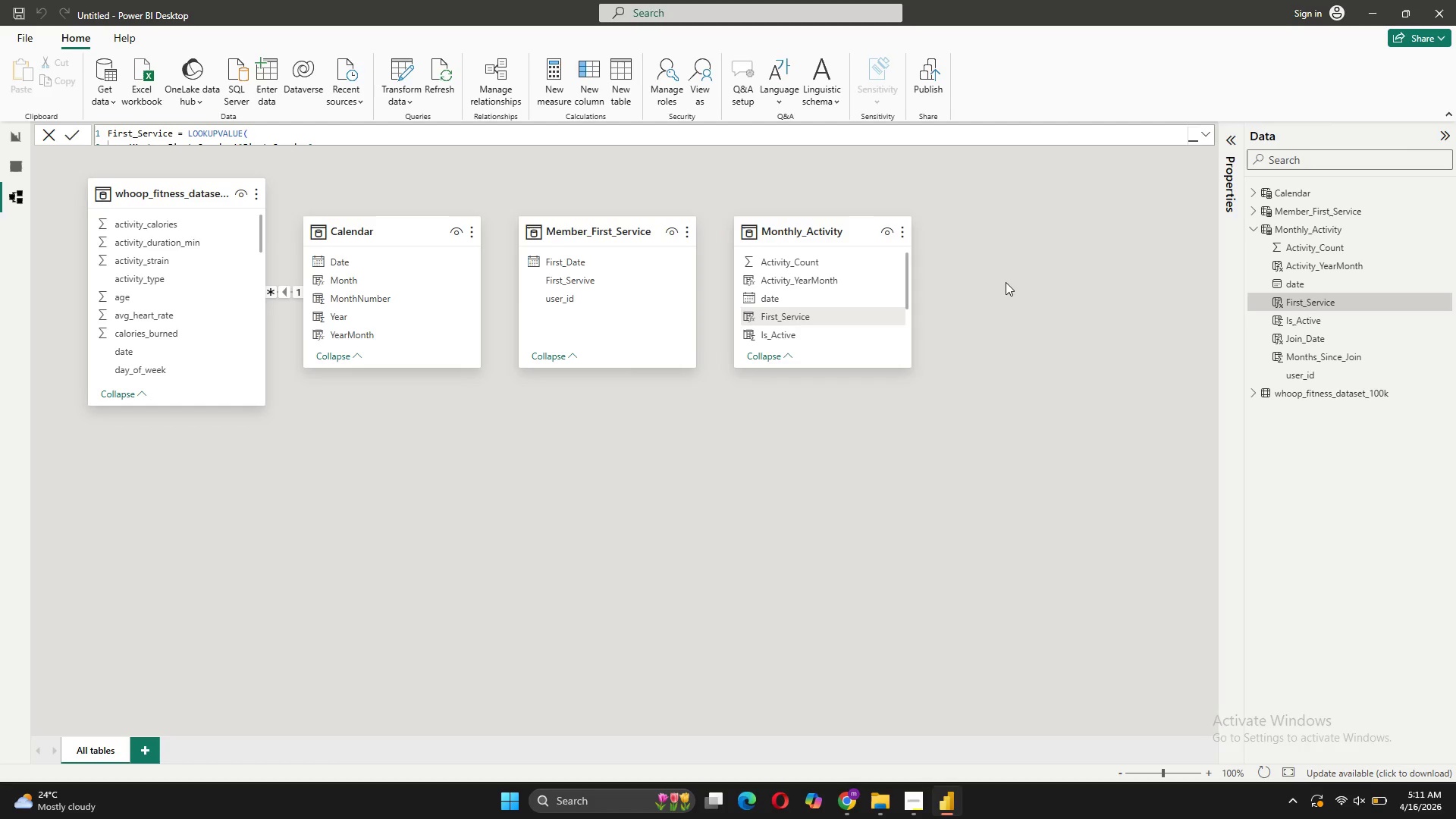 
wait(8.09)
 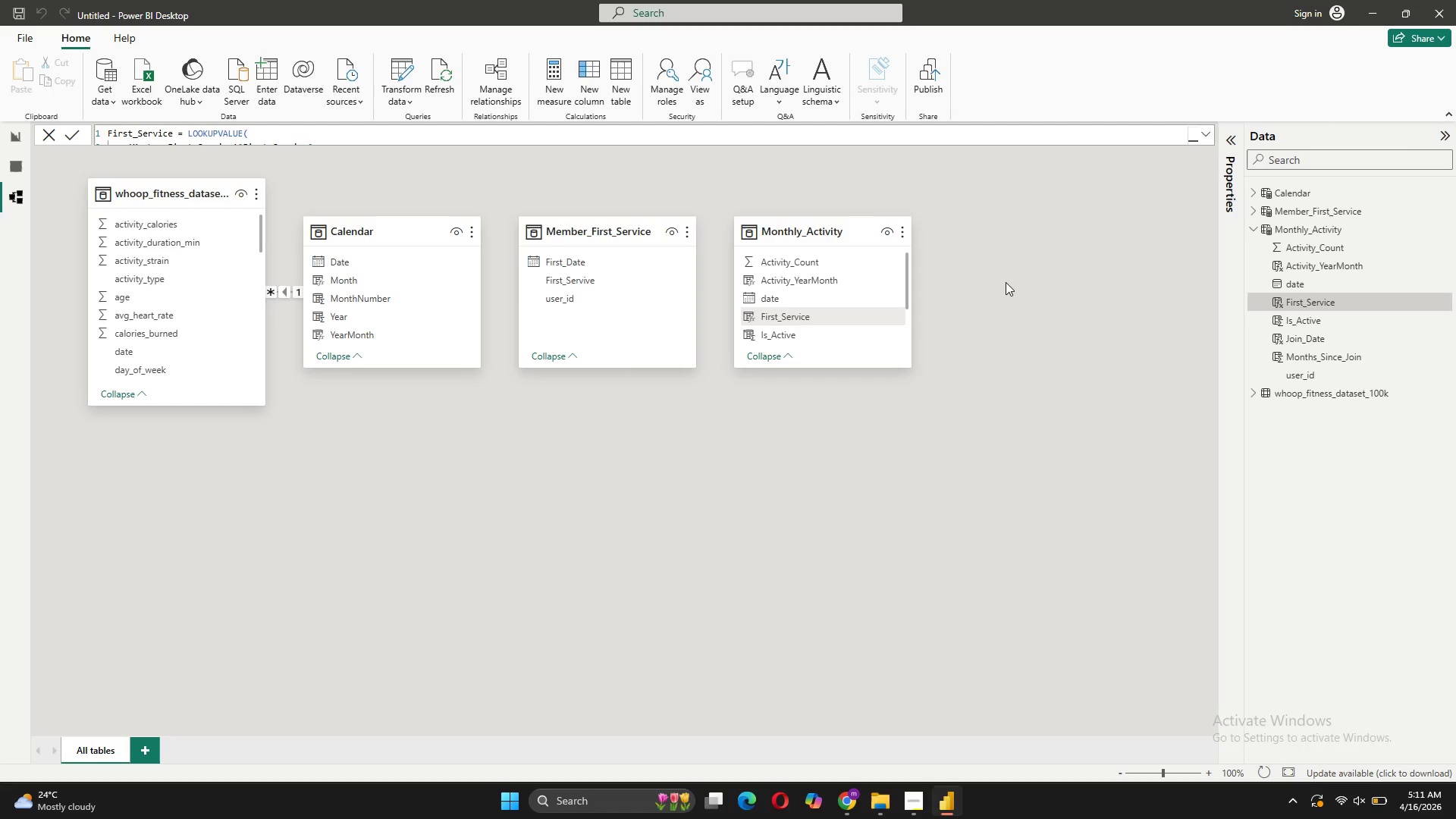 
left_click([20, 139])
 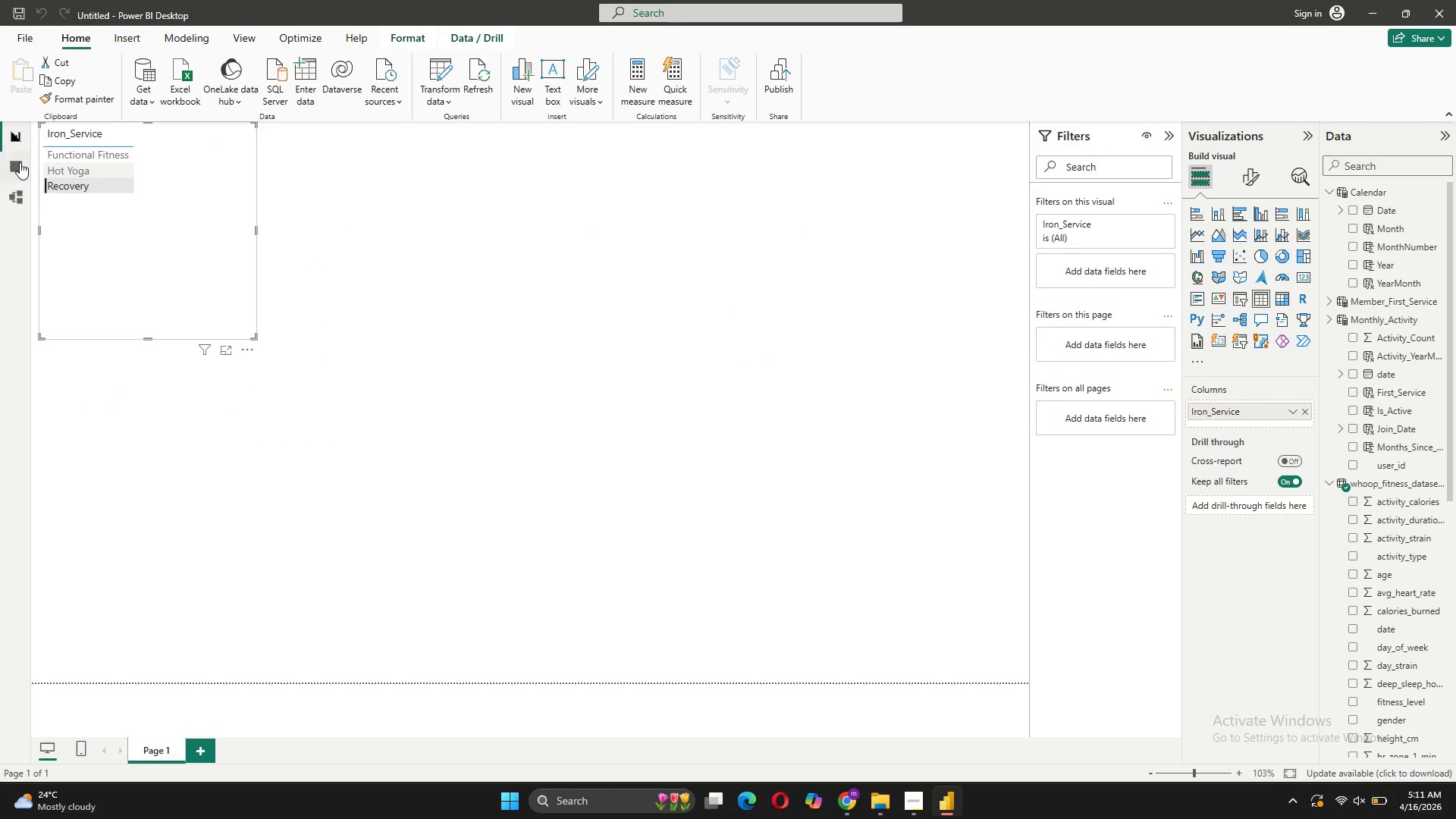 
left_click([20, 162])
 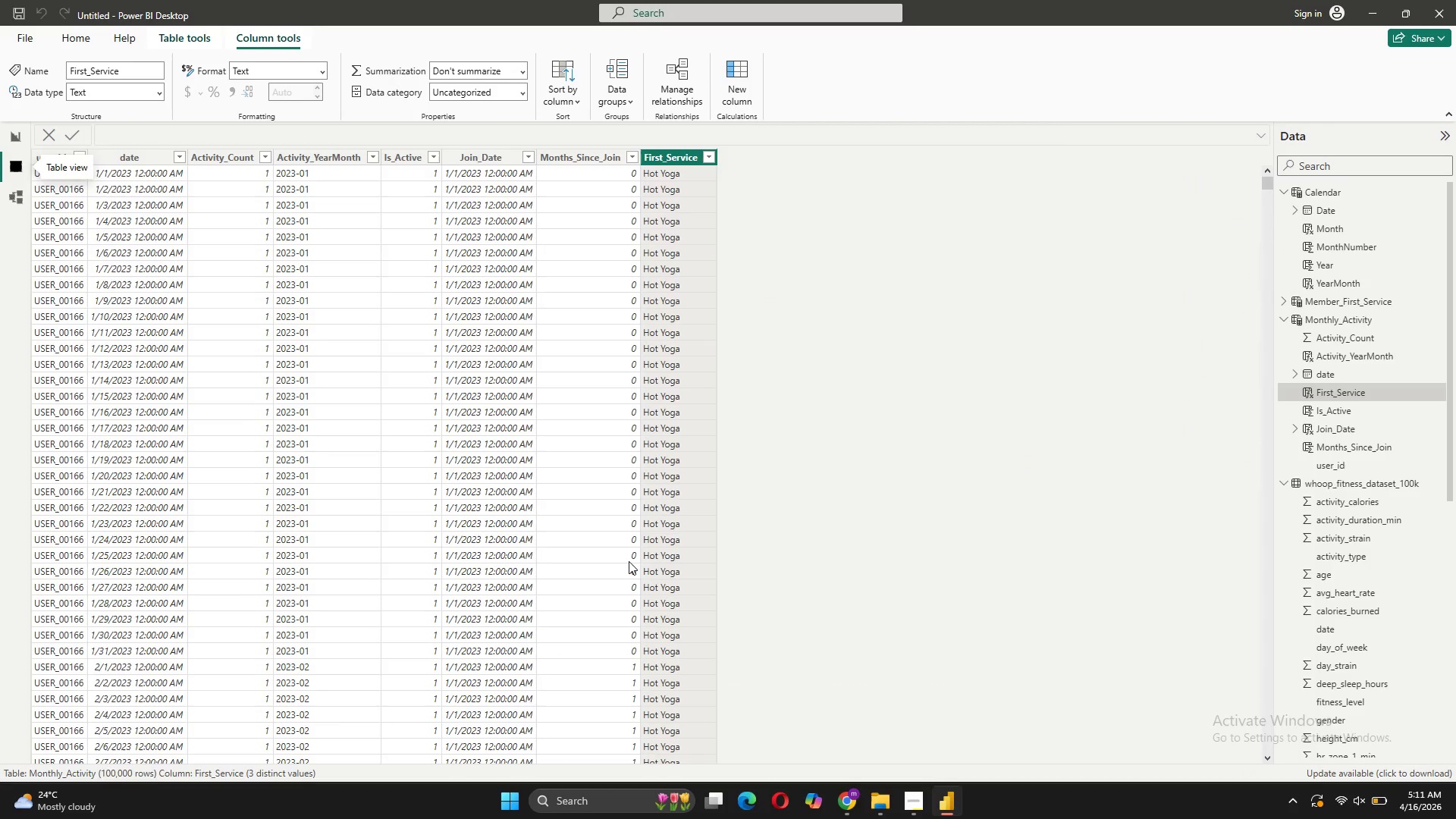 
scroll: coordinate [678, 545], scroll_direction: down, amount: 22.0
 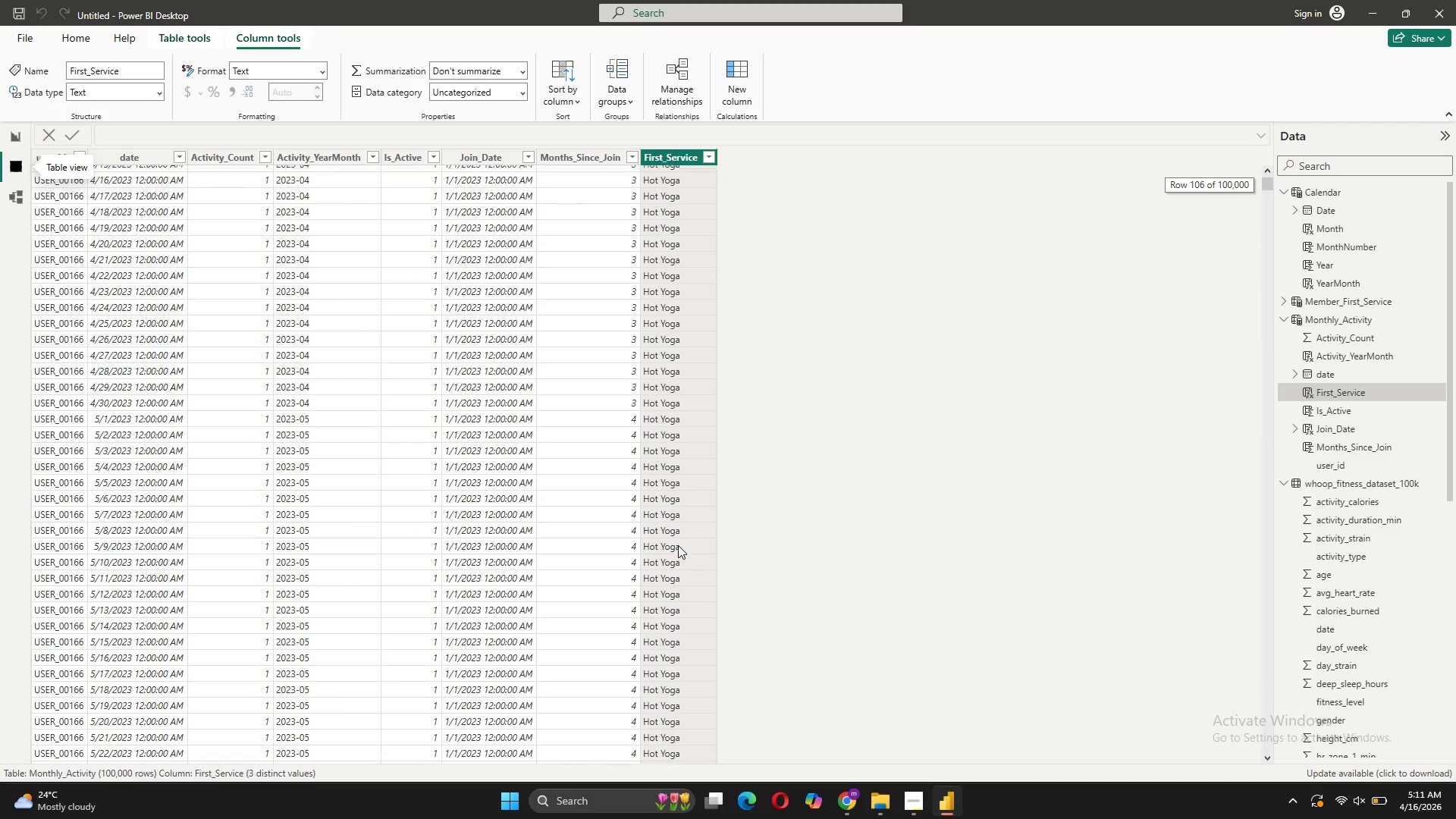 
scroll: coordinate [678, 545], scroll_direction: up, amount: 9.0
 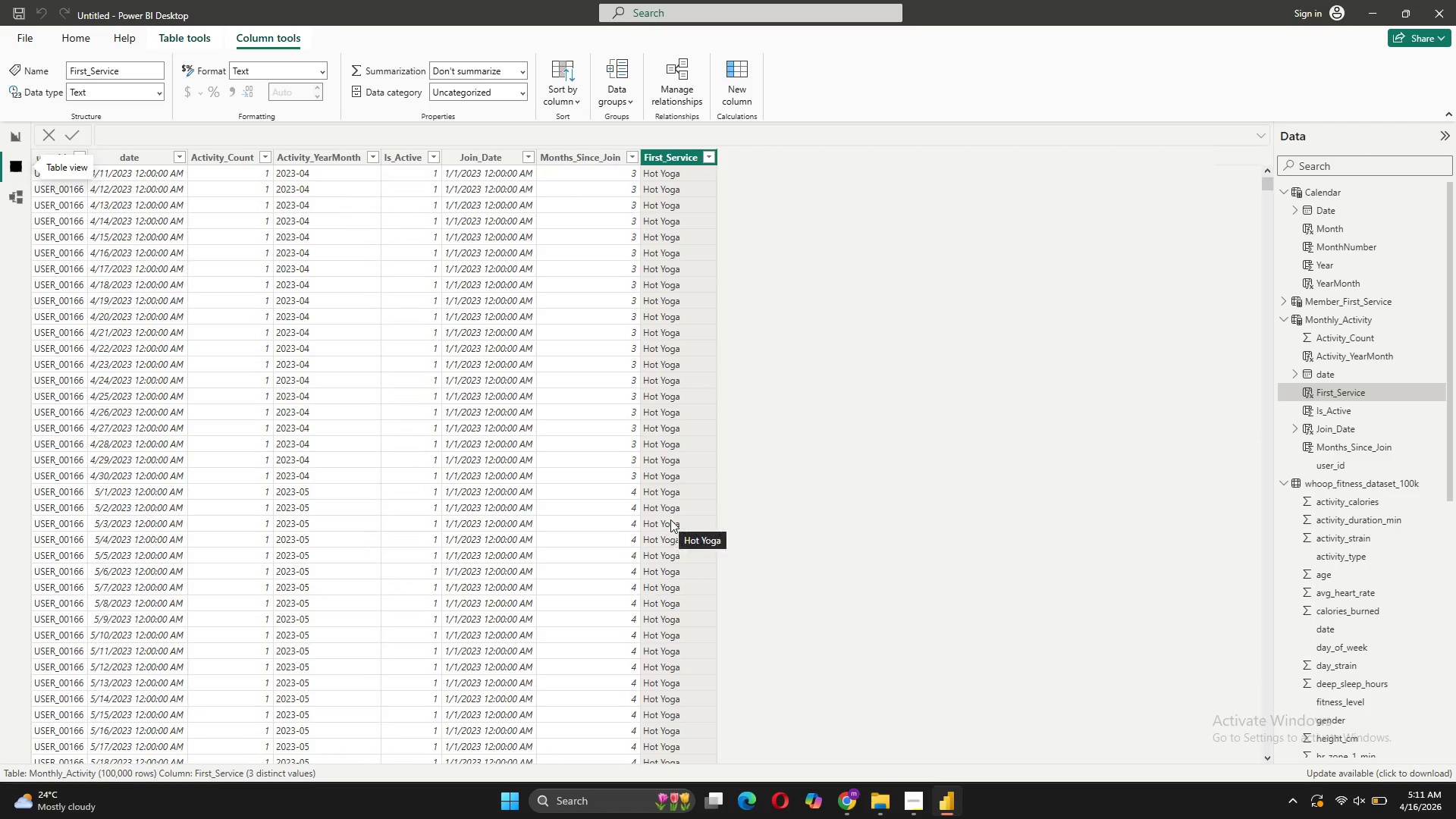 
scroll: coordinate [670, 519], scroll_direction: down, amount: 6.0
 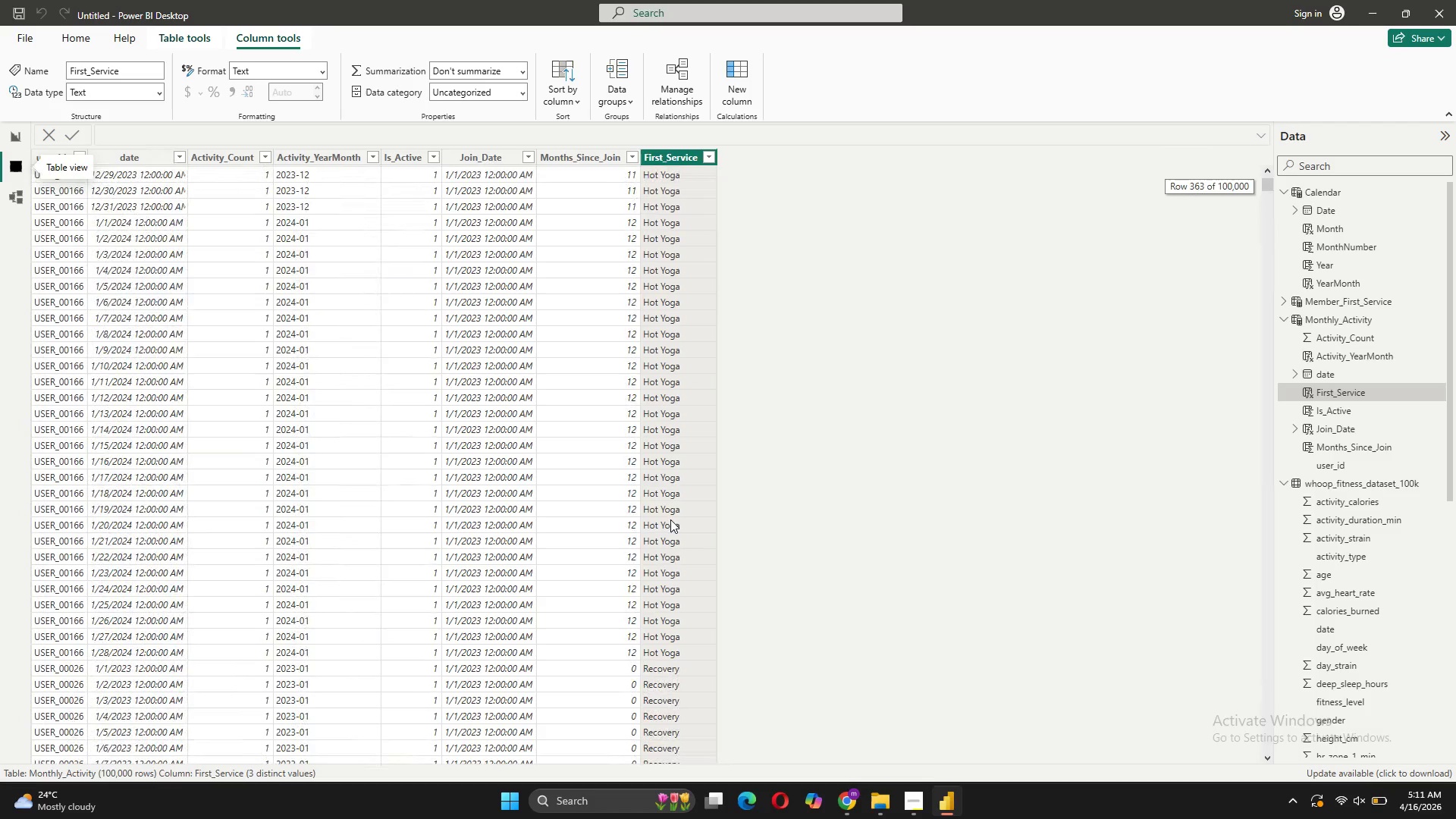 
scroll: coordinate [670, 519], scroll_direction: up, amount: 2.0
 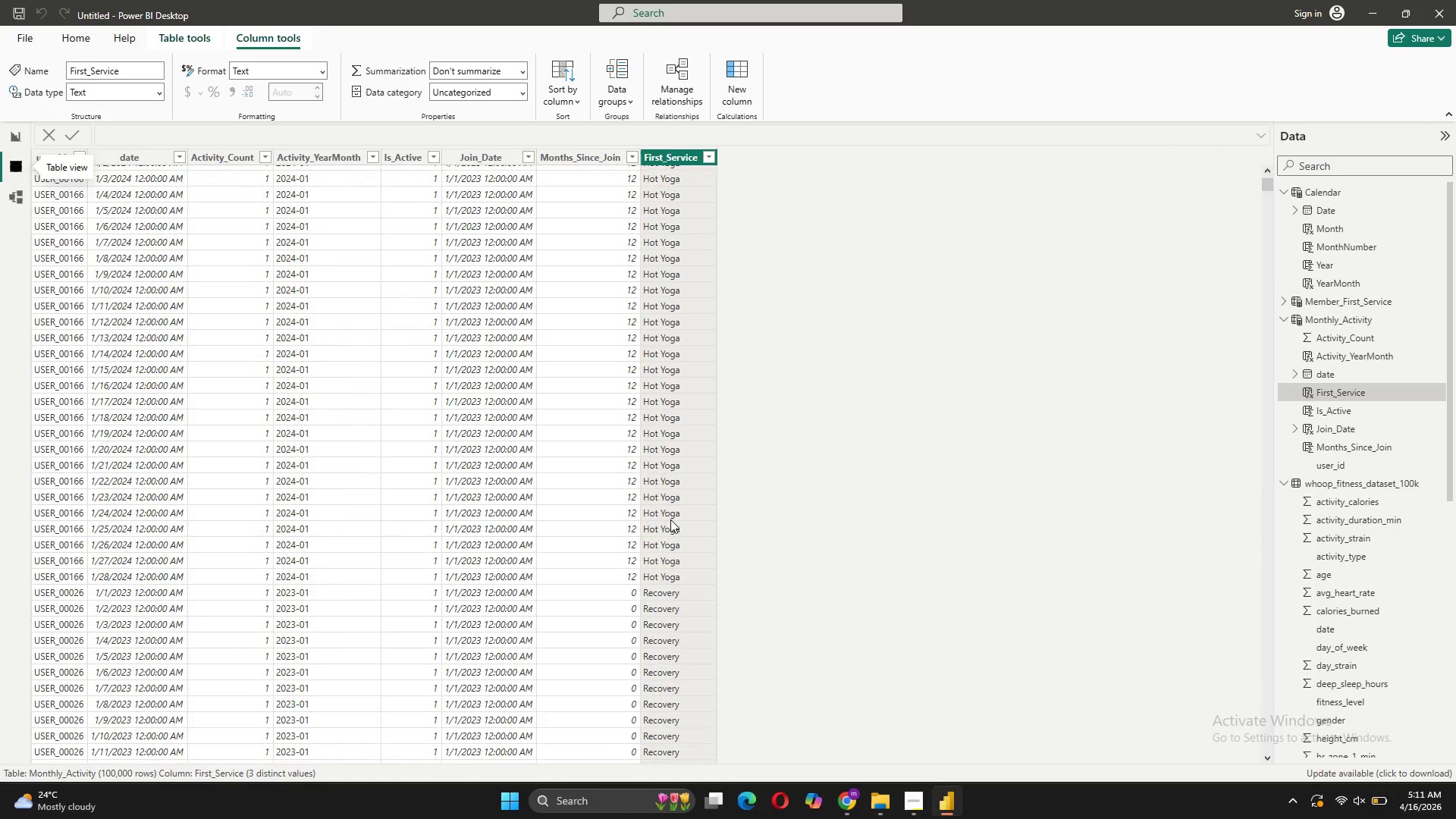 
scroll: coordinate [670, 514], scroll_direction: down, amount: 43.0
 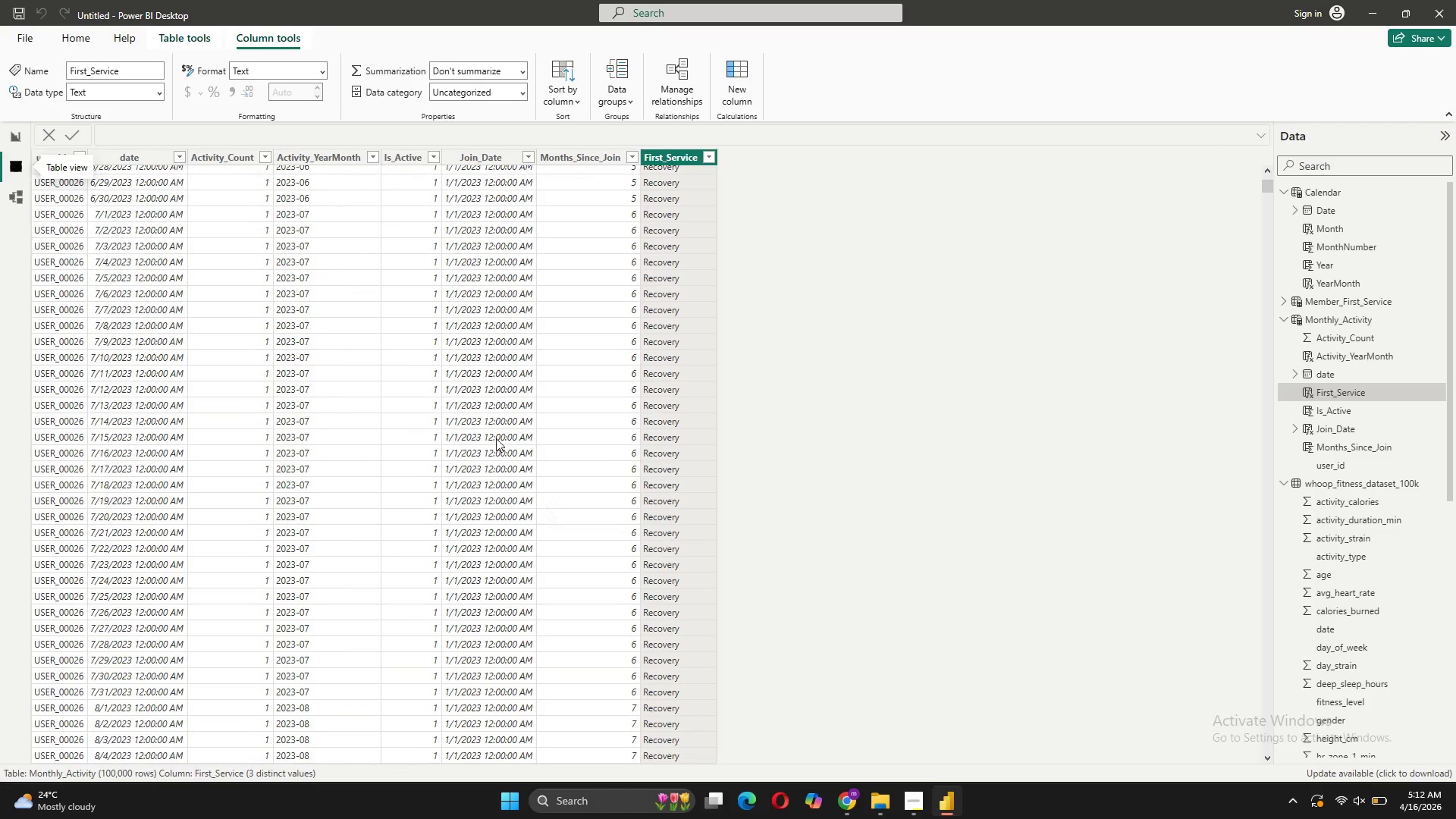 
left_click([5, 193])
 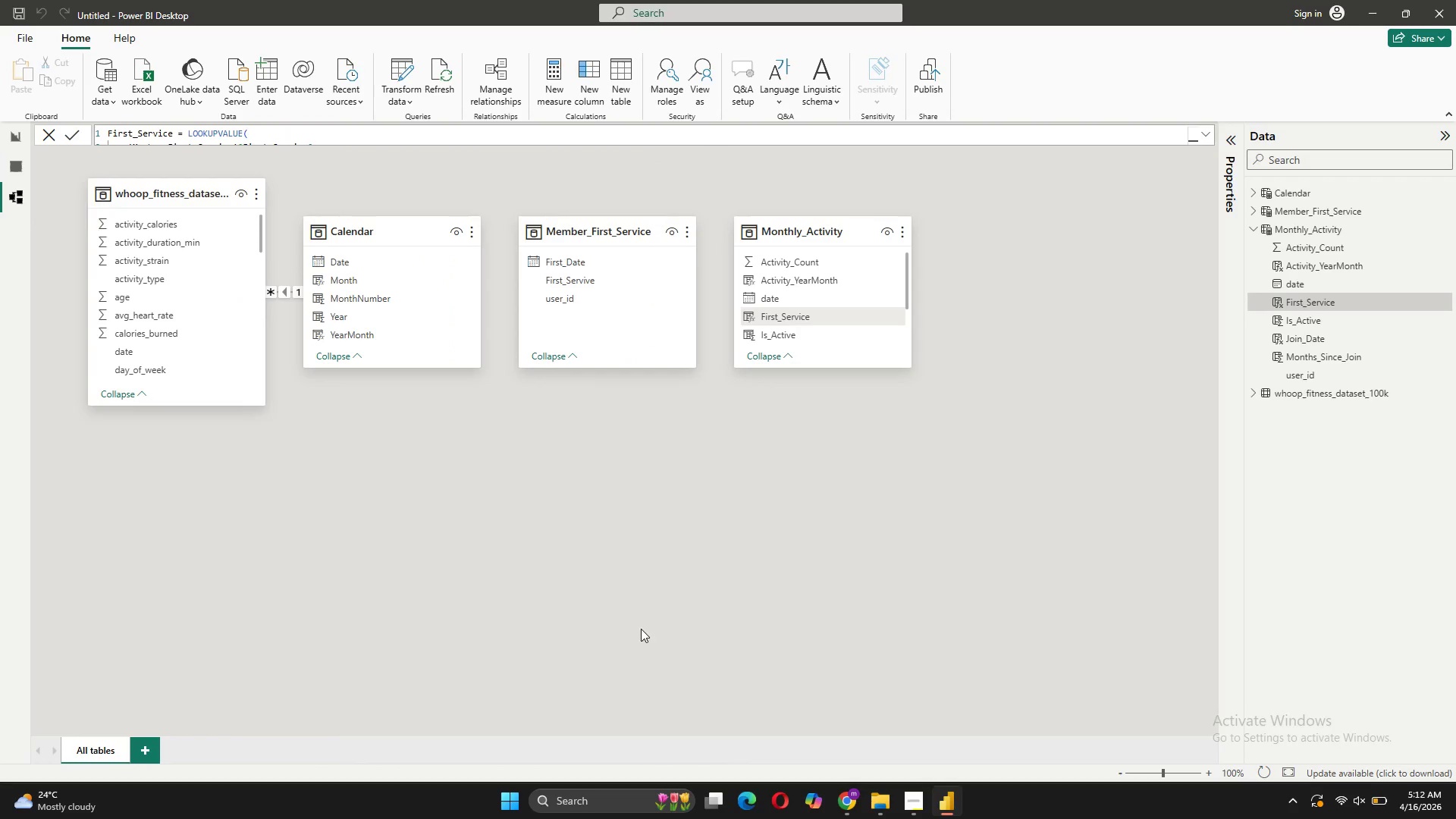 
left_click([641, 629])
 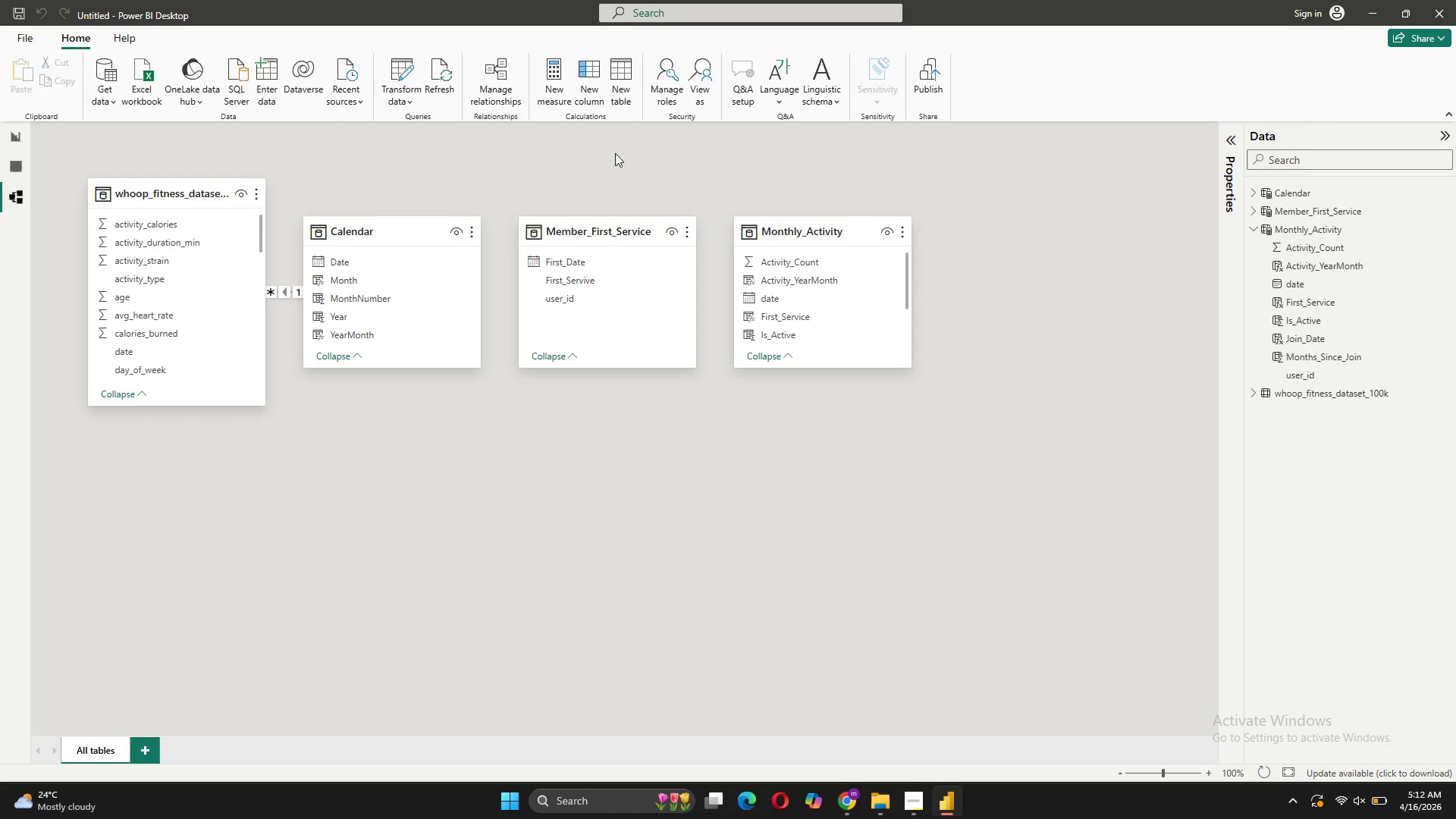 
left_click([557, 82])
 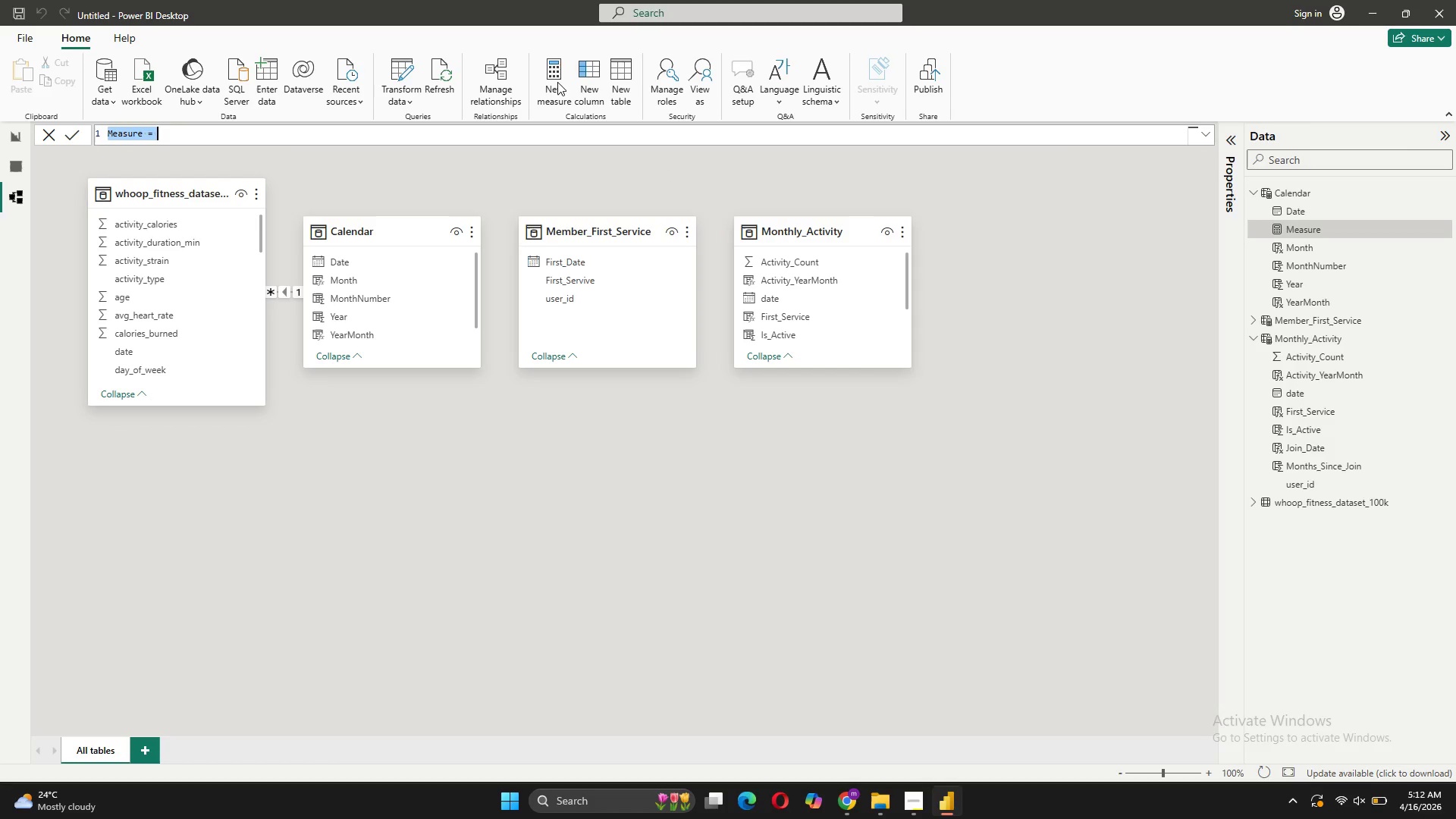 
wait(11.5)
 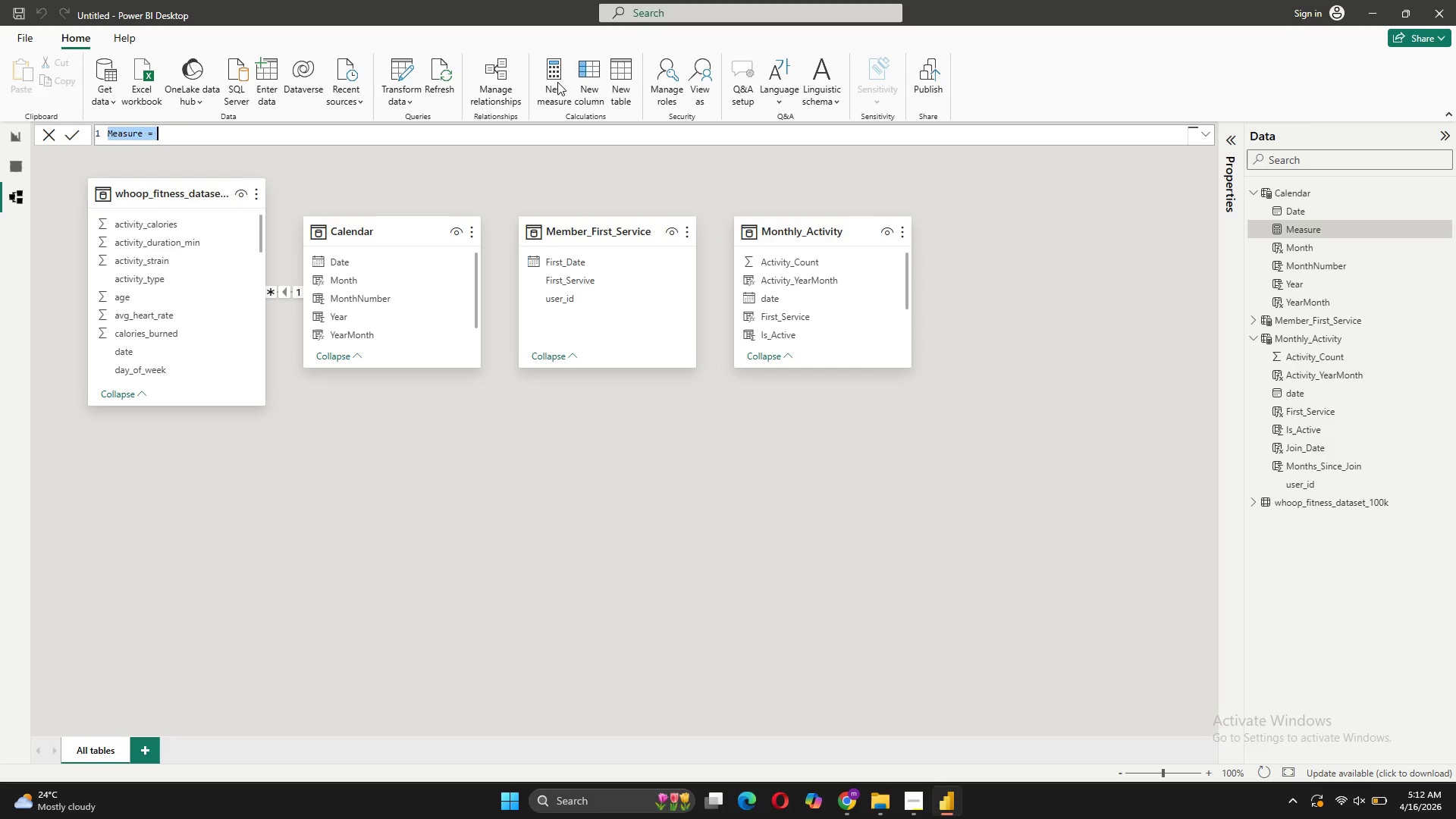 
key(CapsLock)
 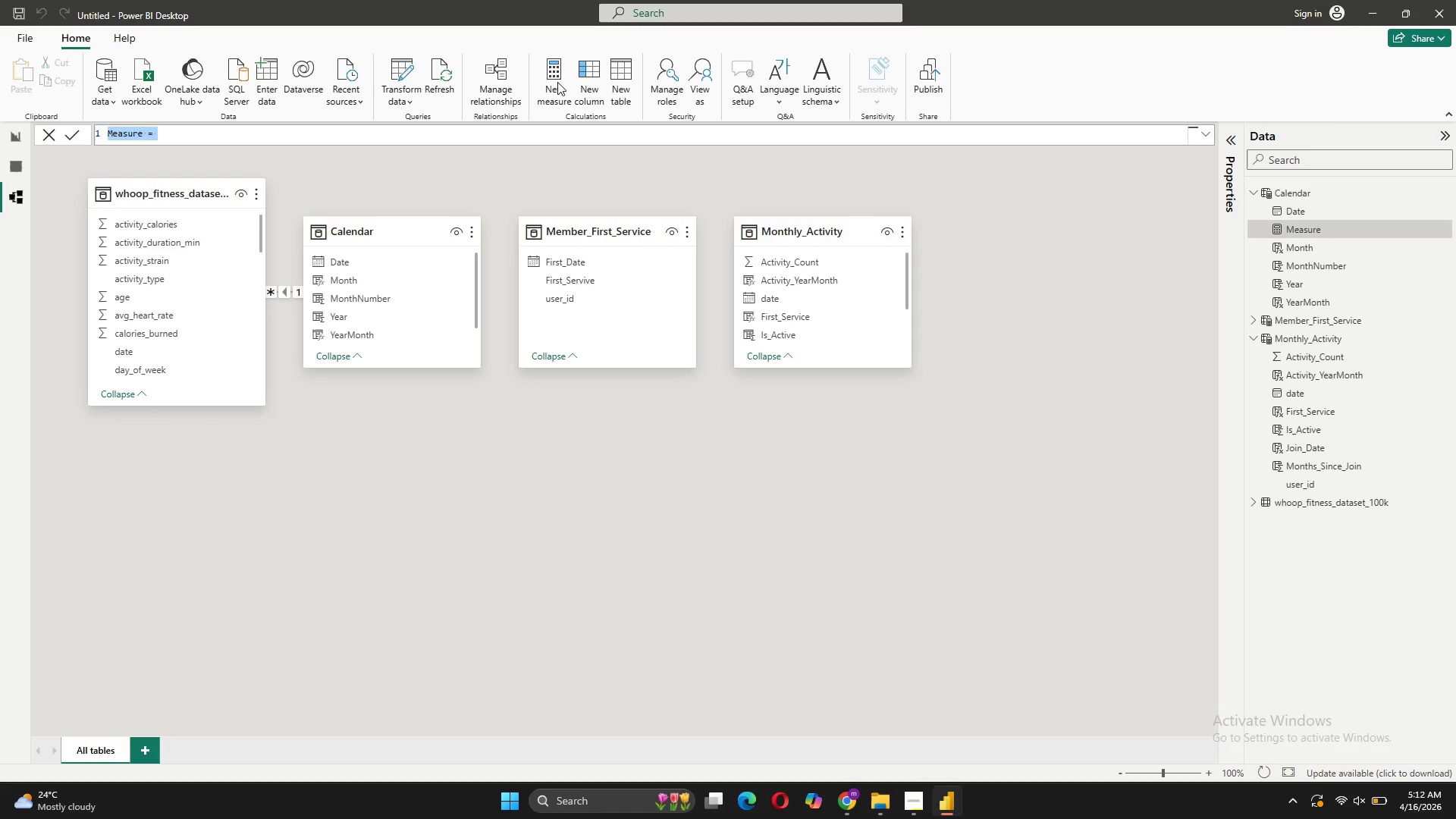 
key(R)
 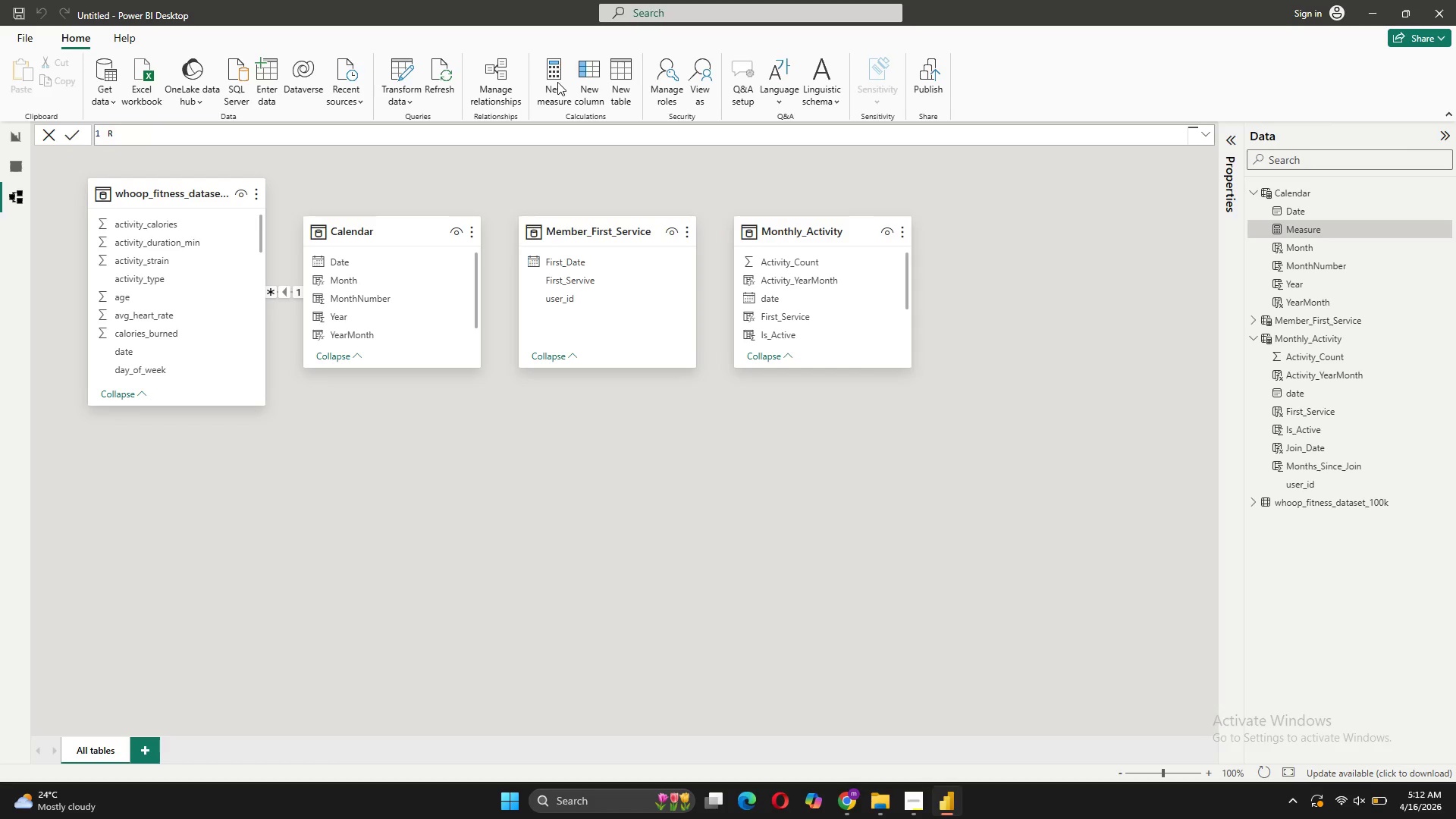 
key(Backspace)
 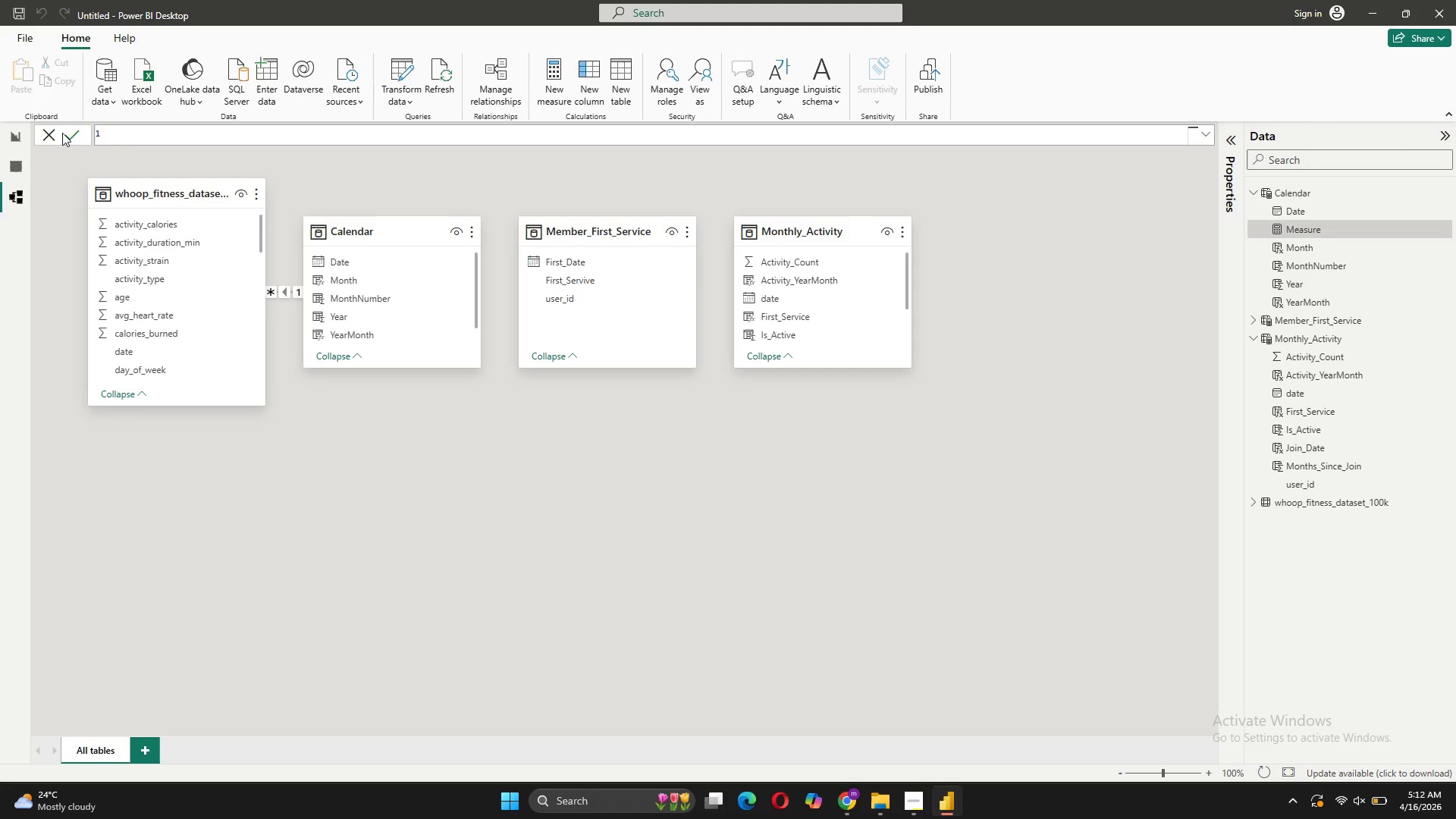 
left_click([40, 132])
 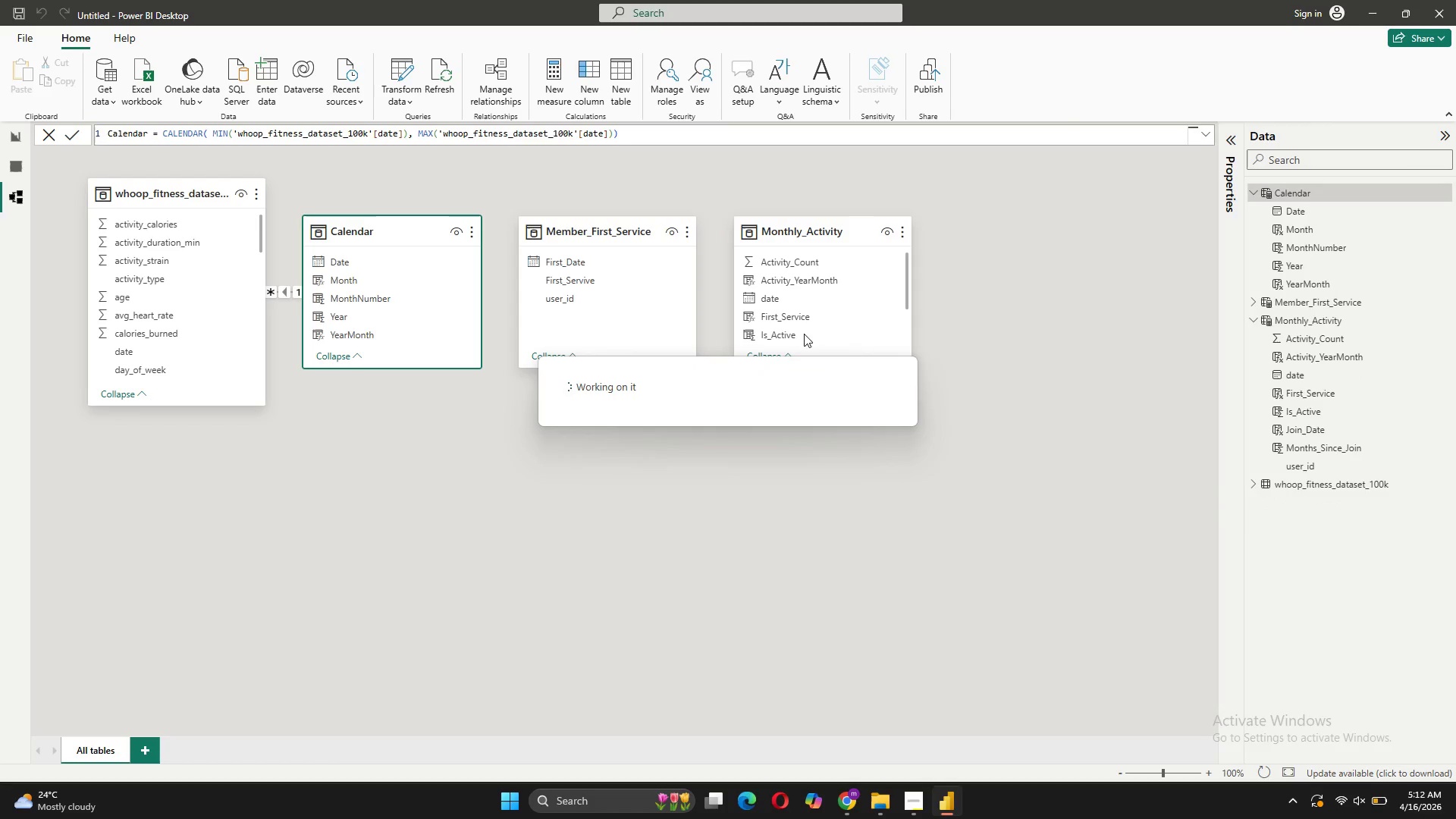 
left_click([855, 340])
 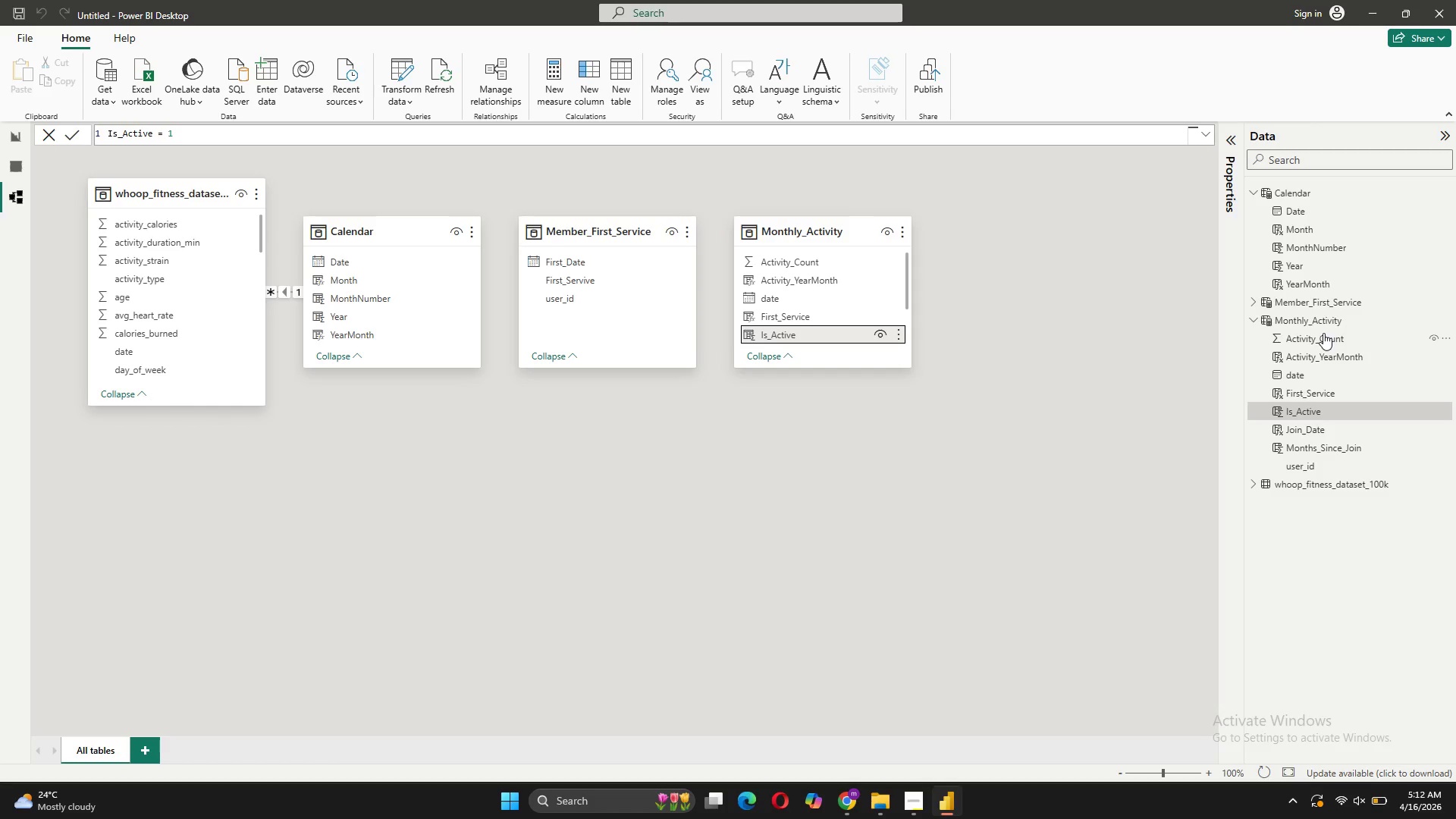 
left_click([1321, 322])
 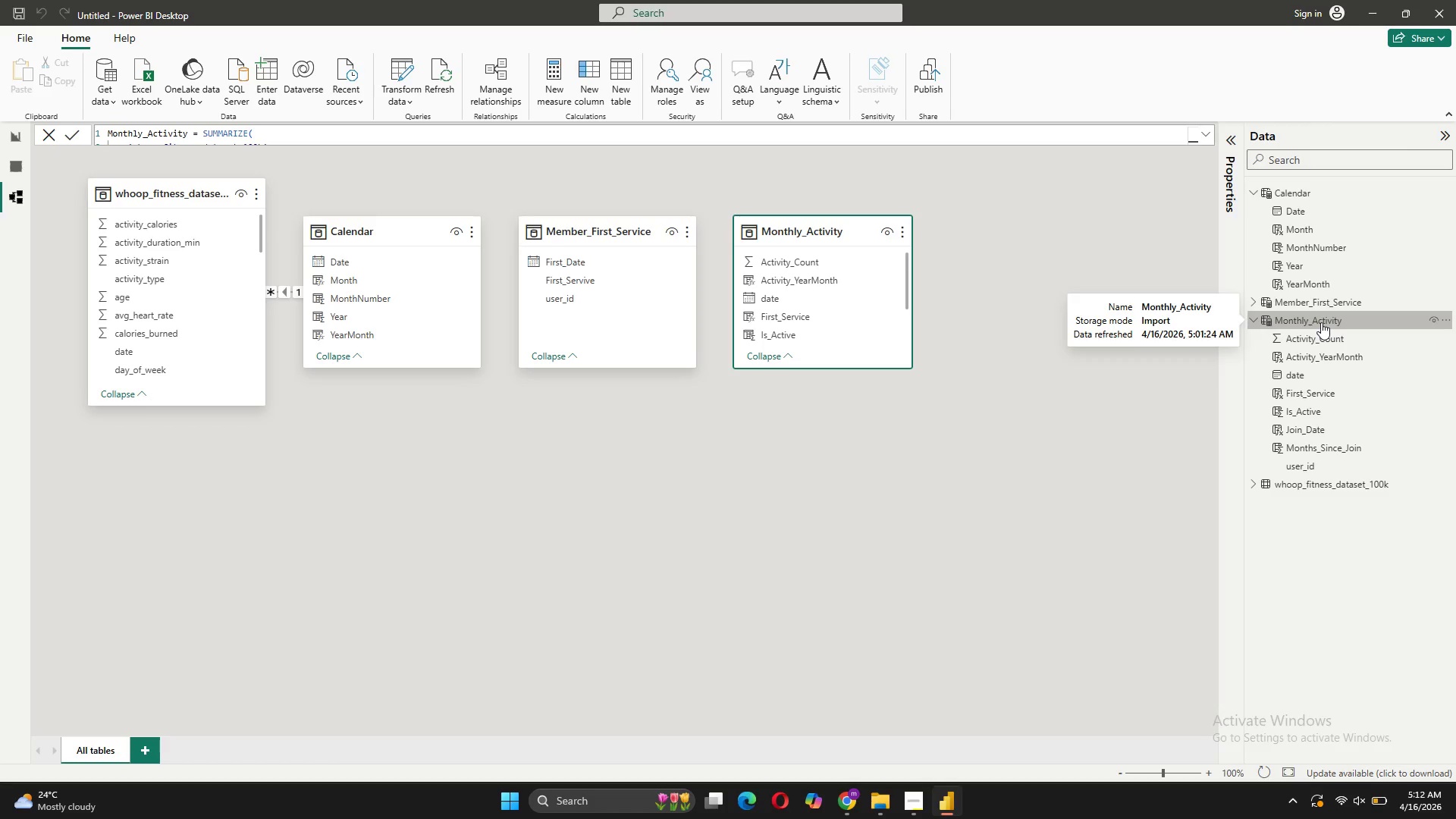 
left_click([874, 551])
 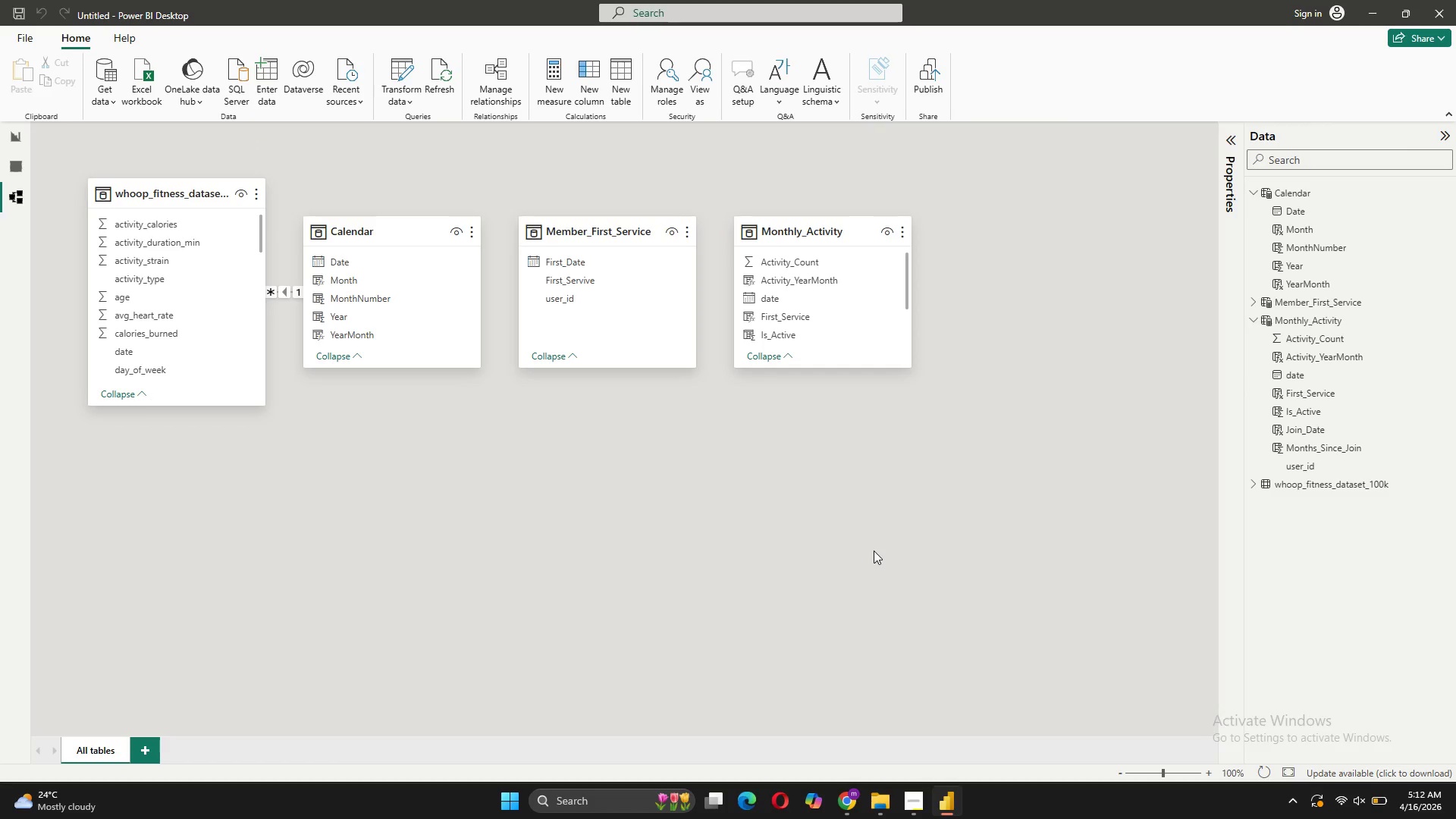 
double_click([874, 551])
 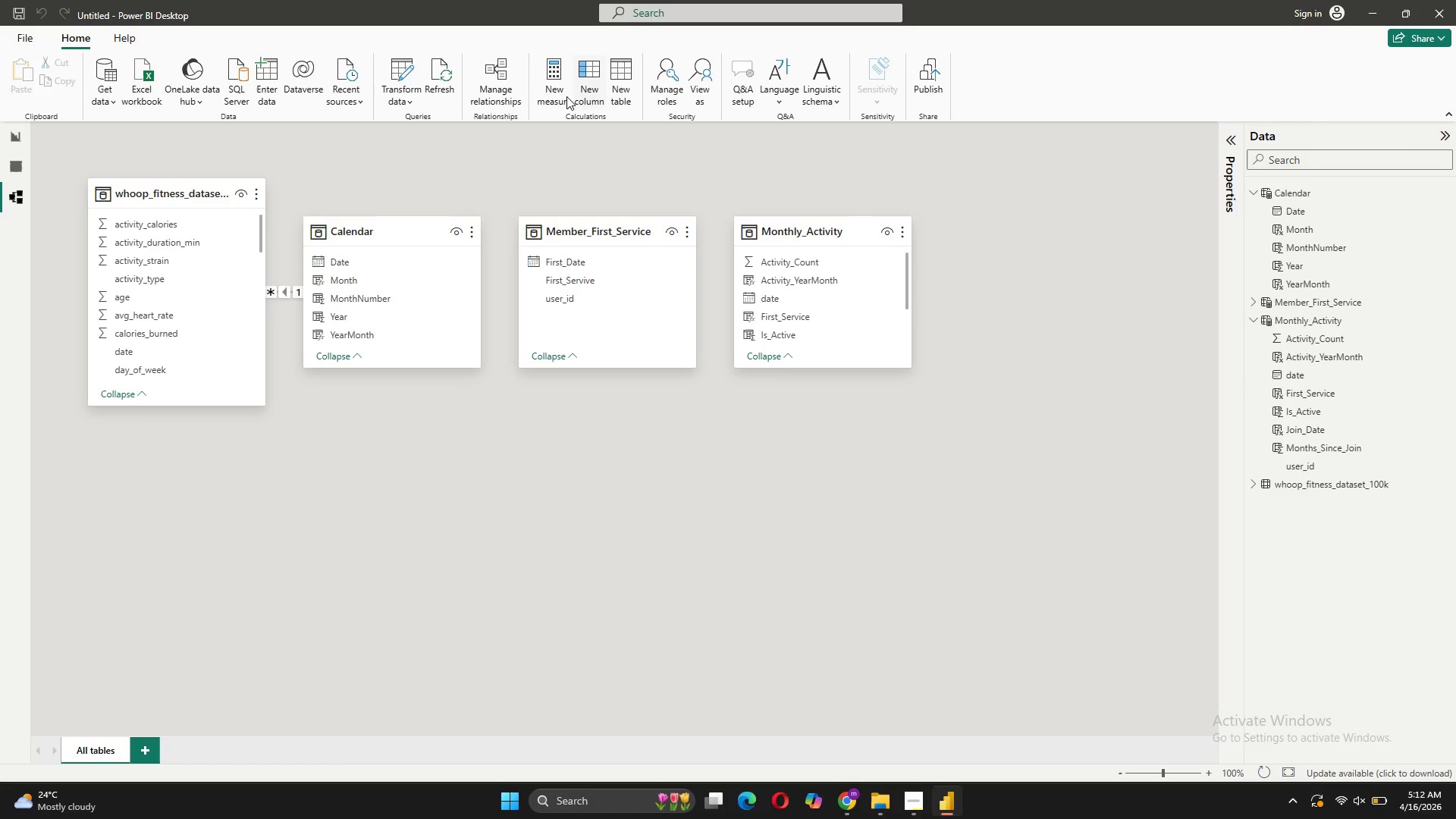 
left_click([551, 97])
 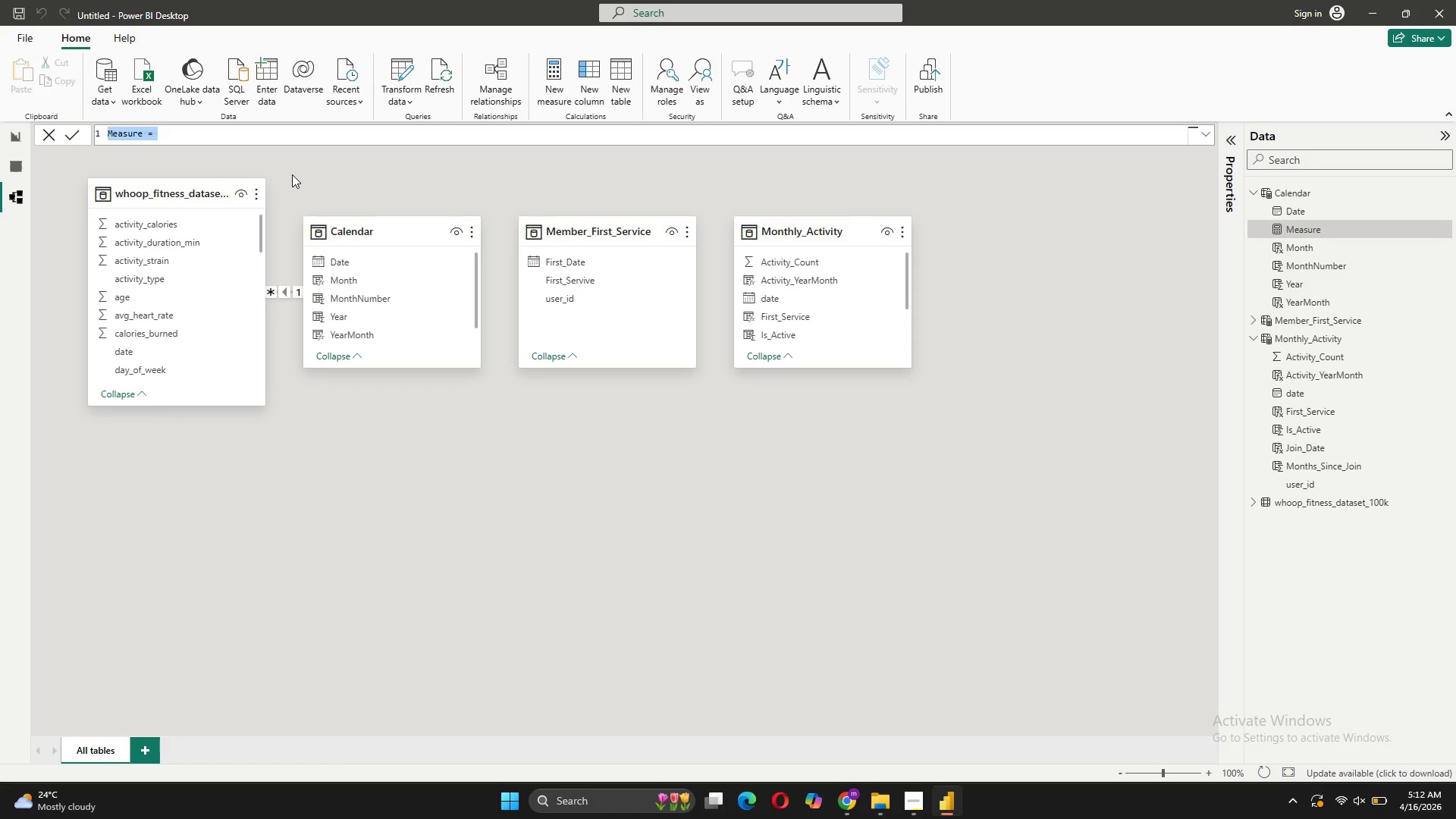 
left_click([47, 130])
 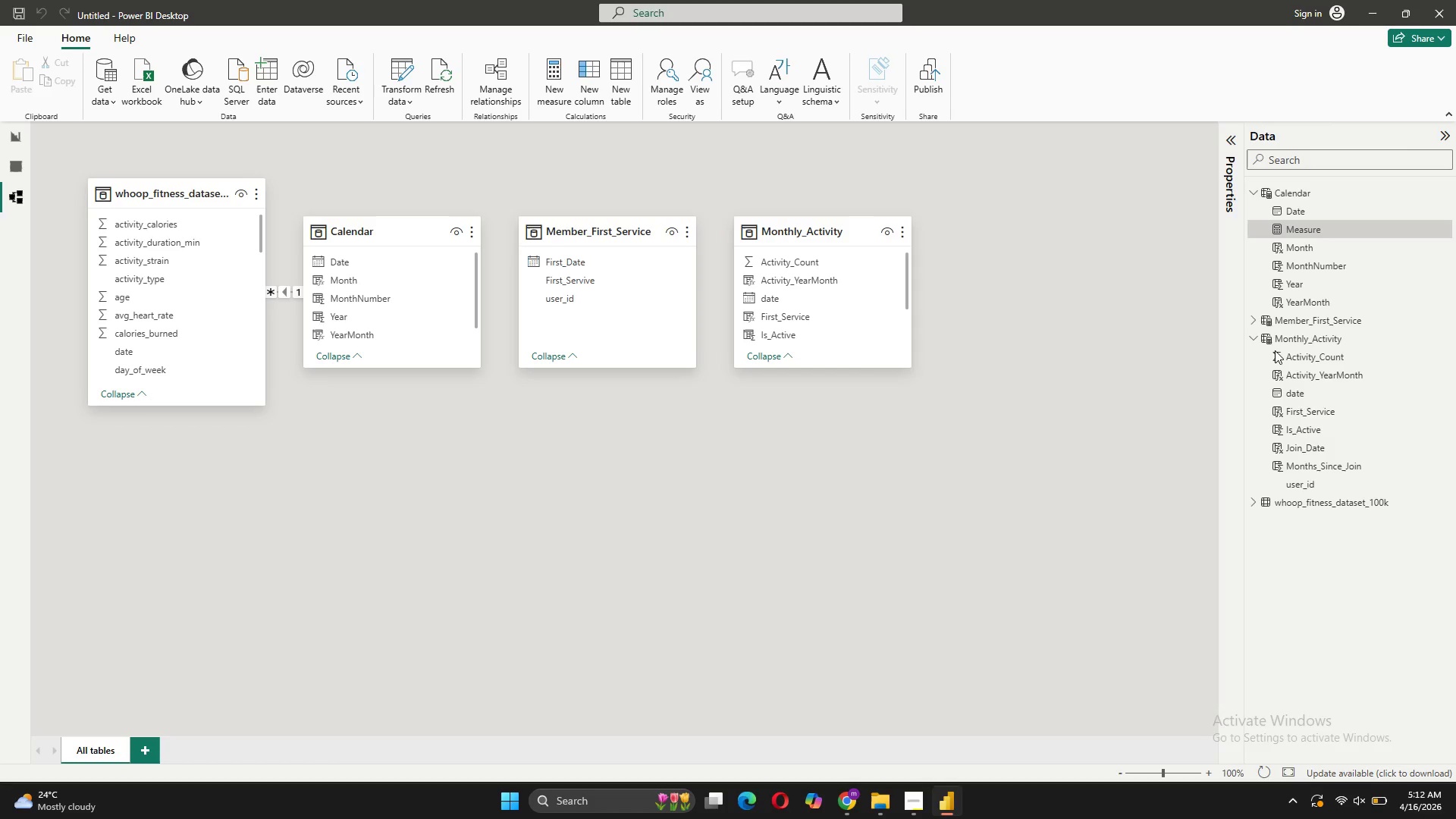 
left_click([1294, 343])
 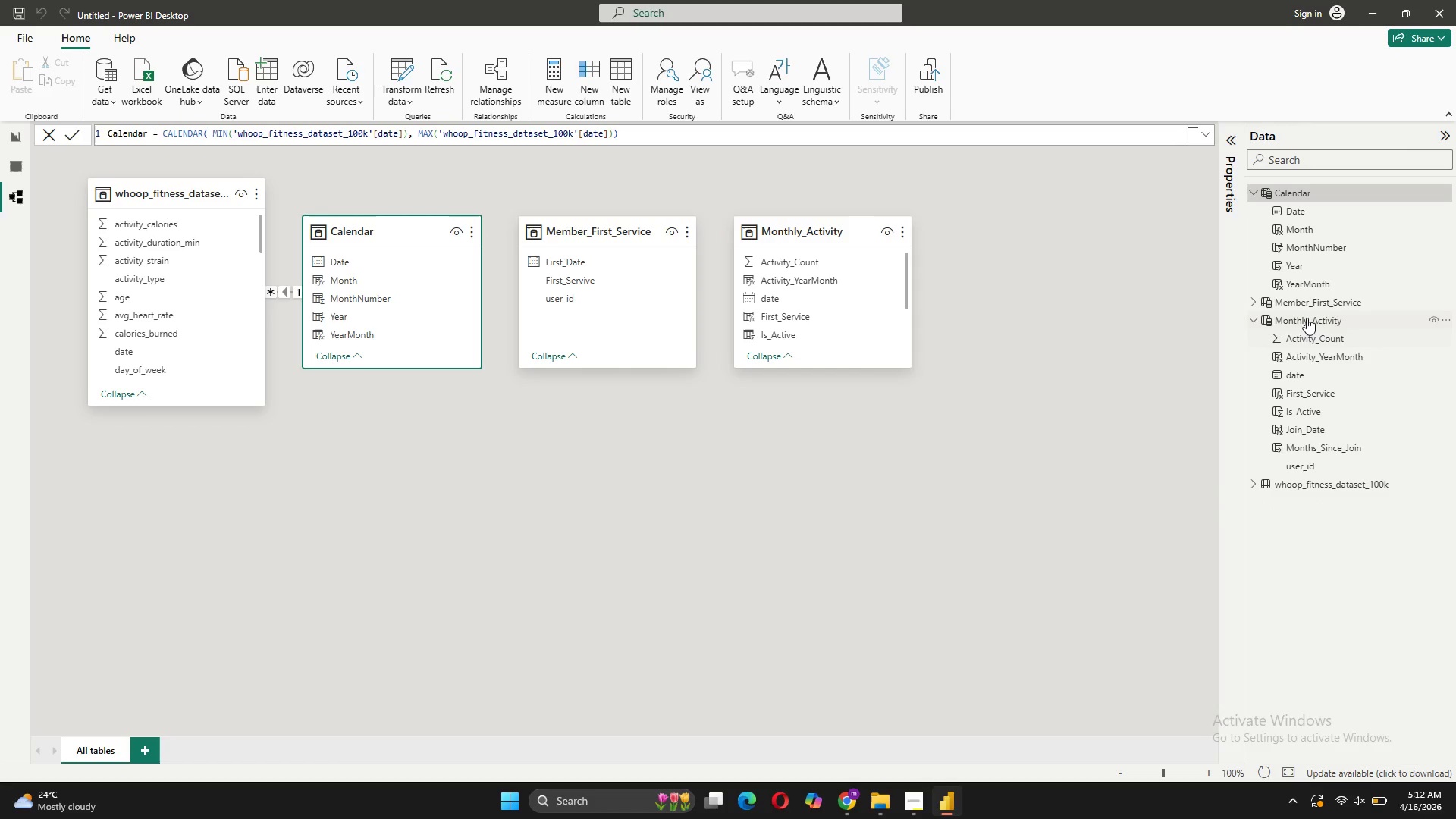 
left_click([1307, 318])
 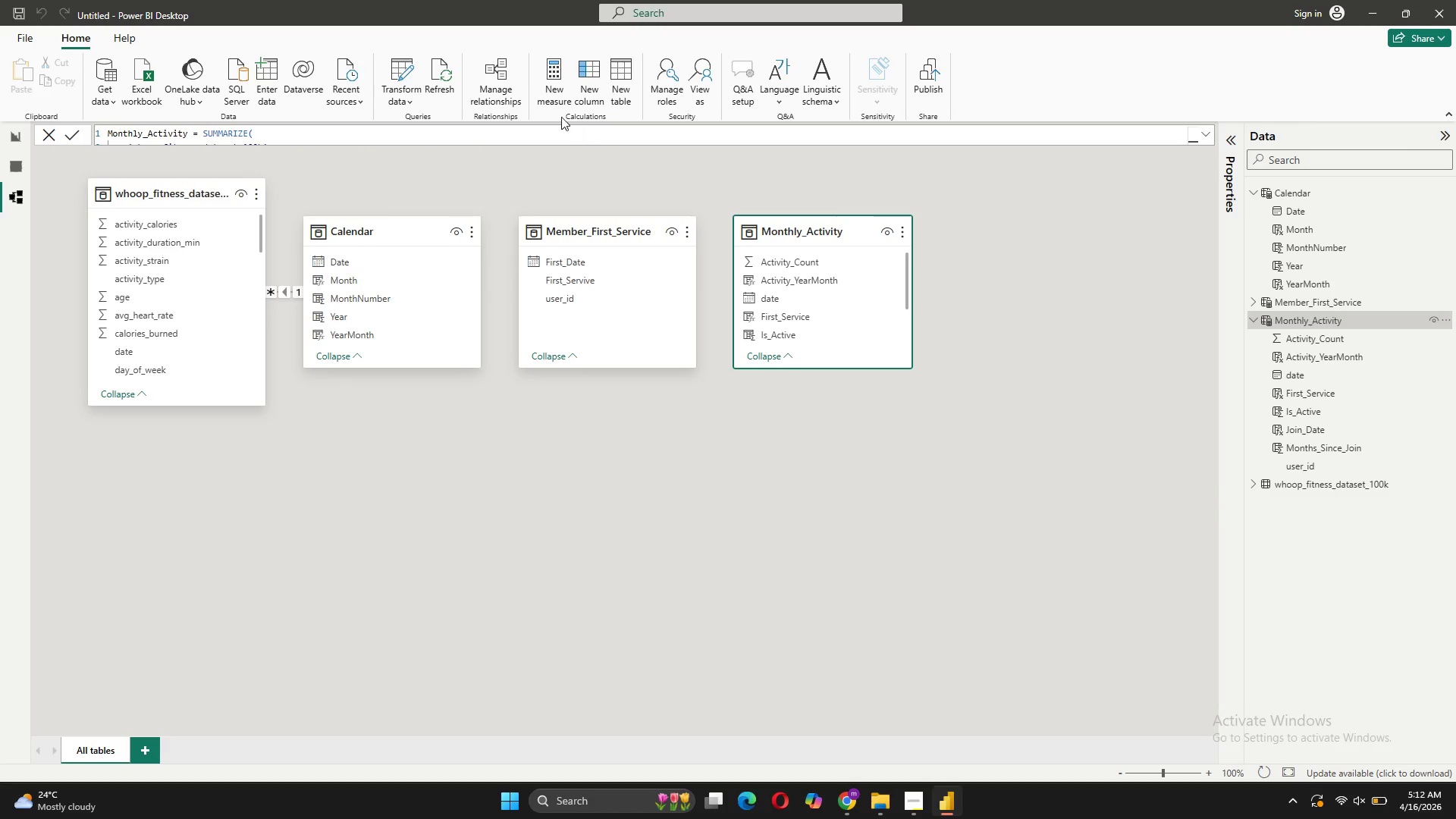 
left_click([557, 89])
 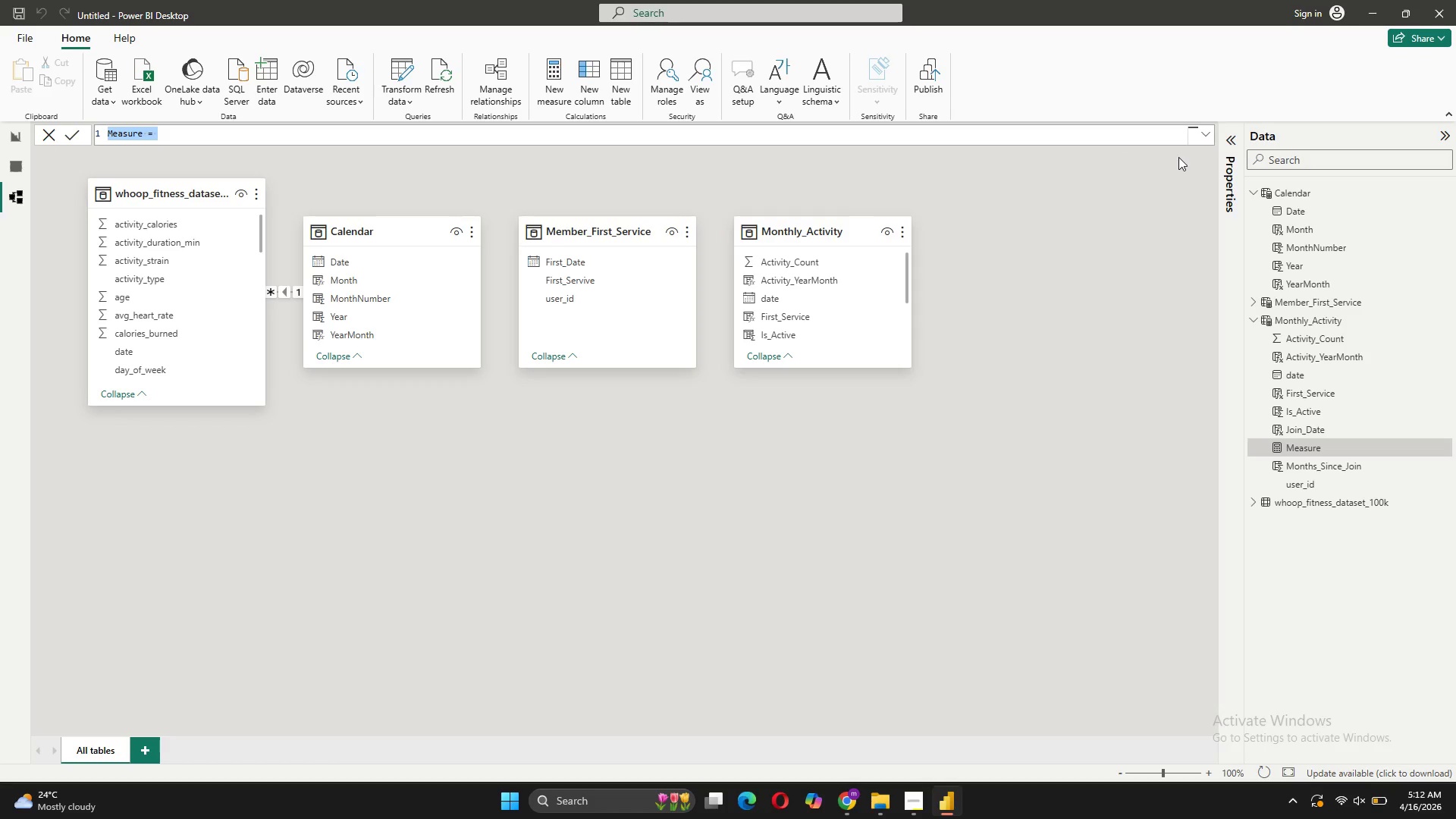 
left_click([1210, 132])
 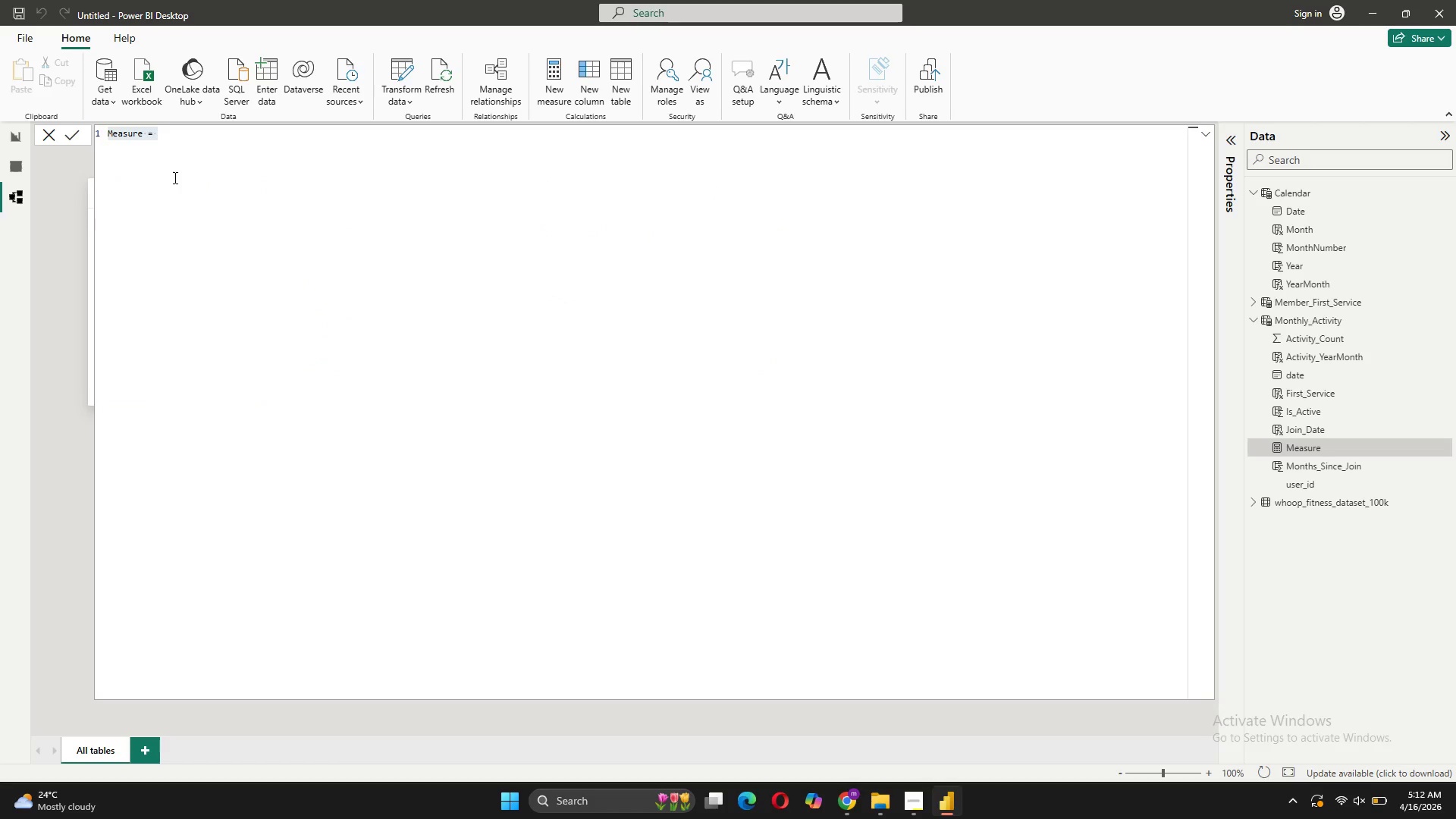 
left_click([165, 159])
 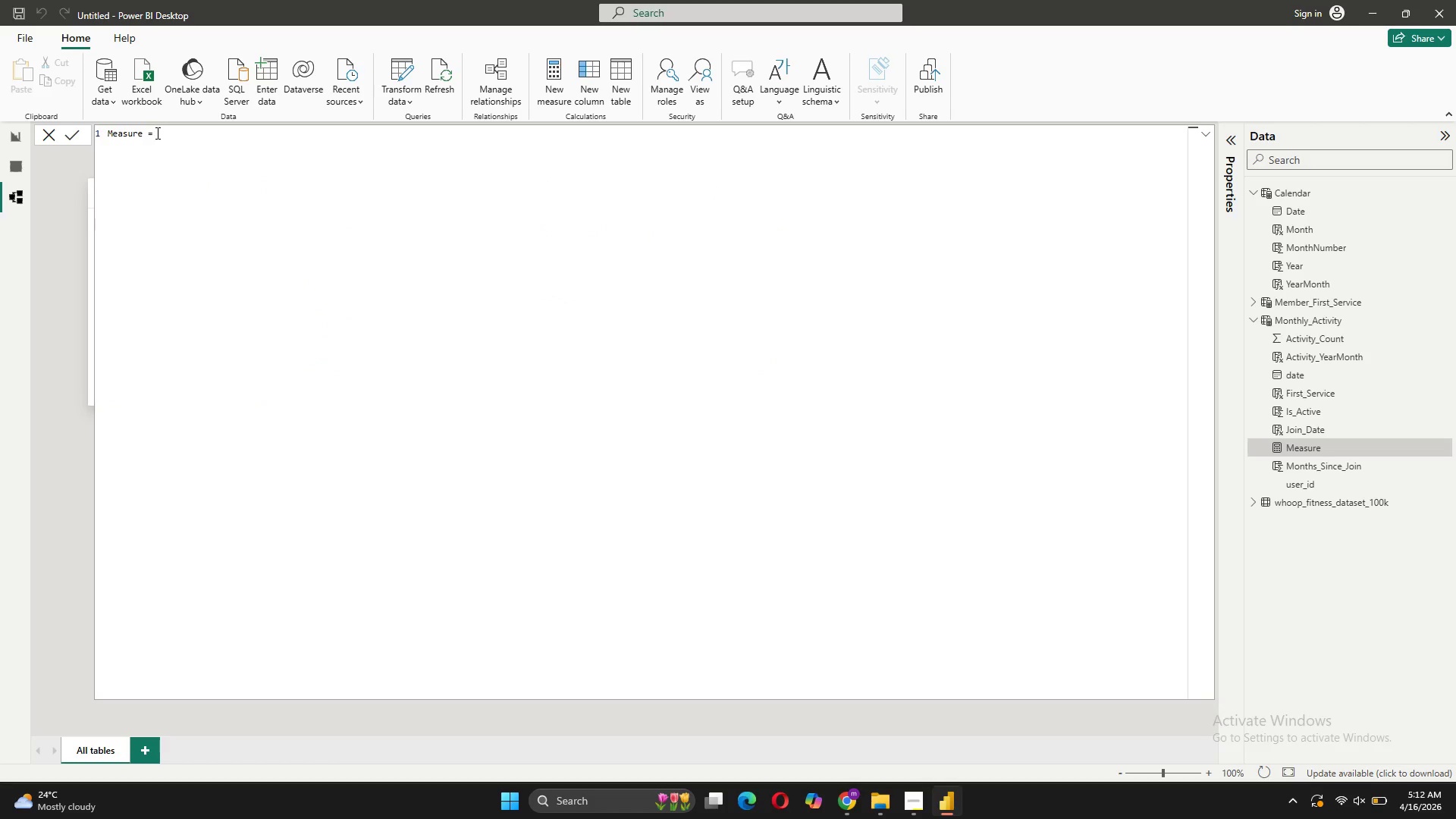 
left_click_drag(start_coordinate=[156, 133], to_coordinate=[102, 130])
 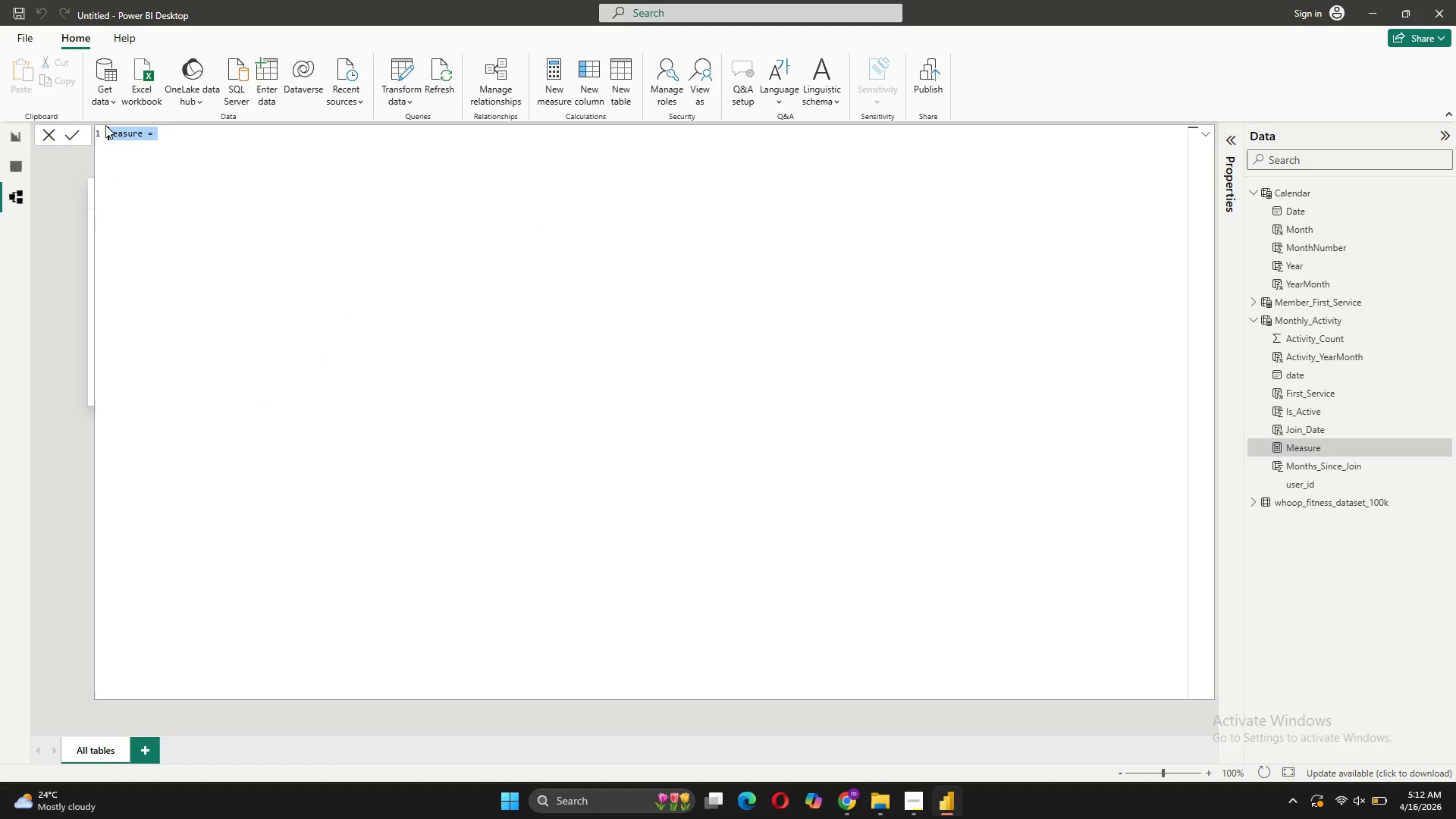 
type(Retention)
key(Backspace)
key(Backspace)
key(Backspace)
key(Backspace)
key(Backspace)
key(Backspace)
key(Backspace)
key(Backspace)
type(r)
 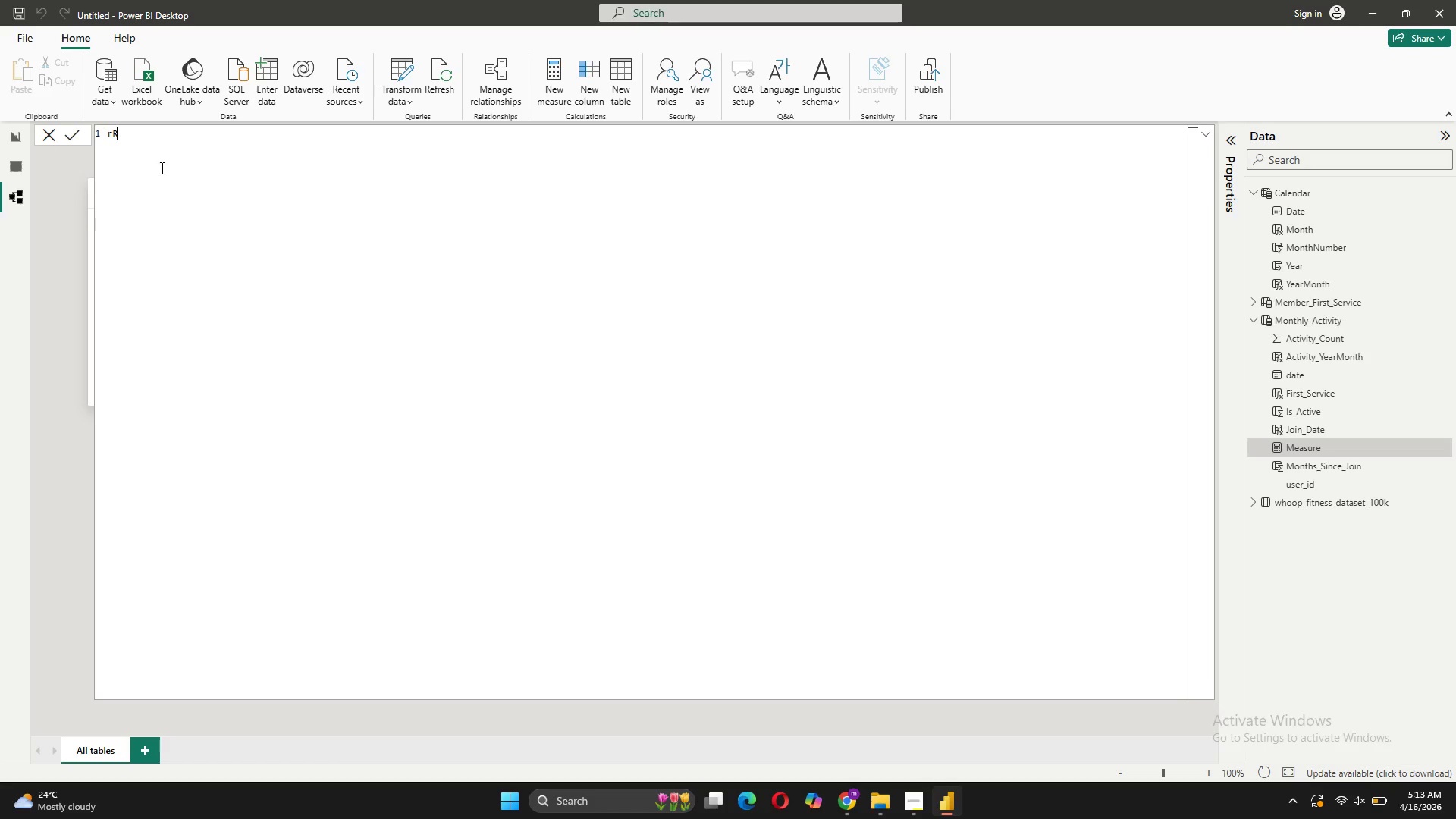 
key(Backspace)
key(Backspace)
type(Retention_Rate = )
 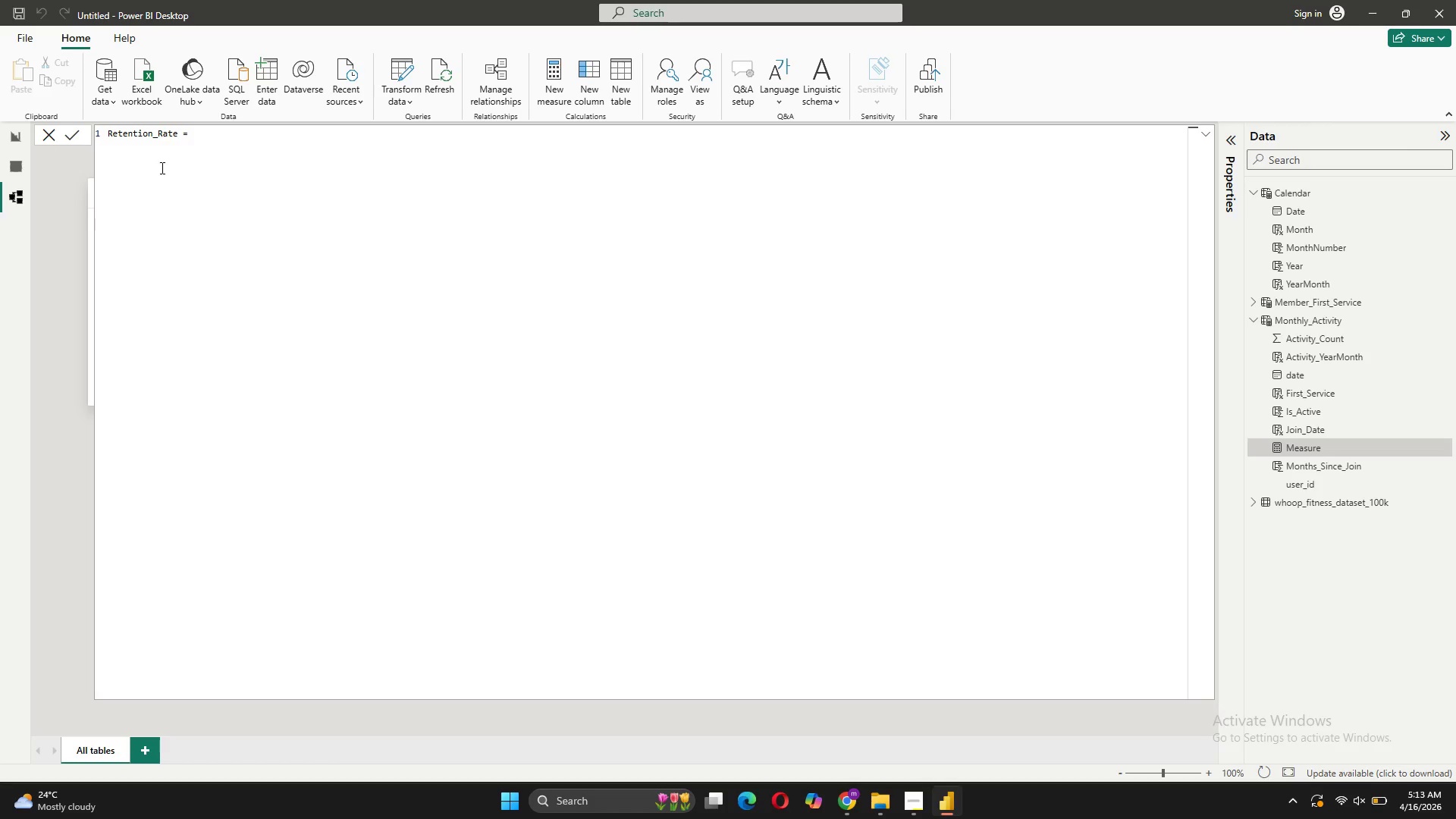 
key(Shift+Enter)
 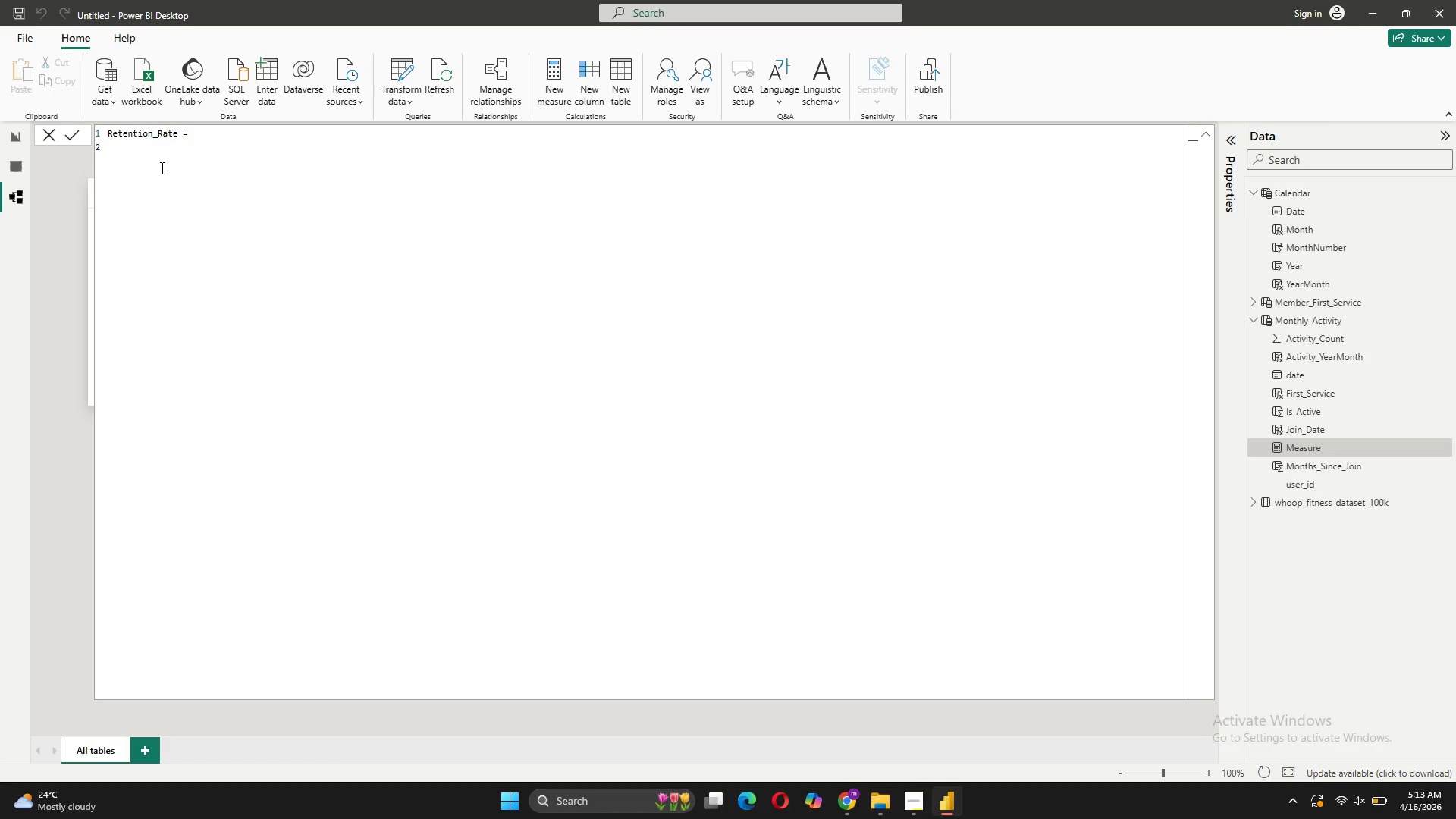 
type(VAR CurrentCohort = SELE)
 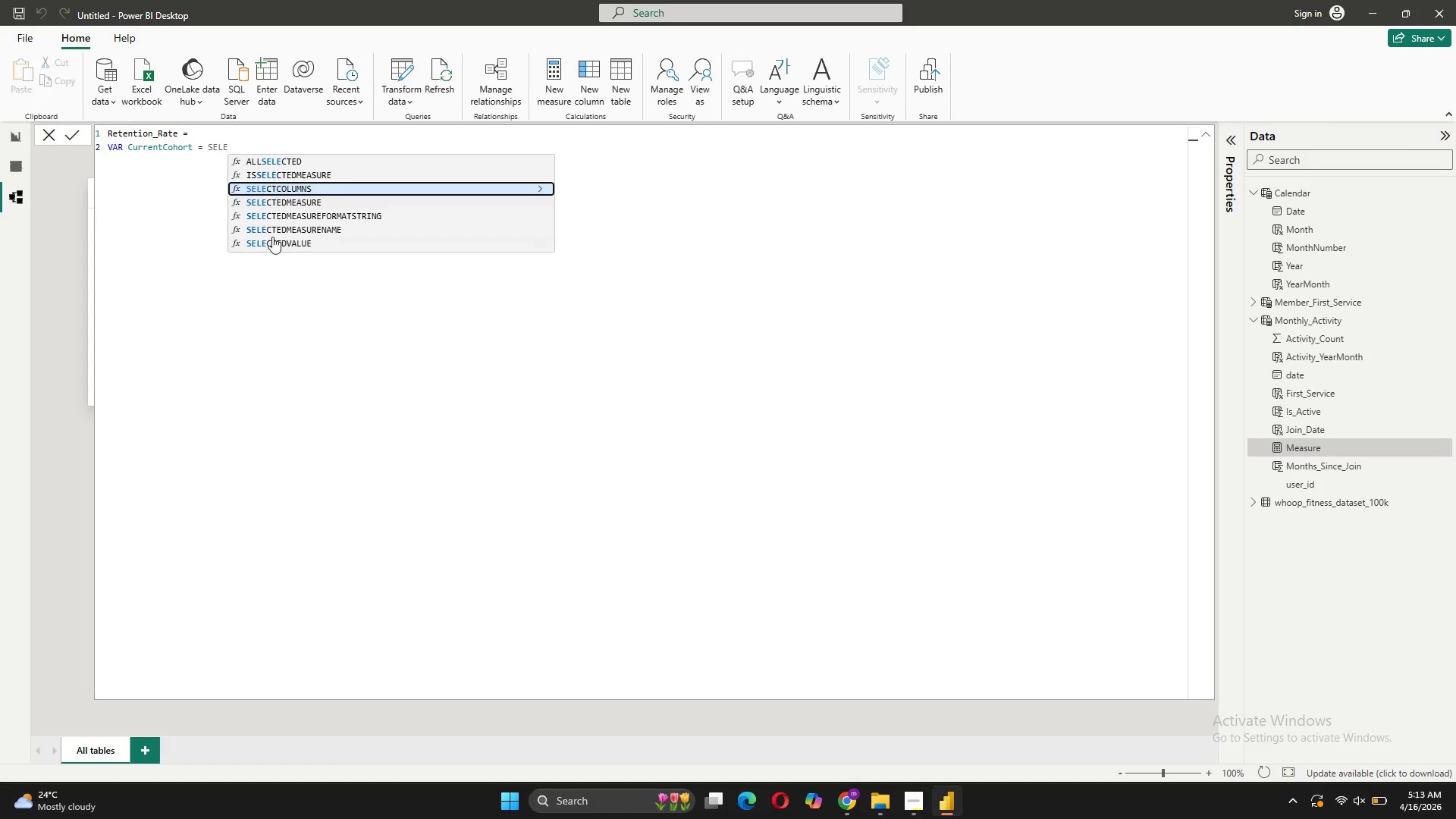 
left_click([274, 240])
 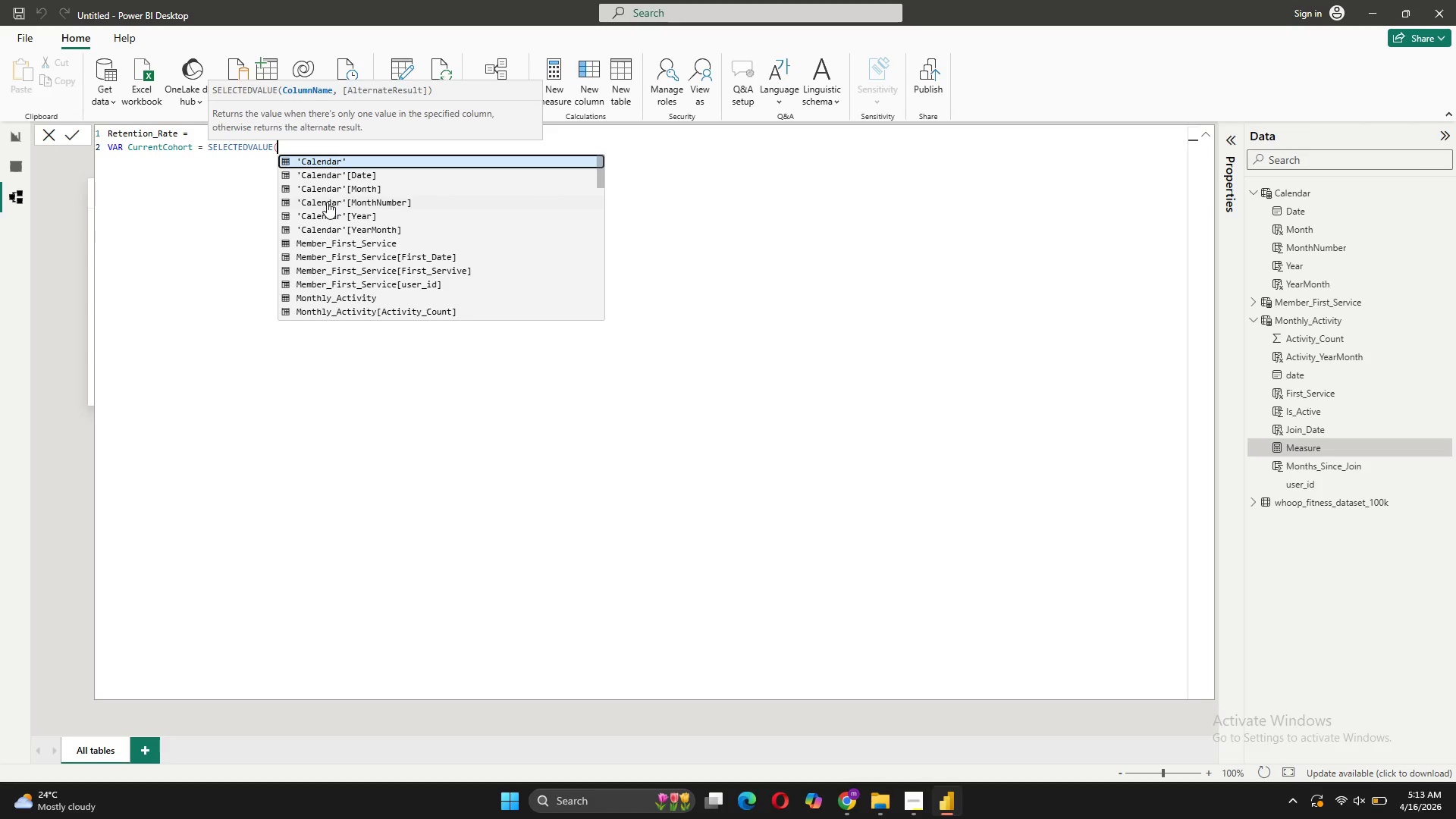 
wait(6.56)
 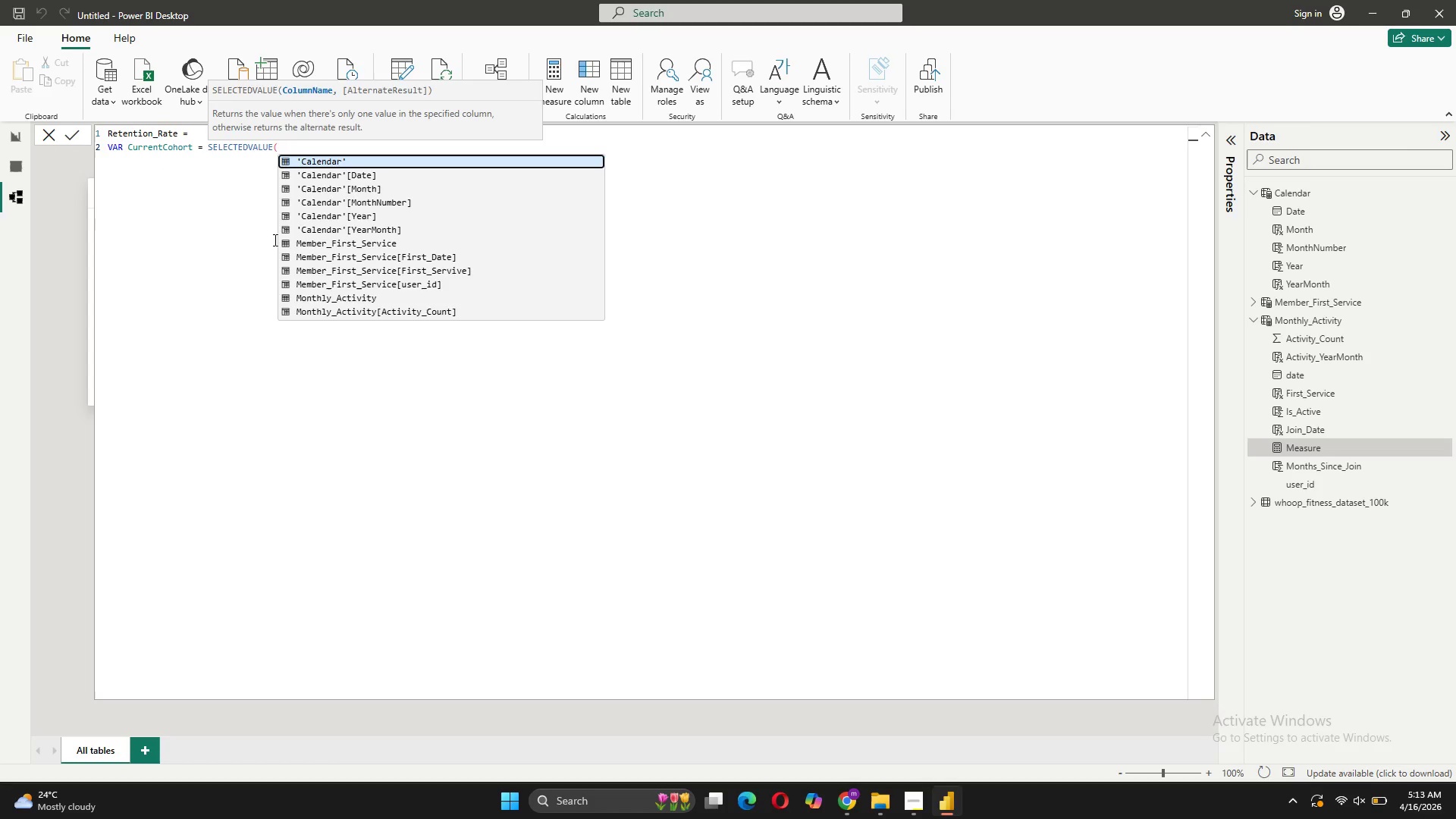 
left_click([377, 312])
 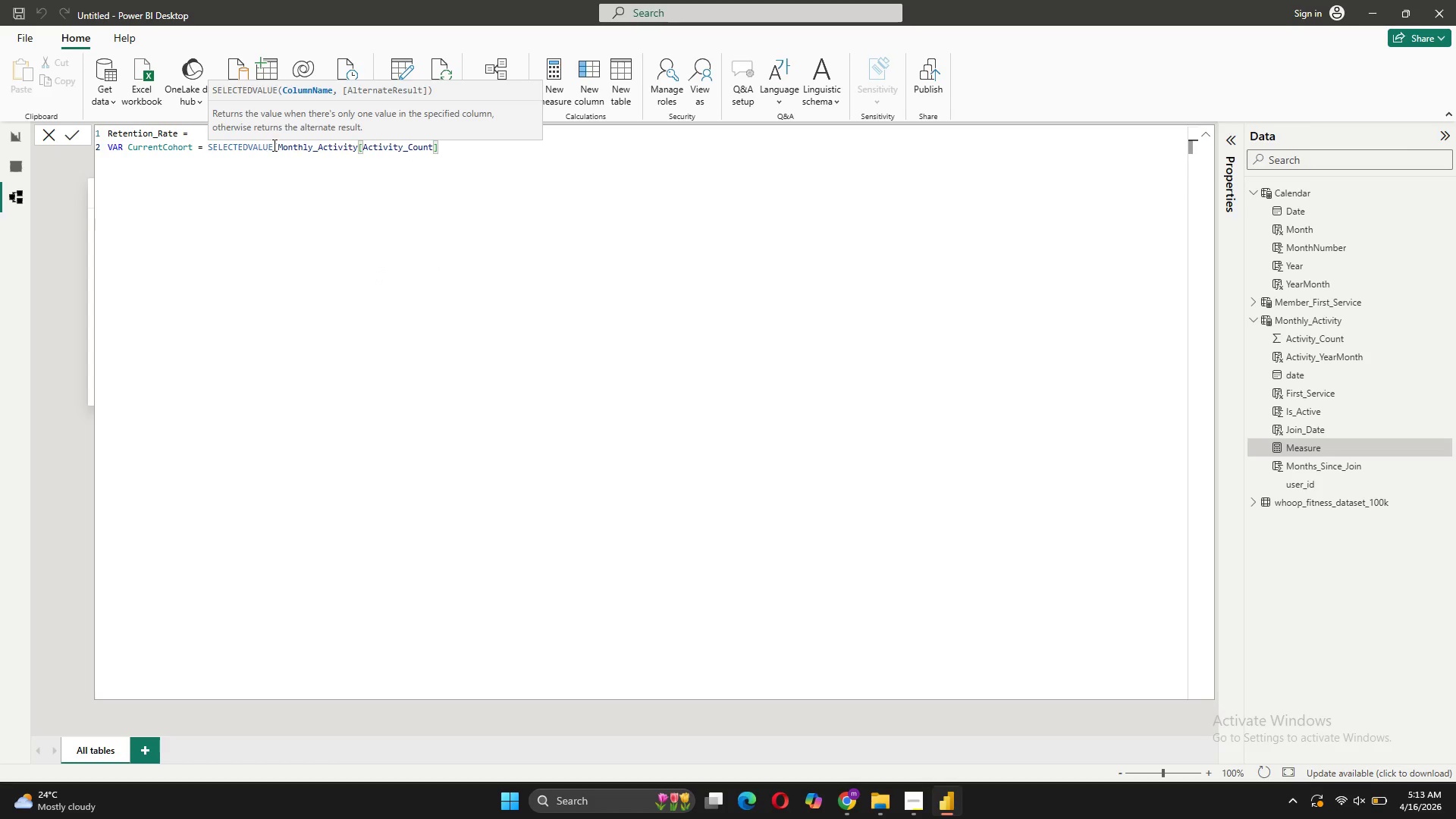 
left_click([276, 143])
 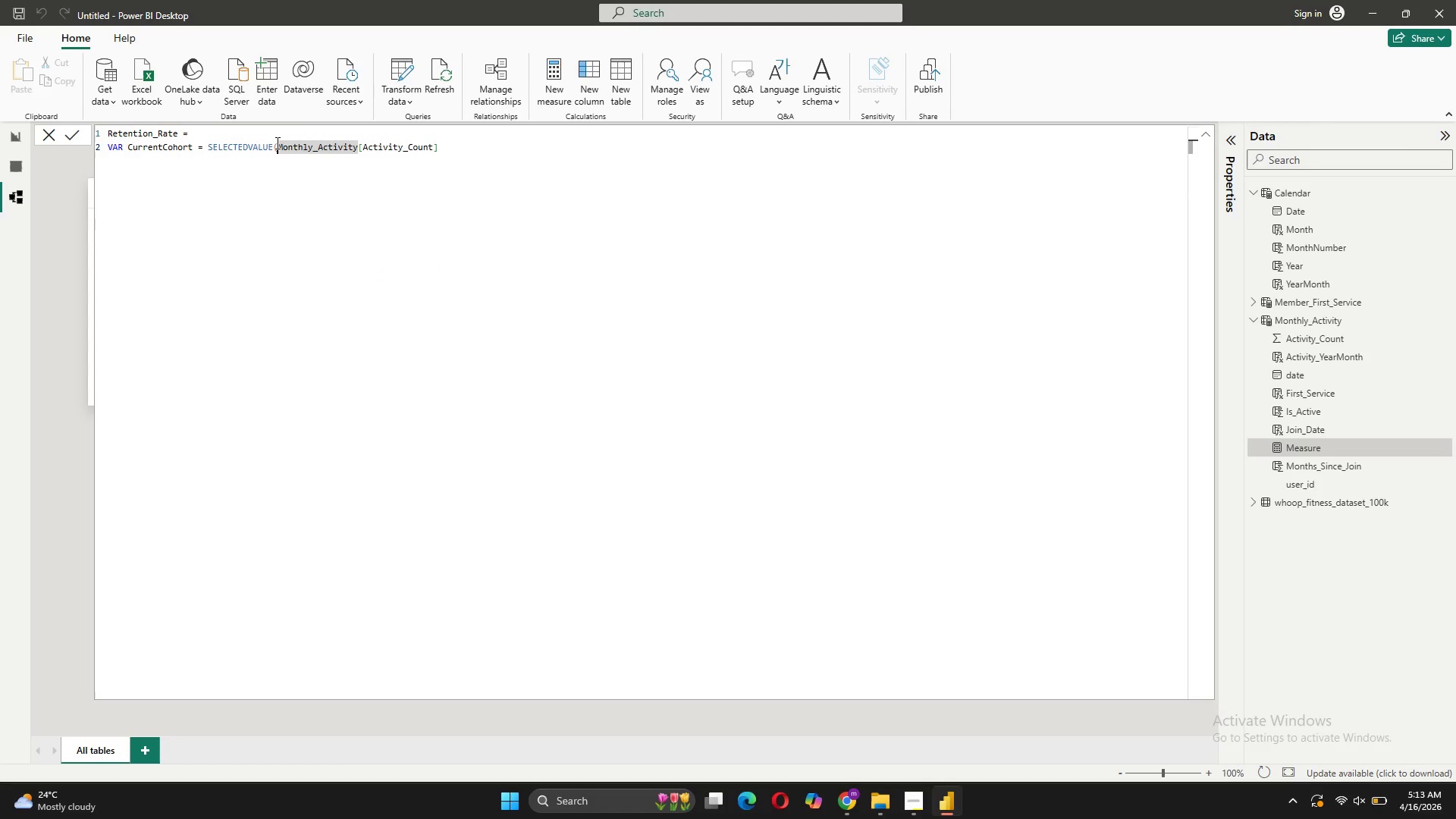 
key(Quote)
 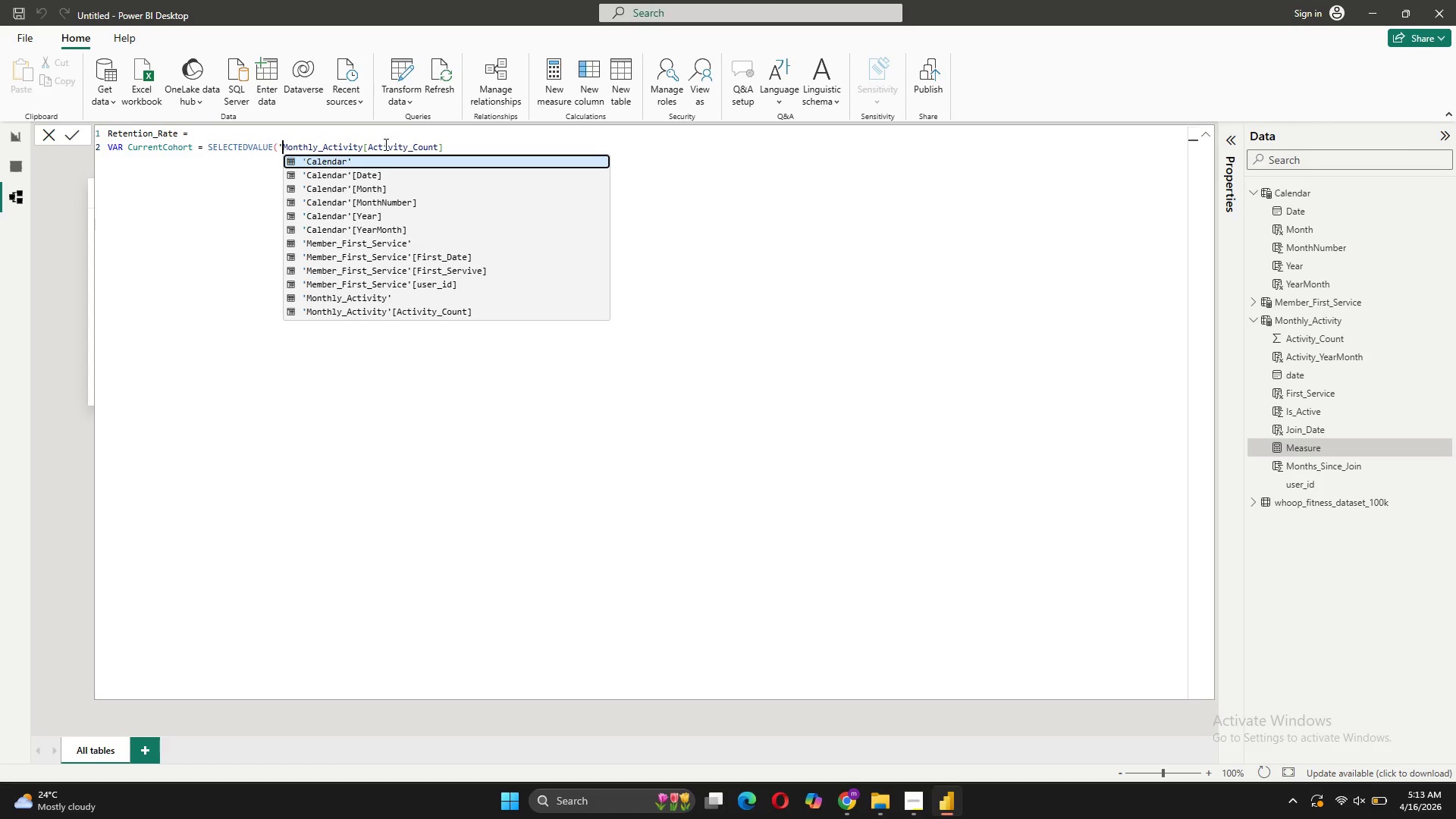 
left_click([363, 144])
 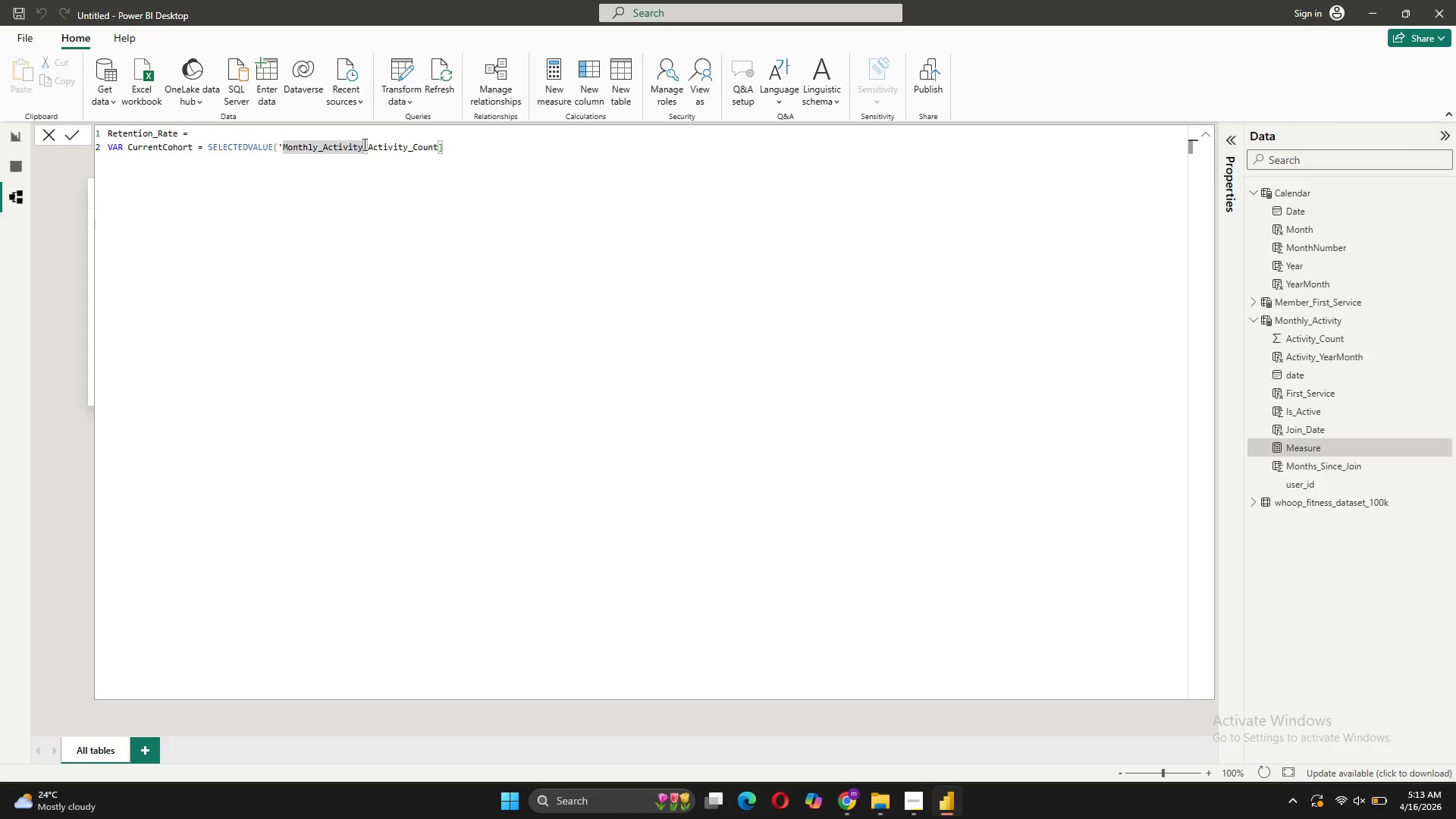 
key(Quote)
 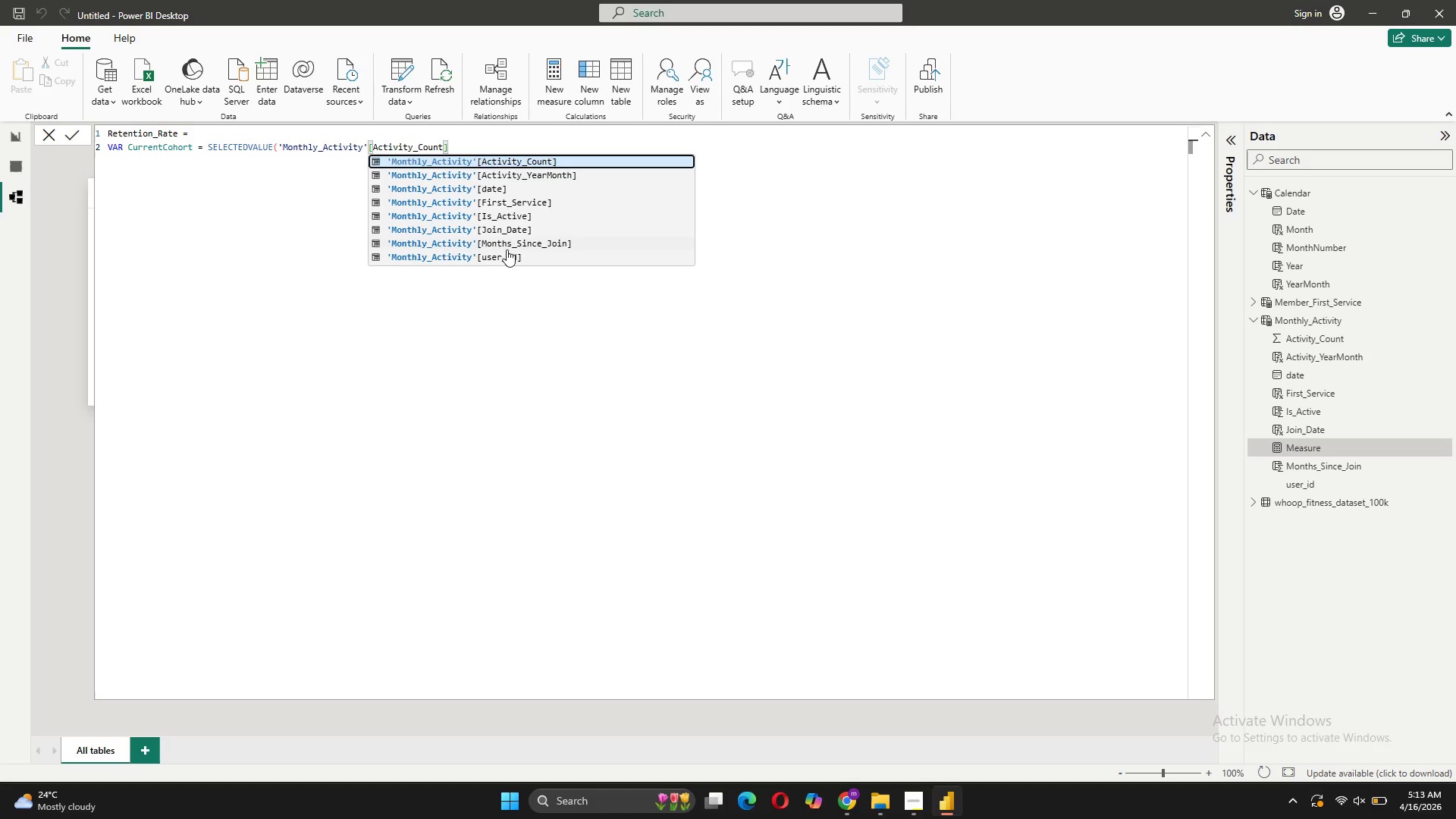 
left_click([509, 231])
 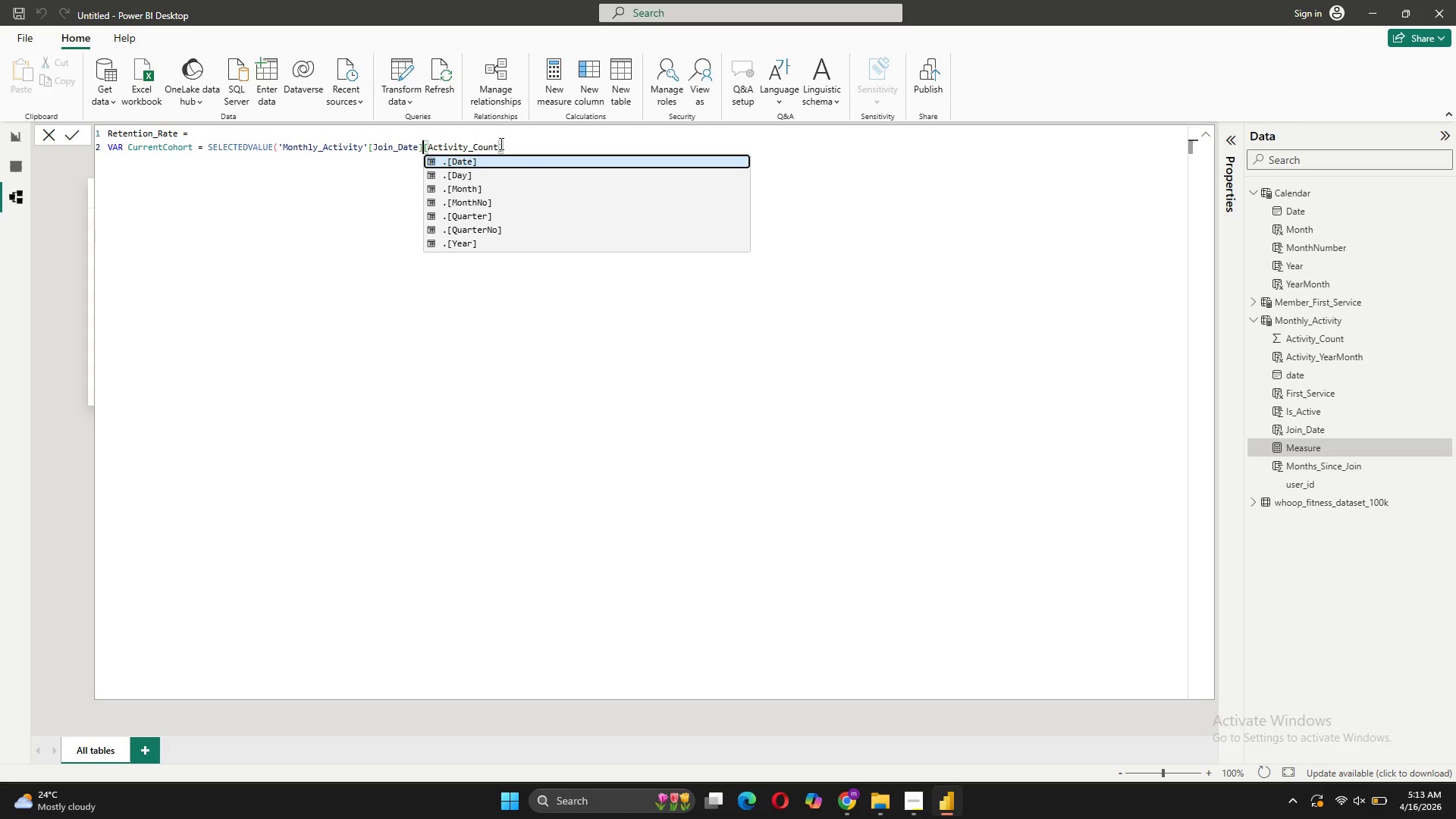 
left_click([500, 143])
 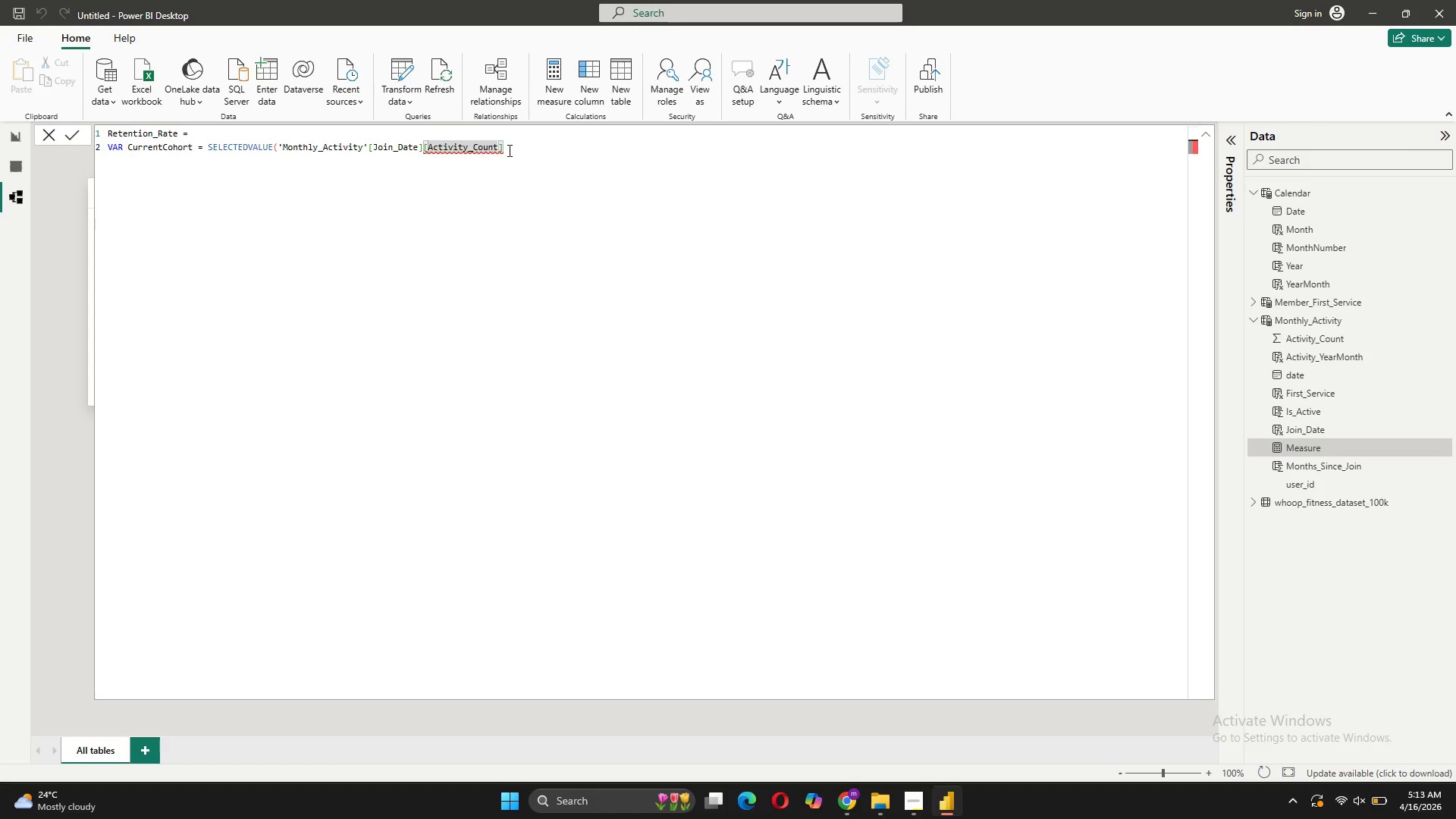 
left_click_drag(start_coordinate=[508, 148], to_coordinate=[425, 151])
 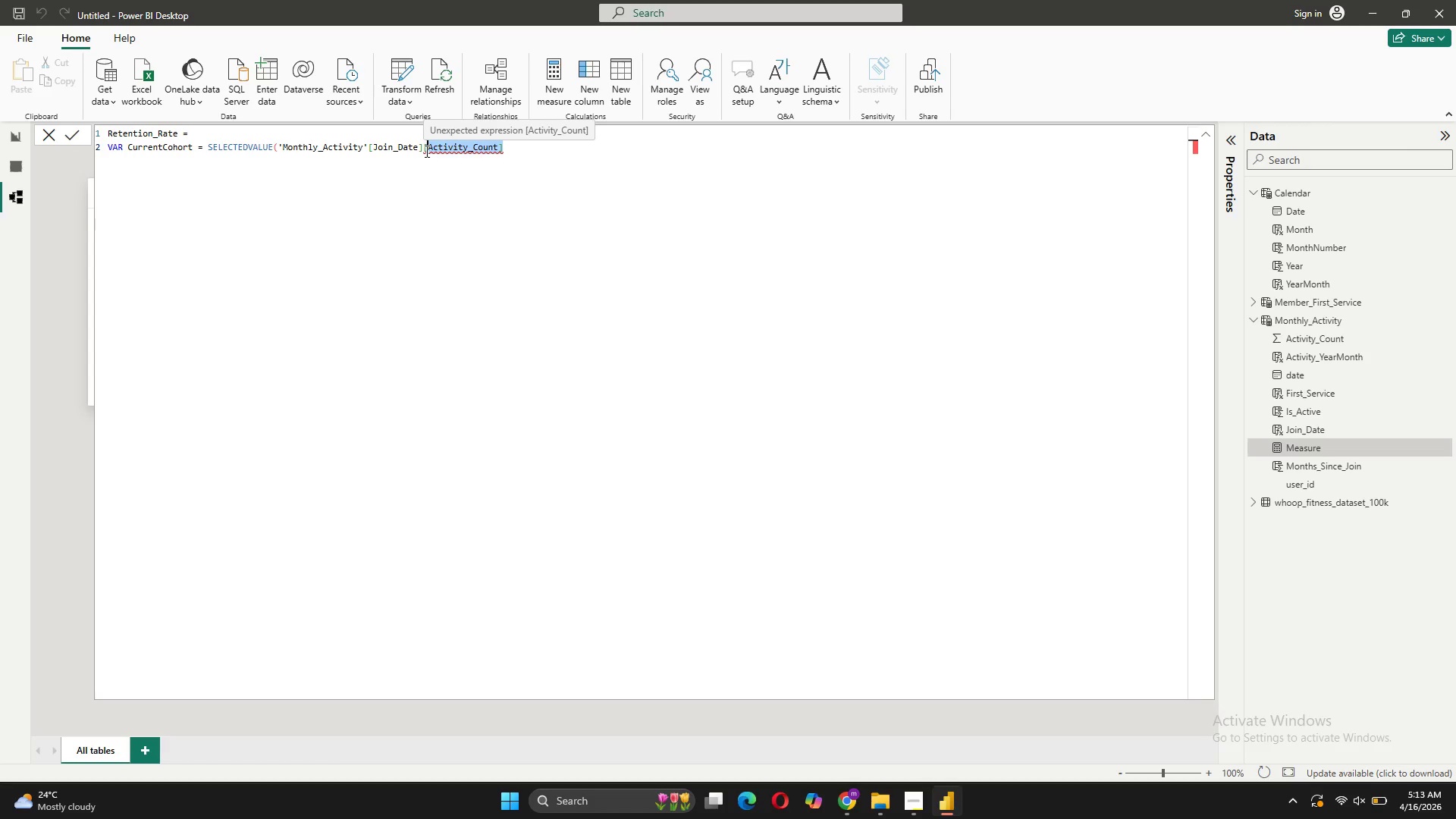 
key(Shift+0)
 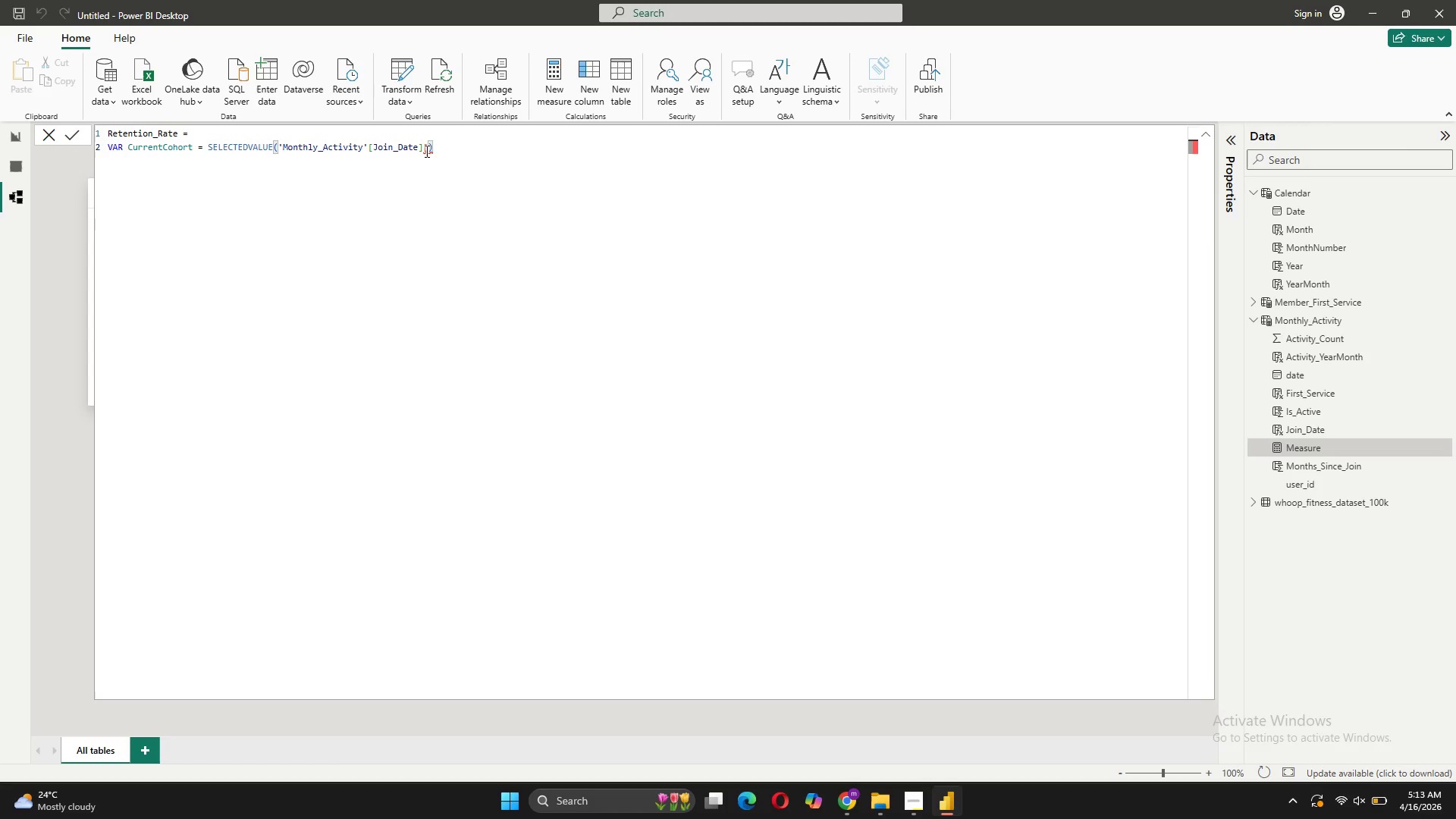 
key(Backspace)
 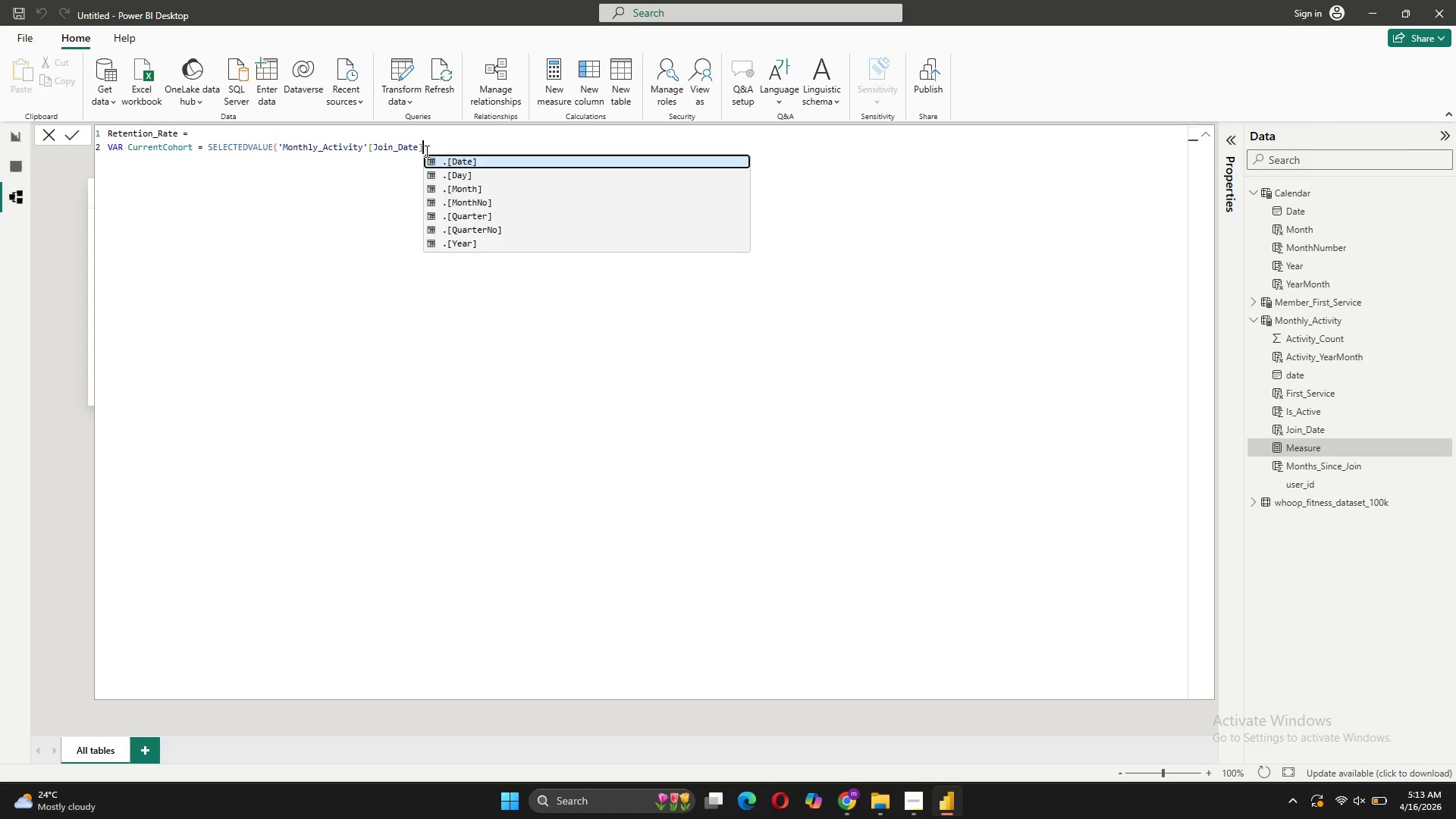 
key(Backspace)
 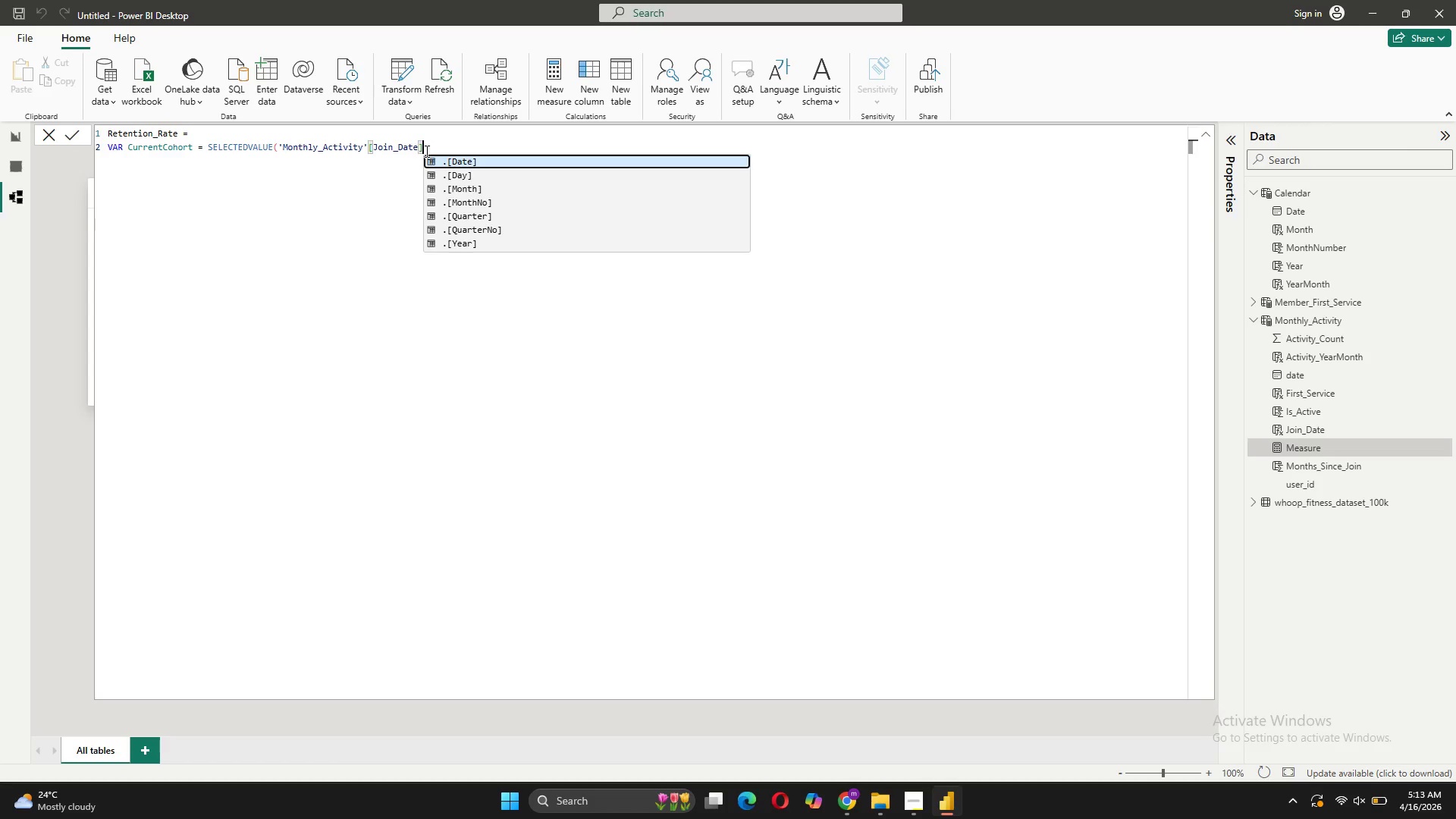 
key(Shift+0)
 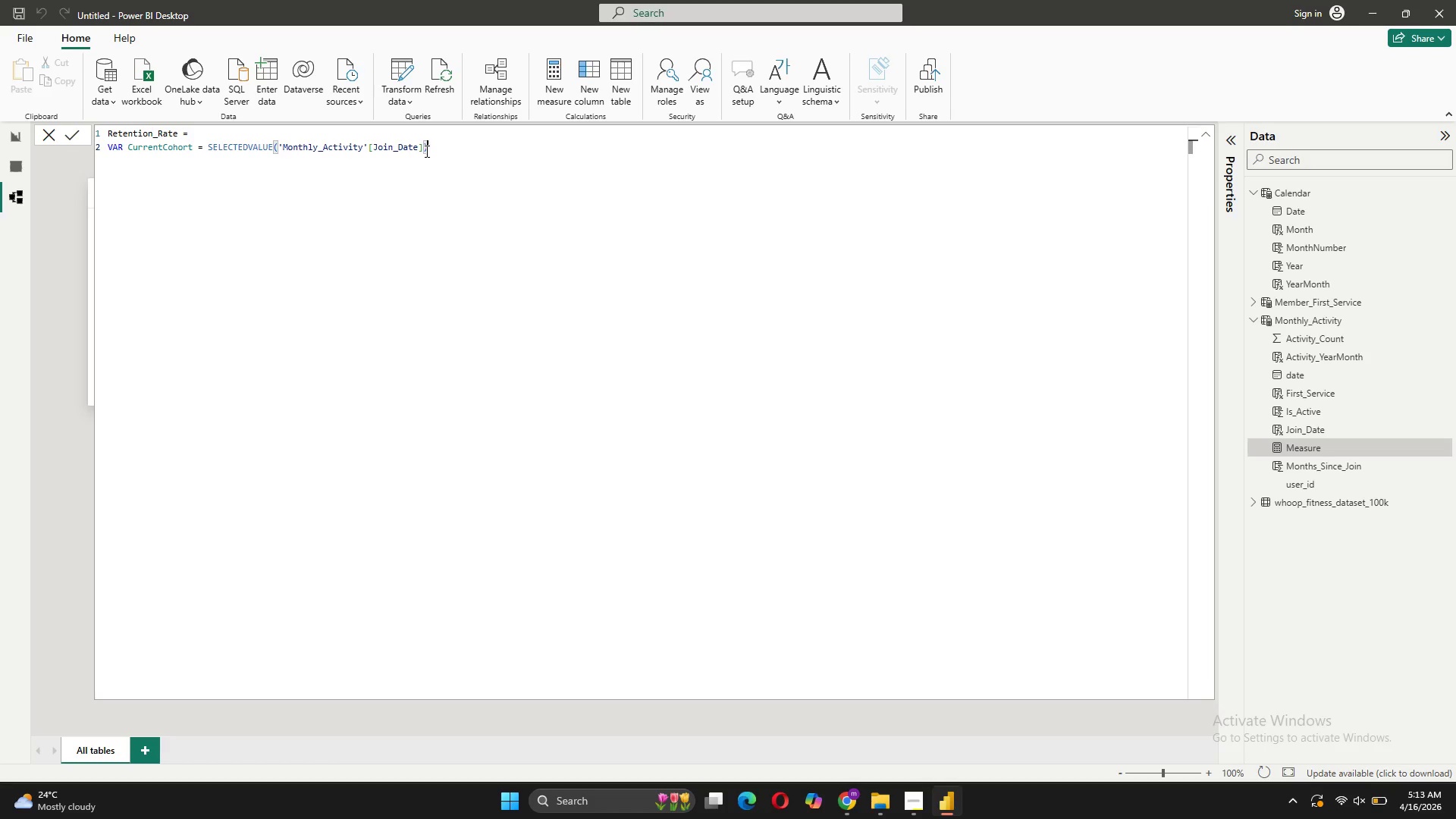 
wait(8.45)
 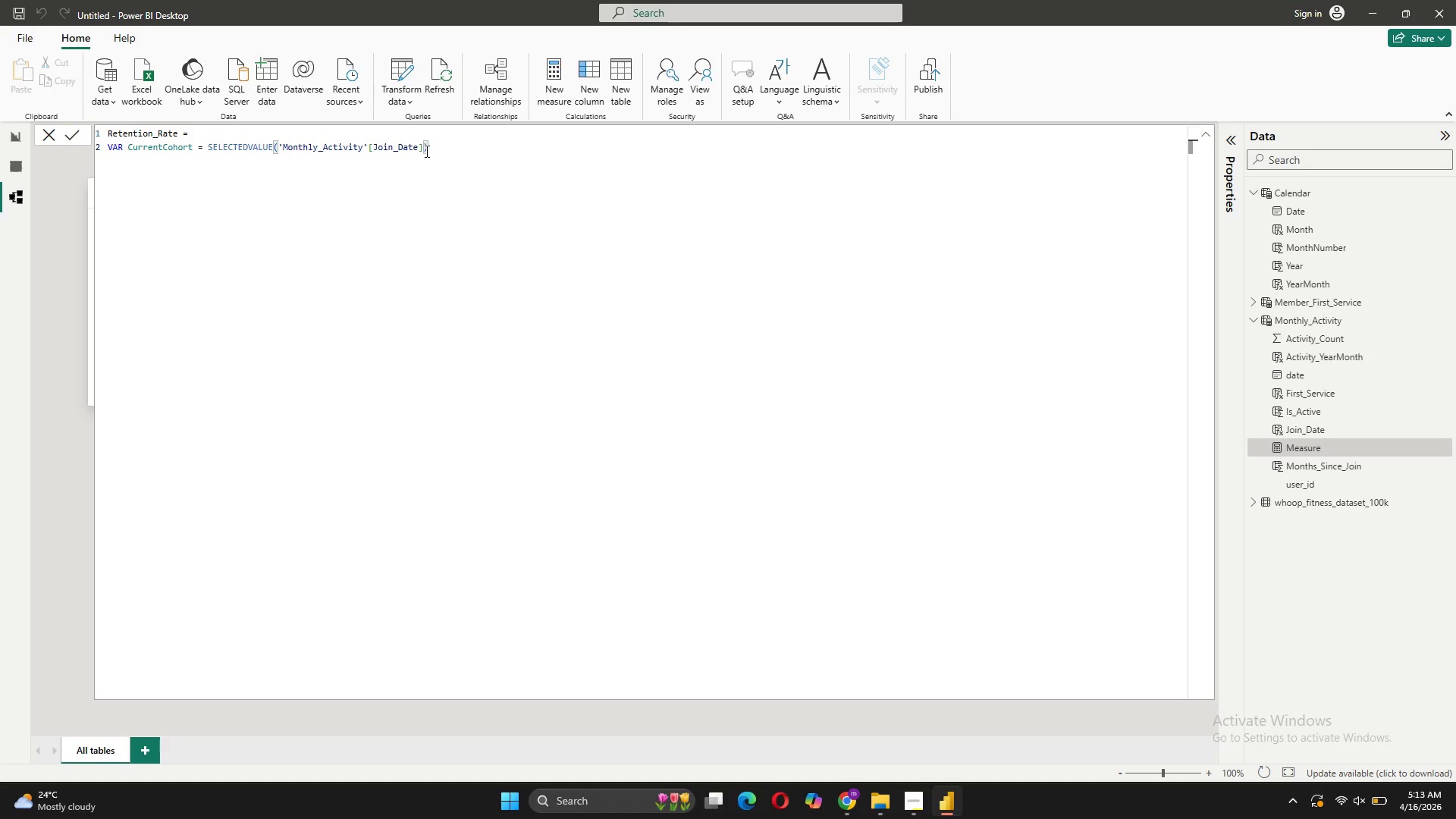 
key(Shift+Enter)
 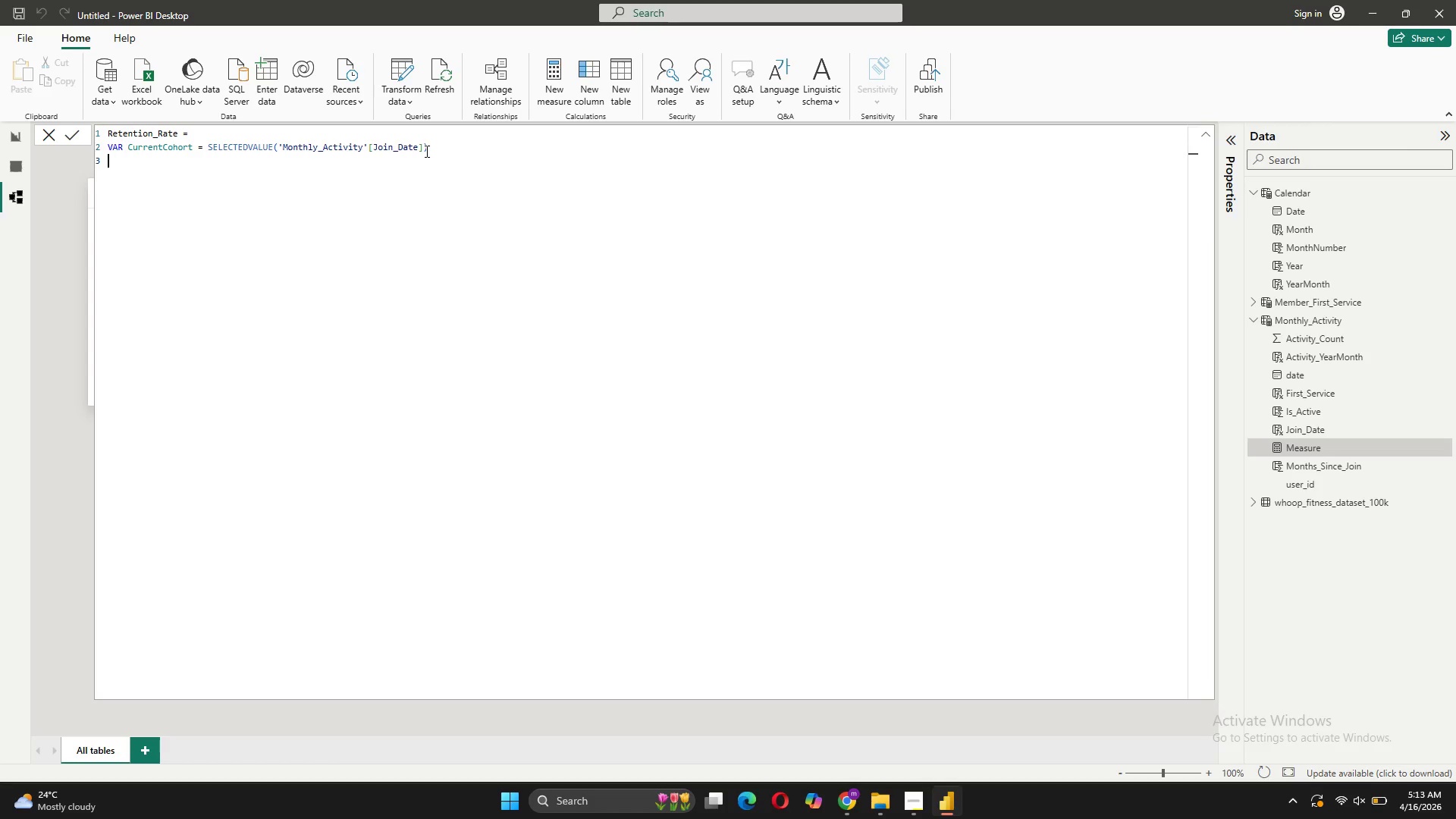 
type(VAR CurrentMonth = SELEC)
 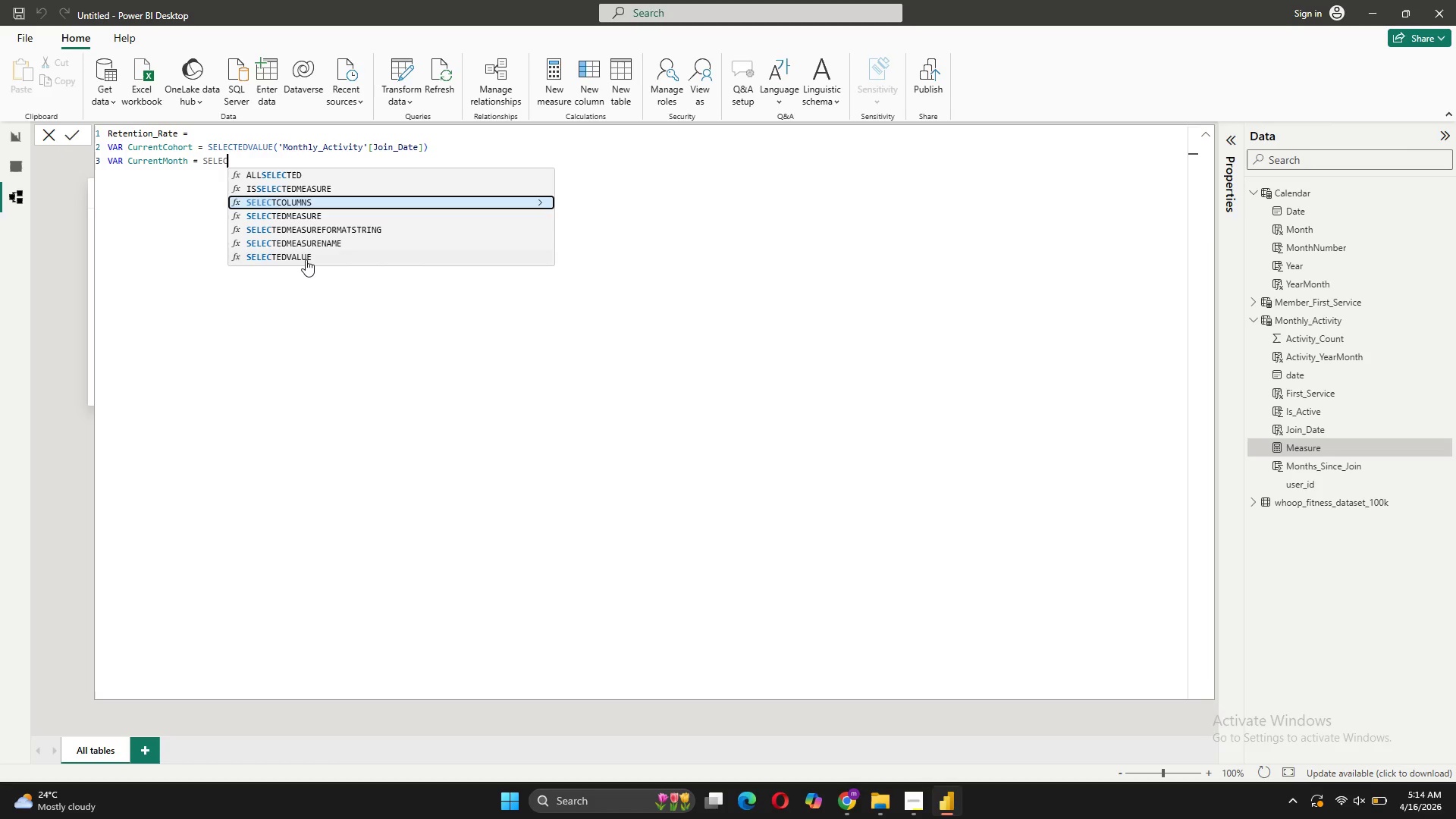 
left_click([304, 258])
 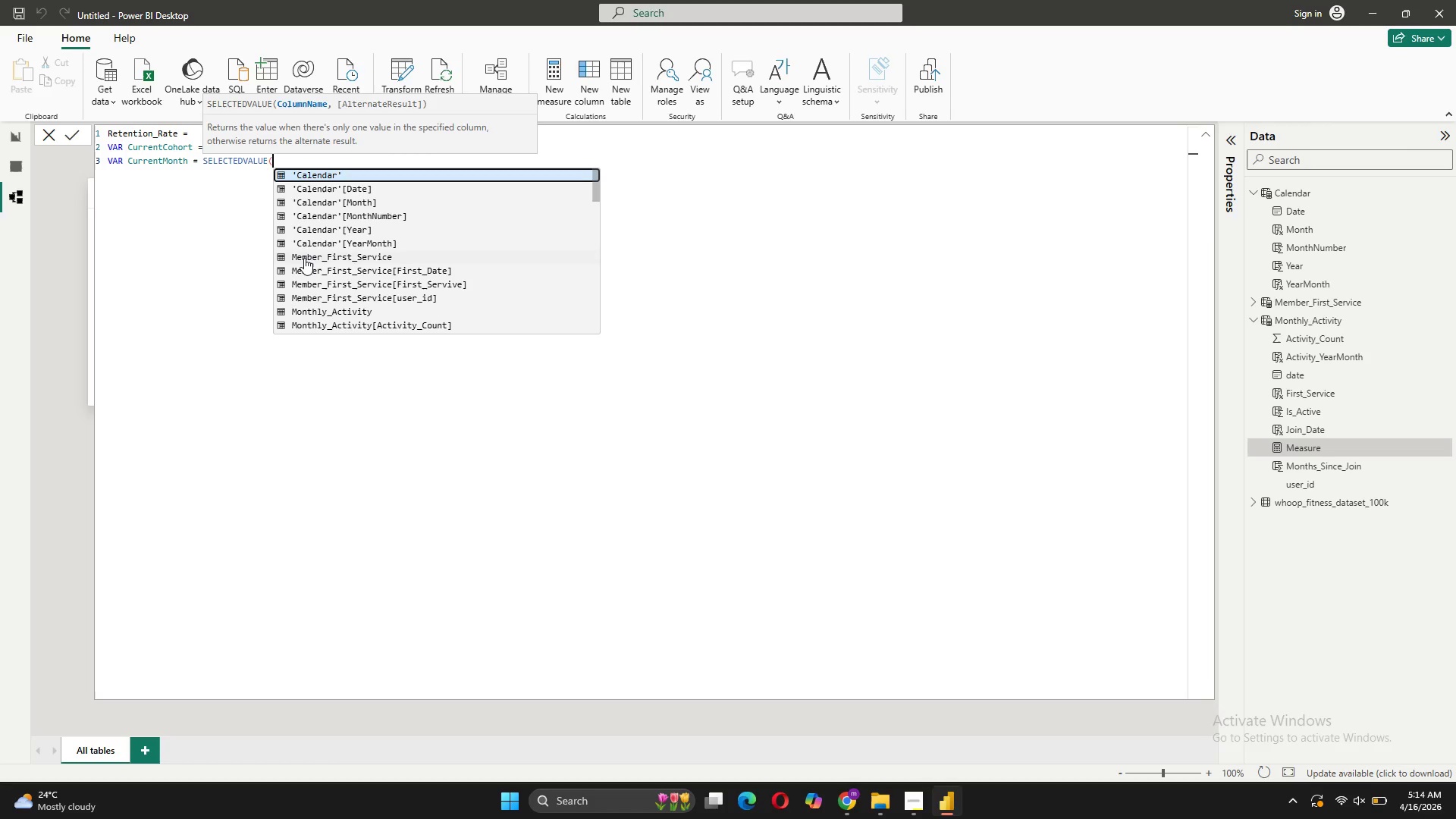 
key(CapsLock)
 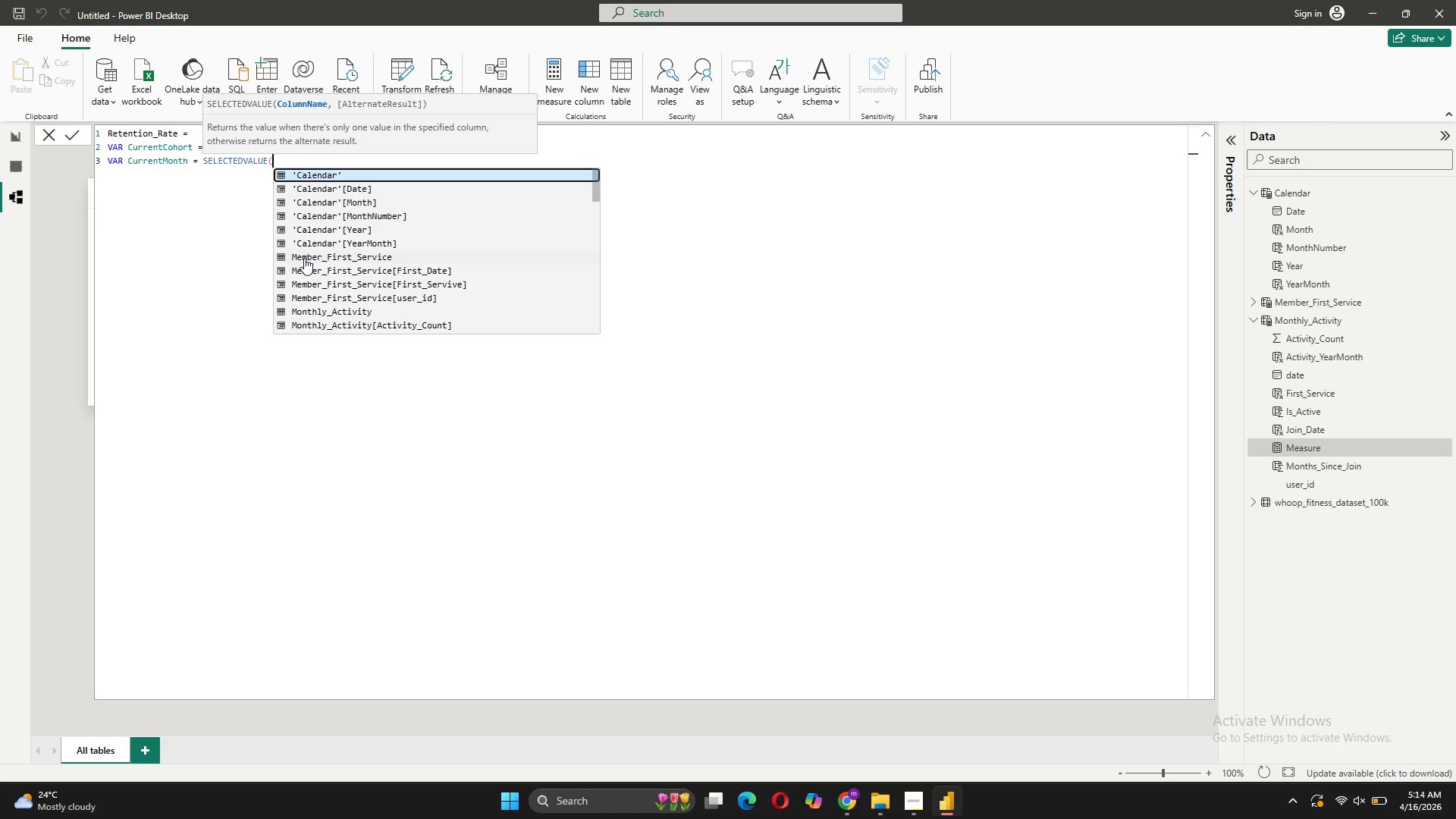 
key(Quote)
 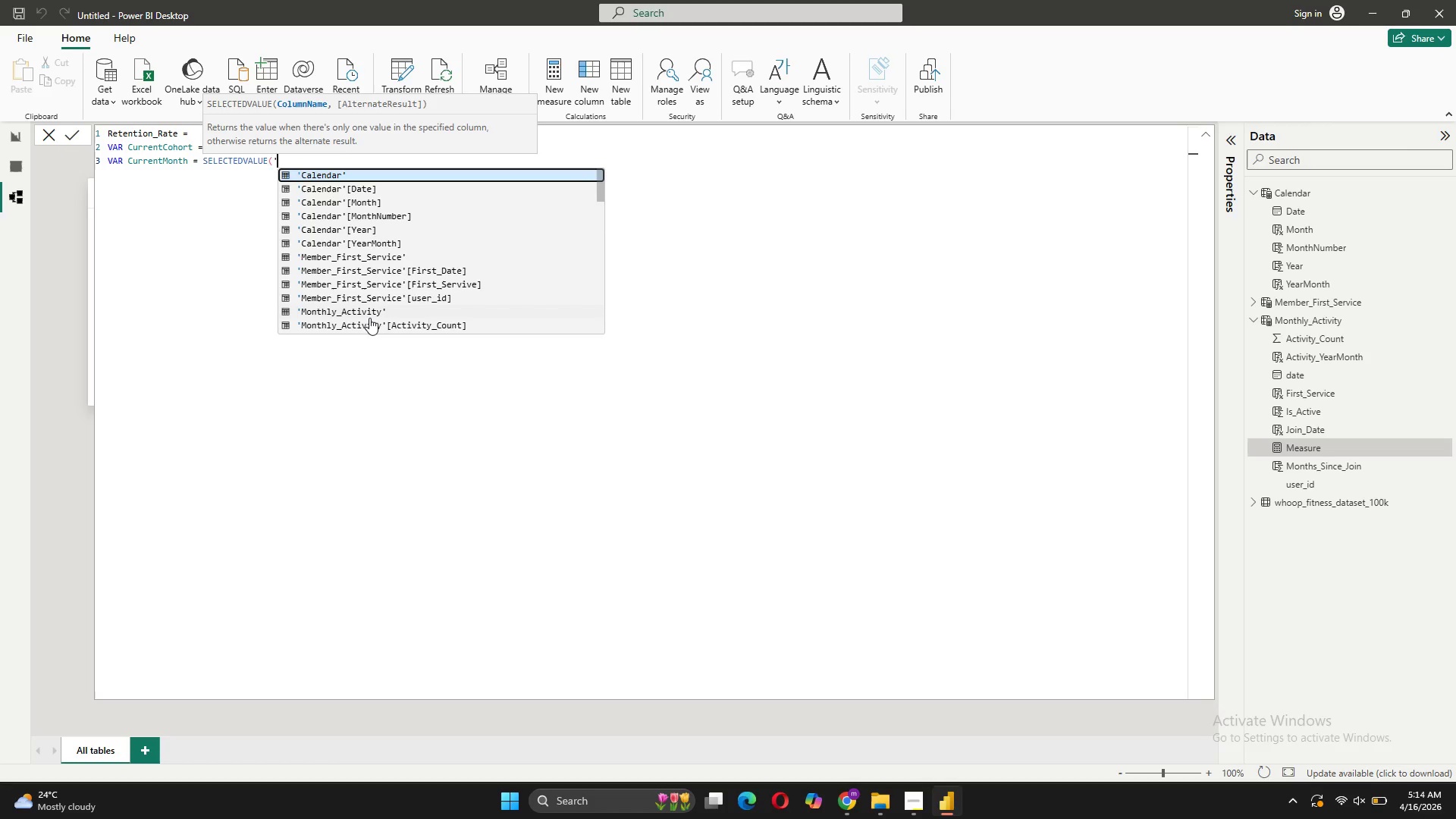 
left_click([369, 314])
 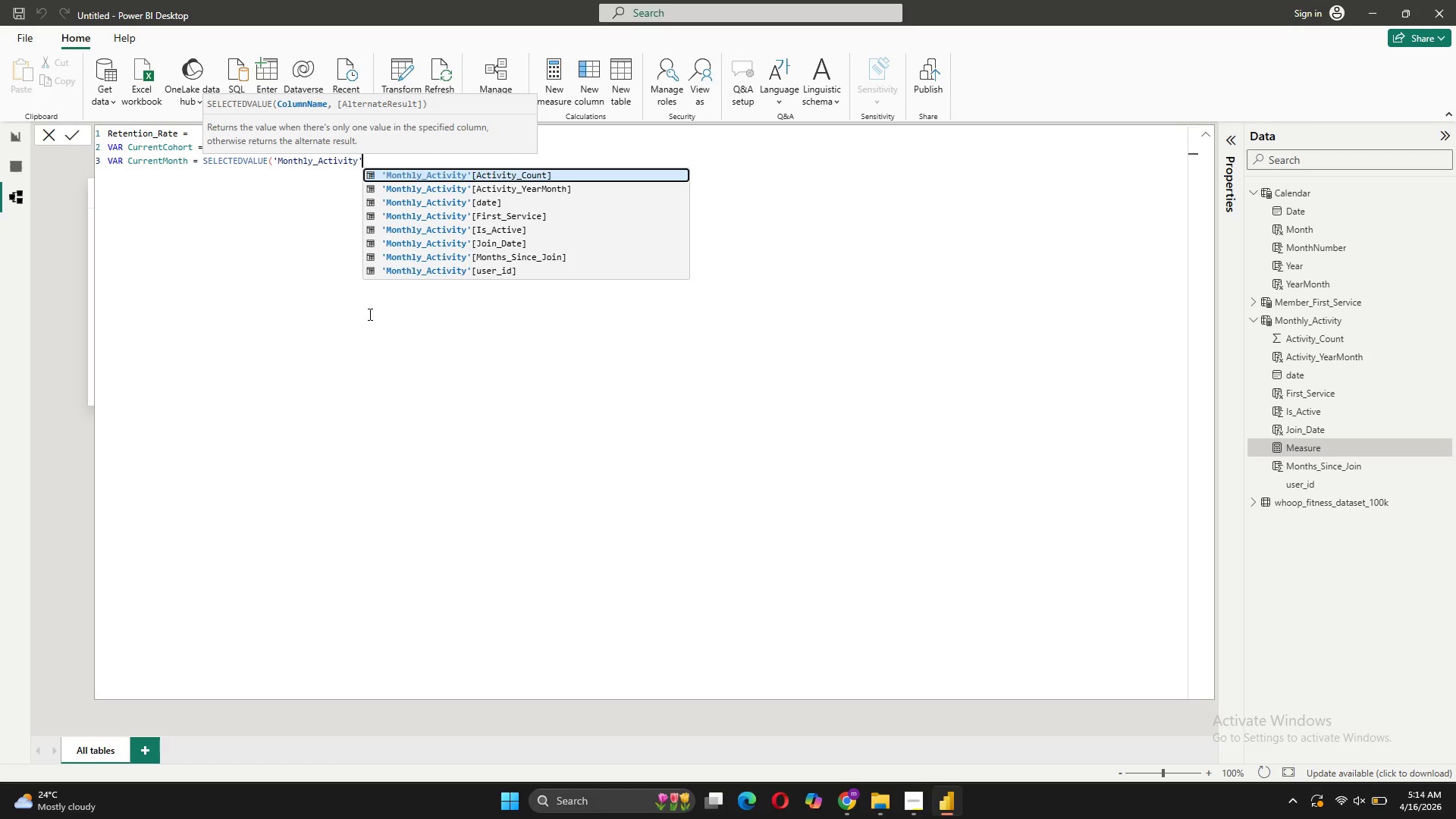 
key(BracketLeft)
 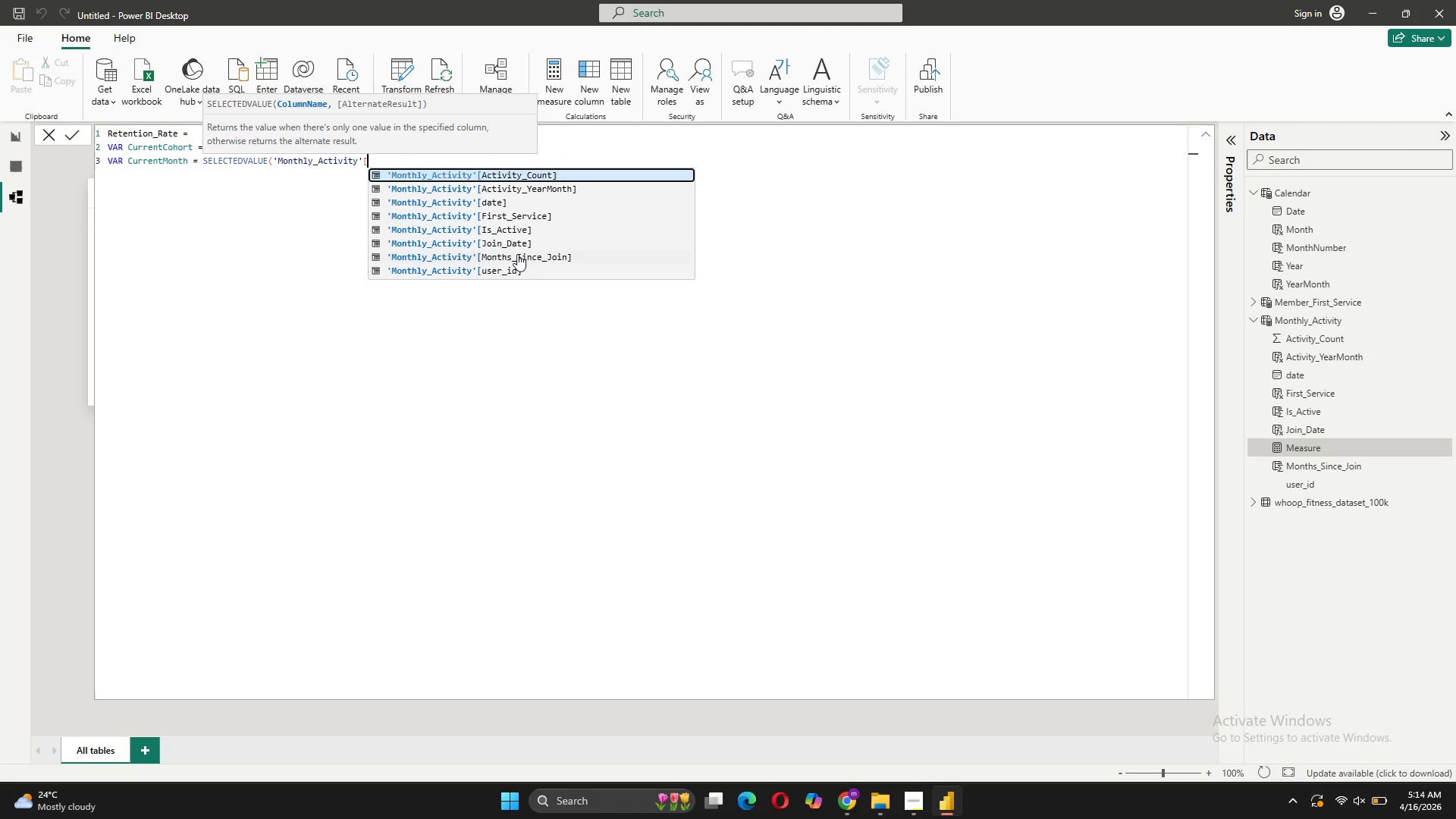 
left_click([517, 254])
 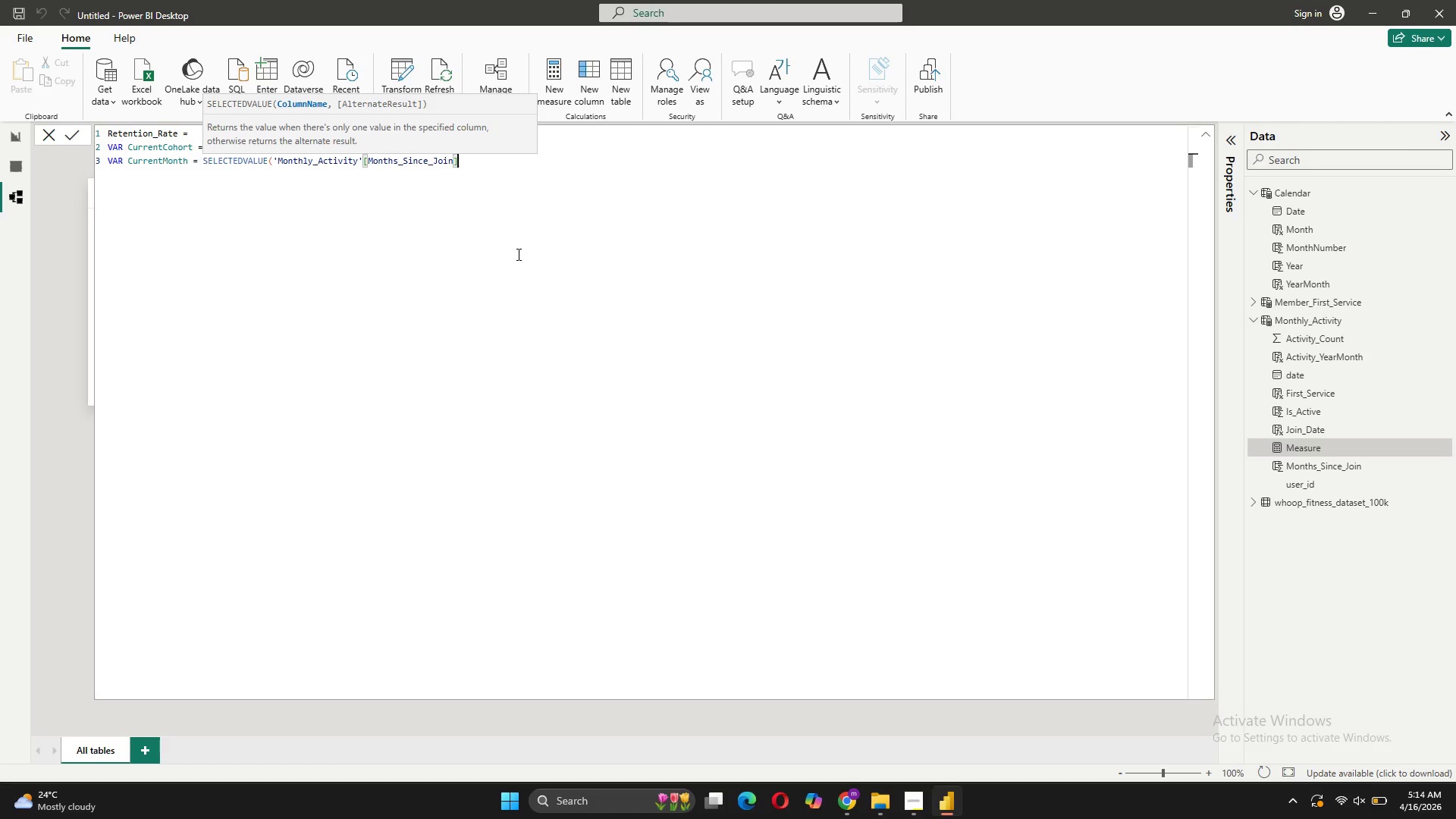 
key(Shift+0)
 